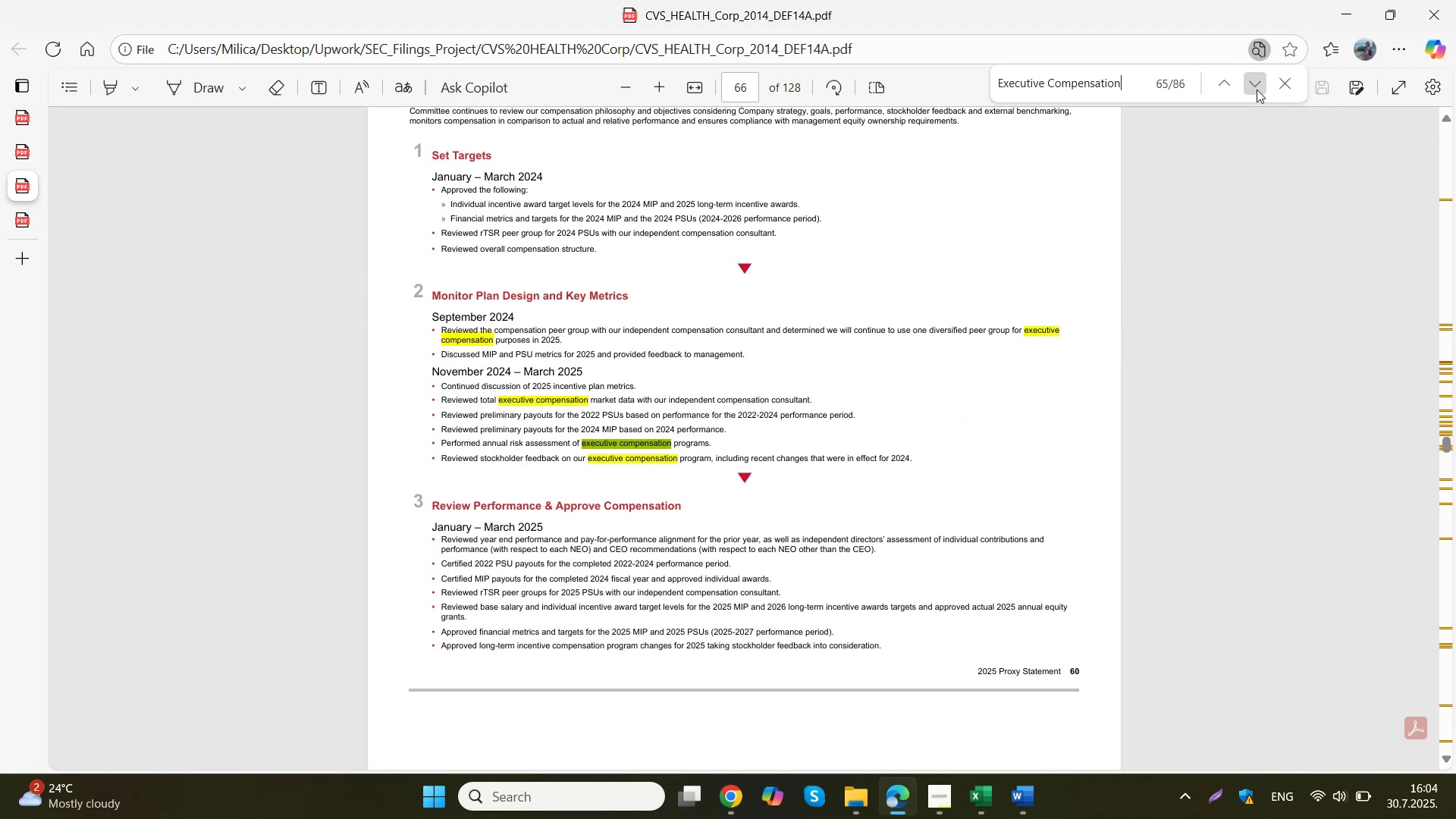 
double_click([1257, 89])
 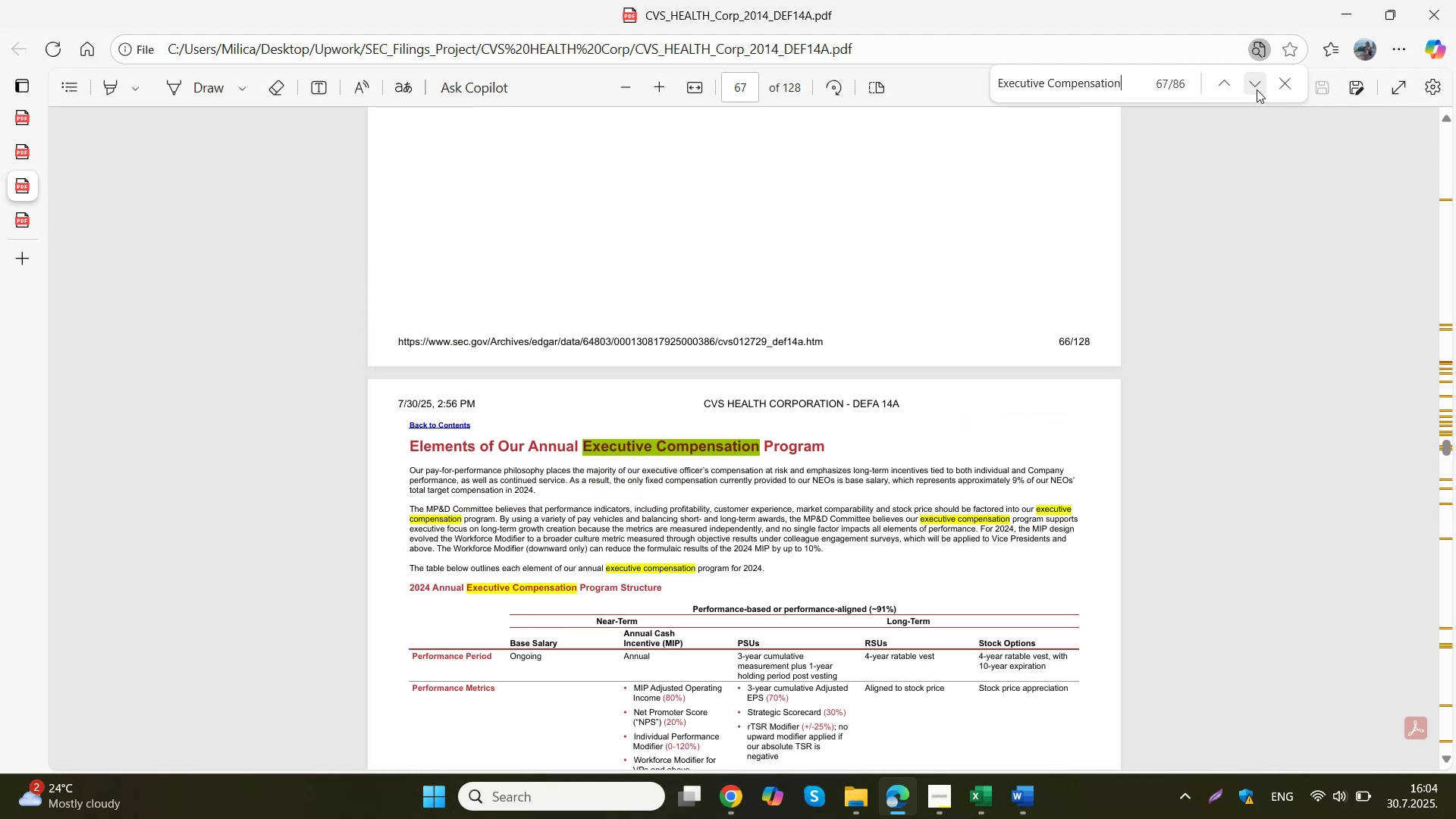 
scroll: coordinate [966, 415], scroll_direction: down, amount: 2.0
 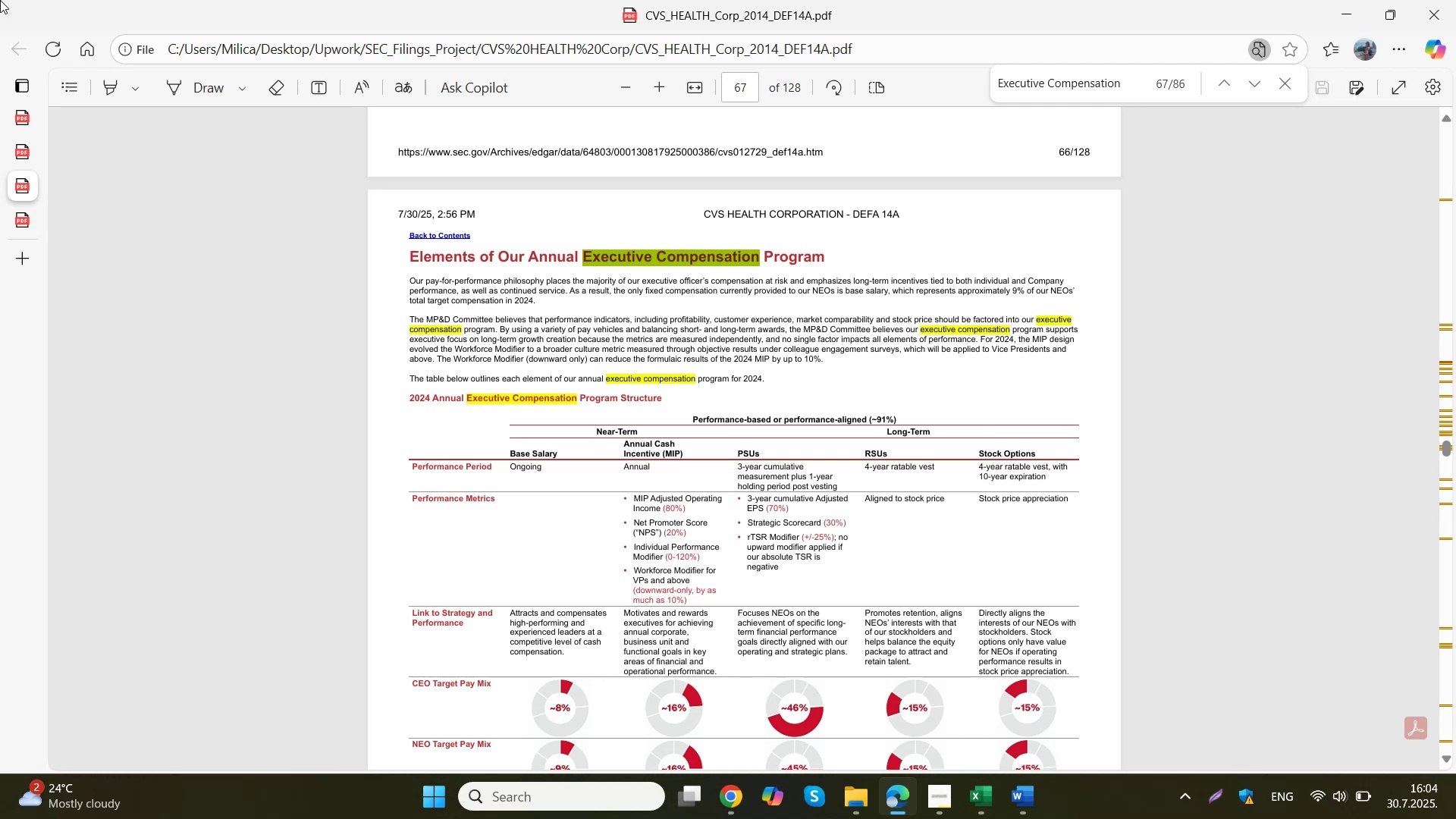 
wait(9.55)
 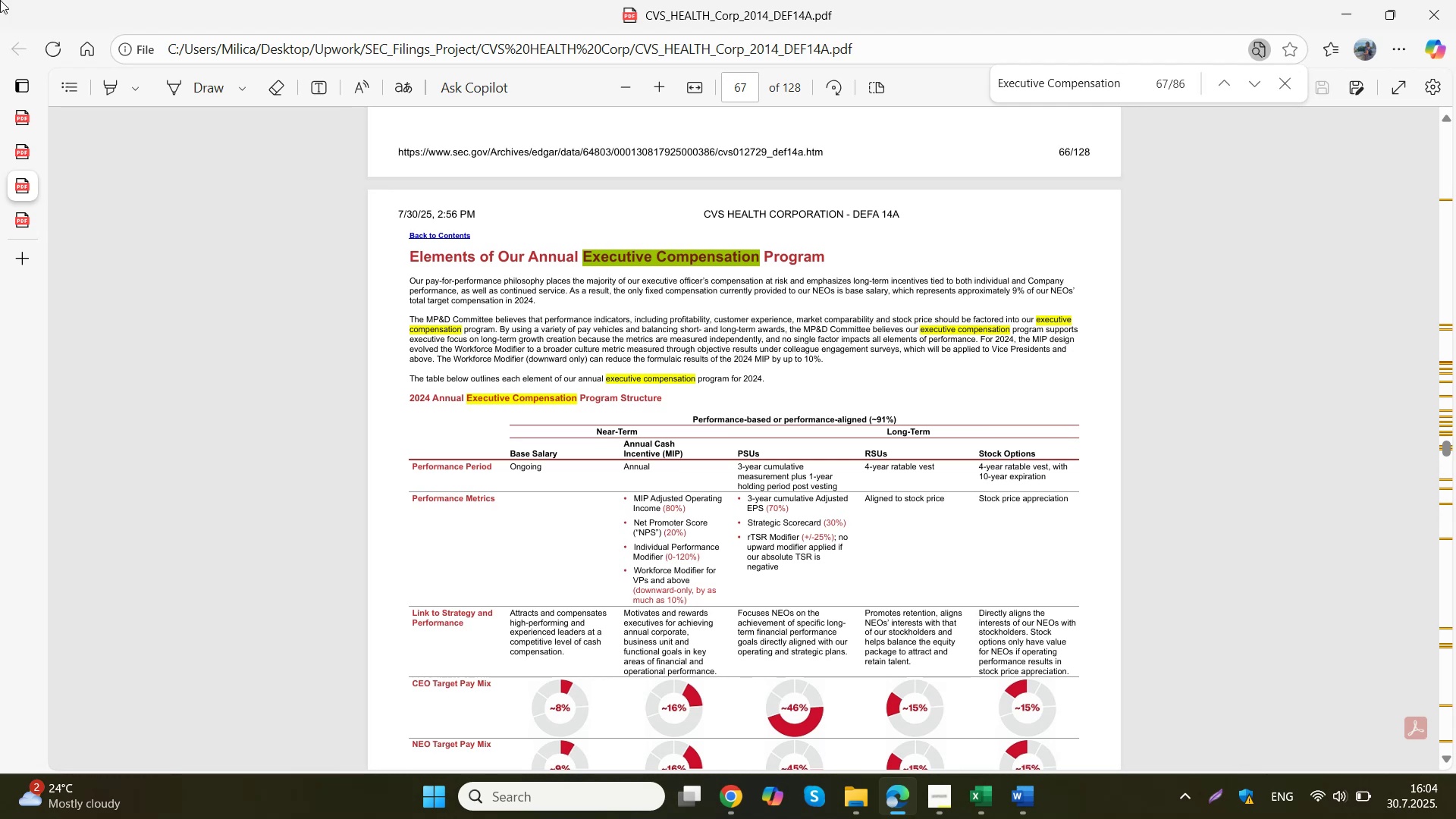 
scroll: coordinate [754, 236], scroll_direction: down, amount: 50.0
 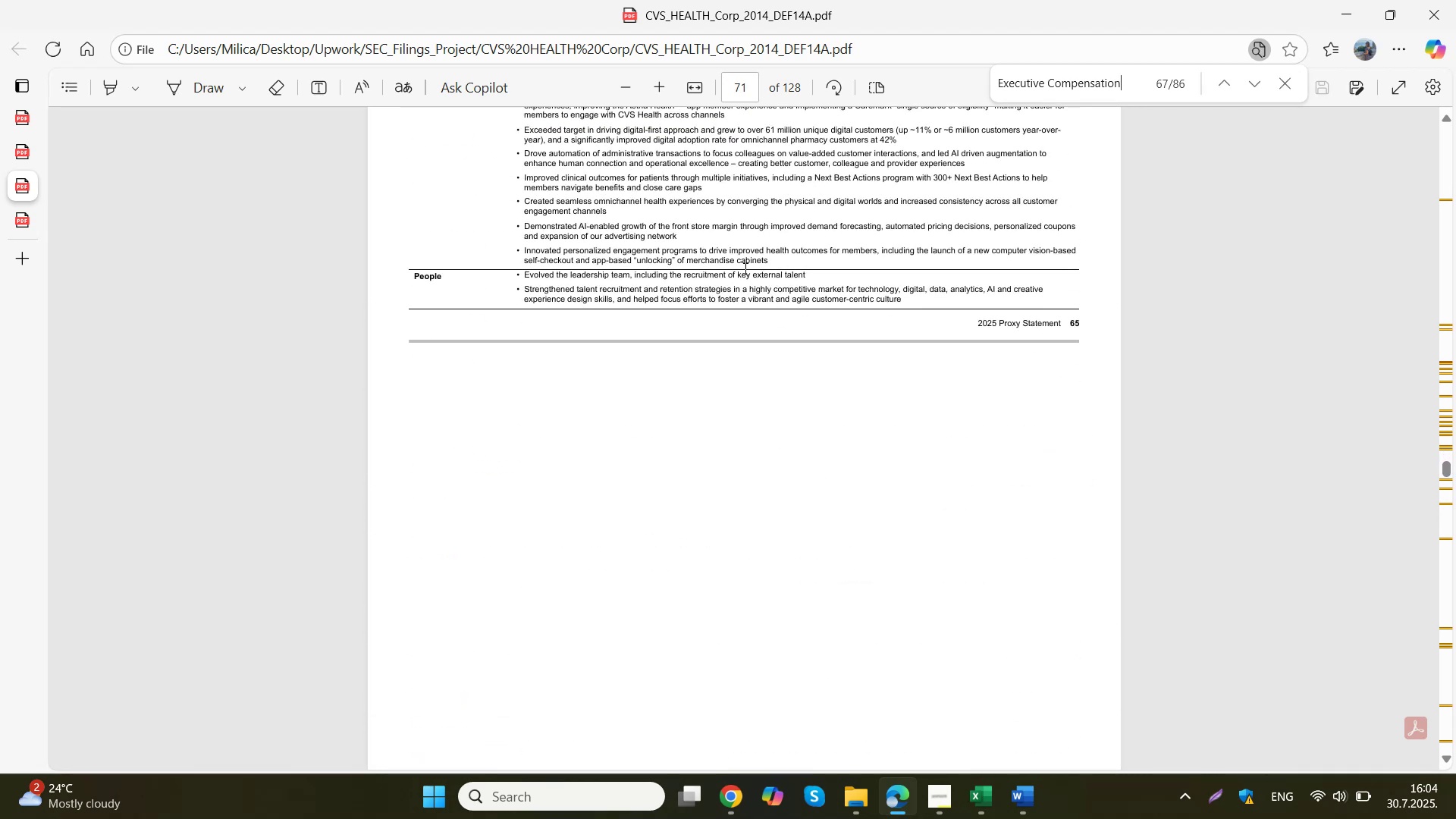 
left_click([742, 275])
 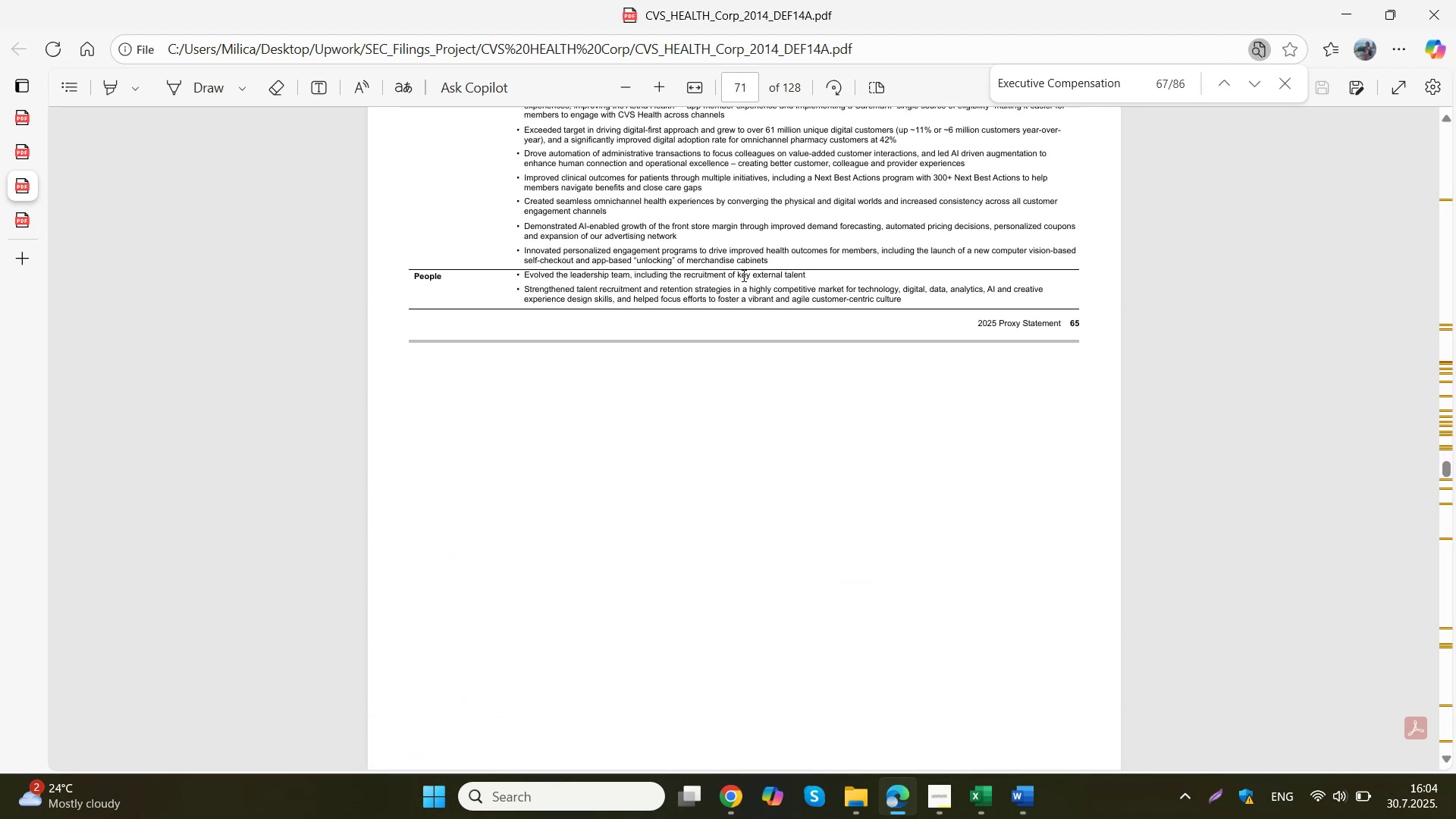 
scroll: coordinate [752, 256], scroll_direction: down, amount: 118.0
 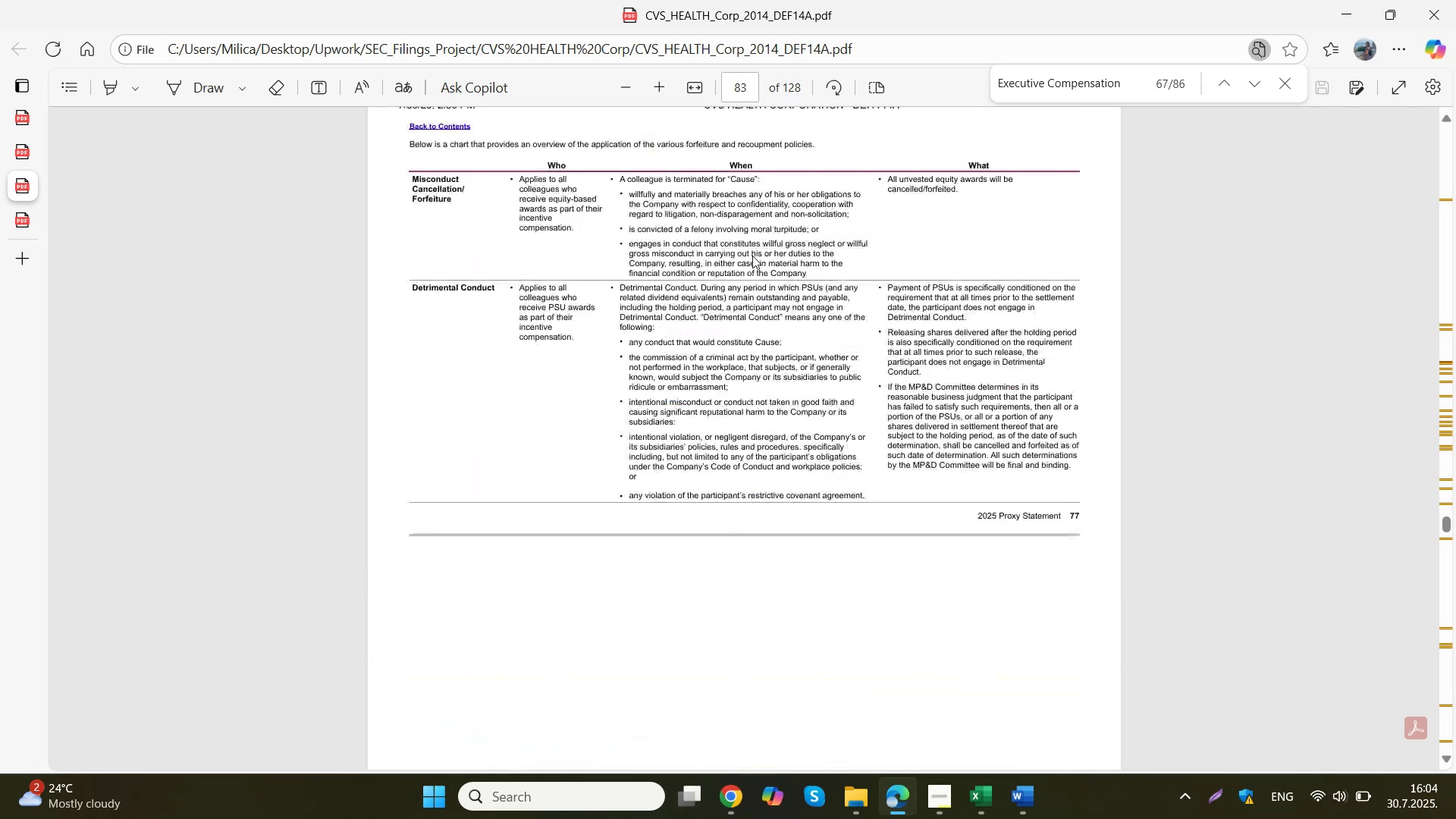 
scroll: coordinate [752, 256], scroll_direction: up, amount: 2.0
 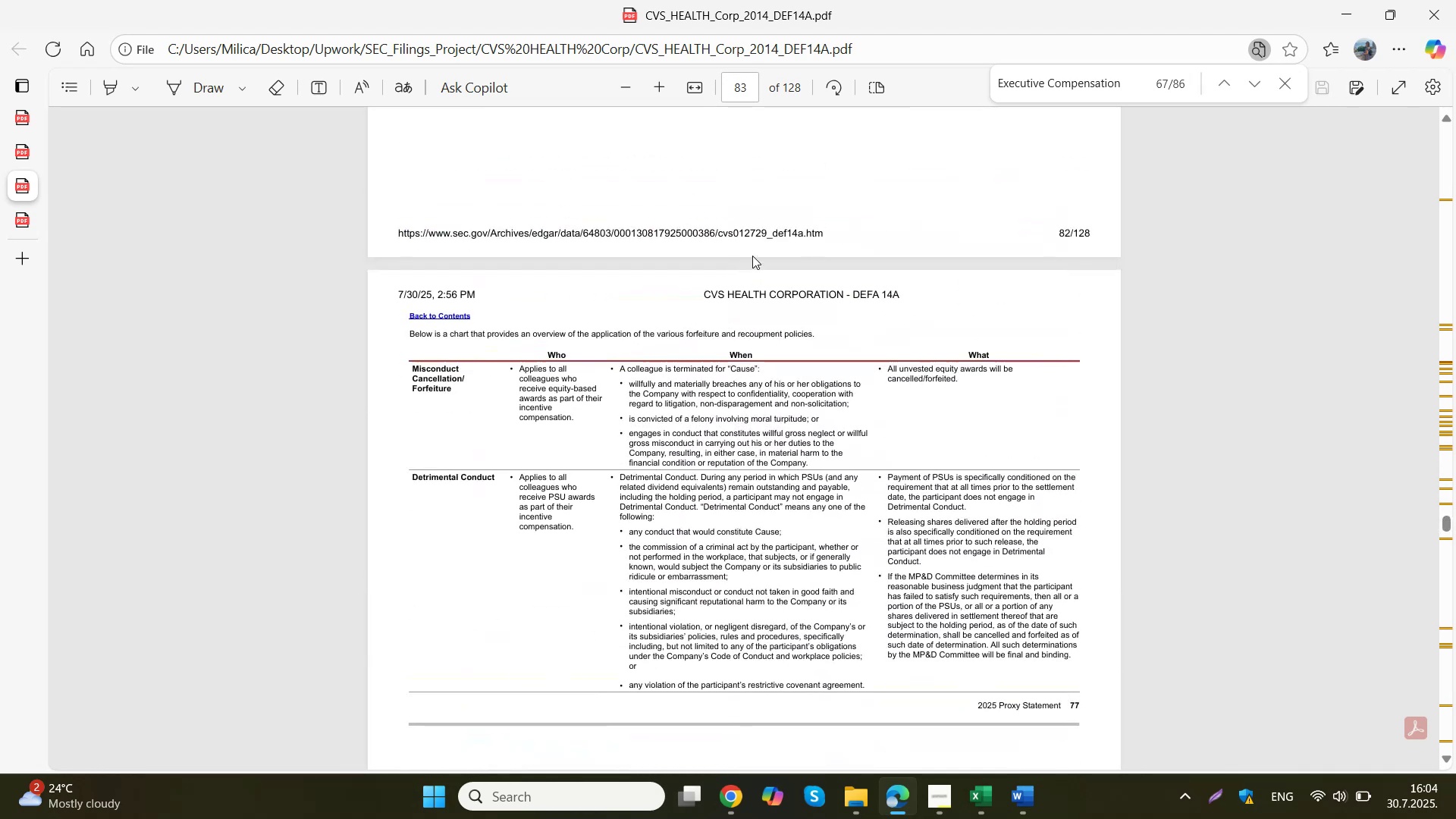 
scroll: coordinate [752, 256], scroll_direction: down, amount: 5.0
 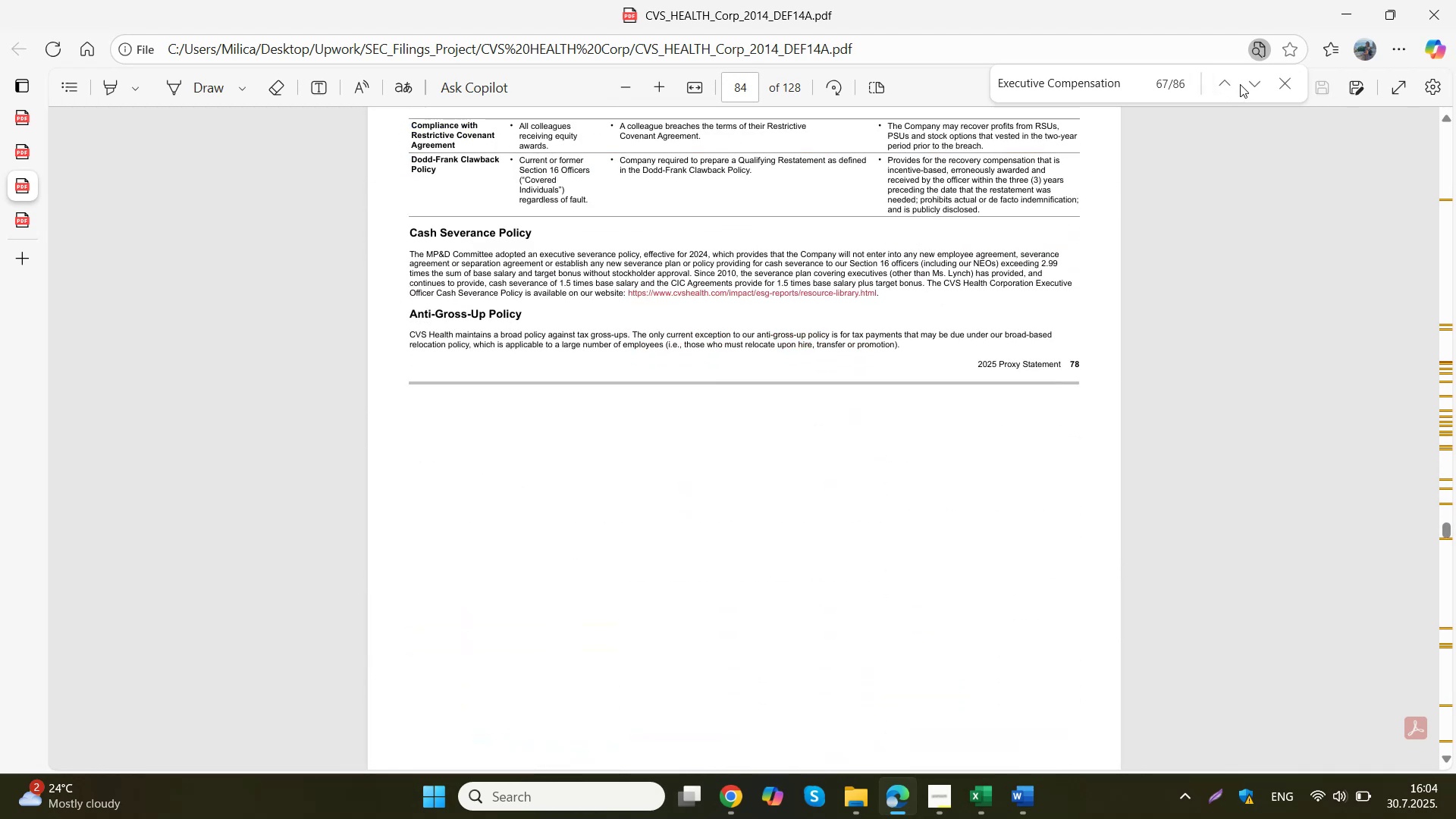 
left_click([1249, 88])
 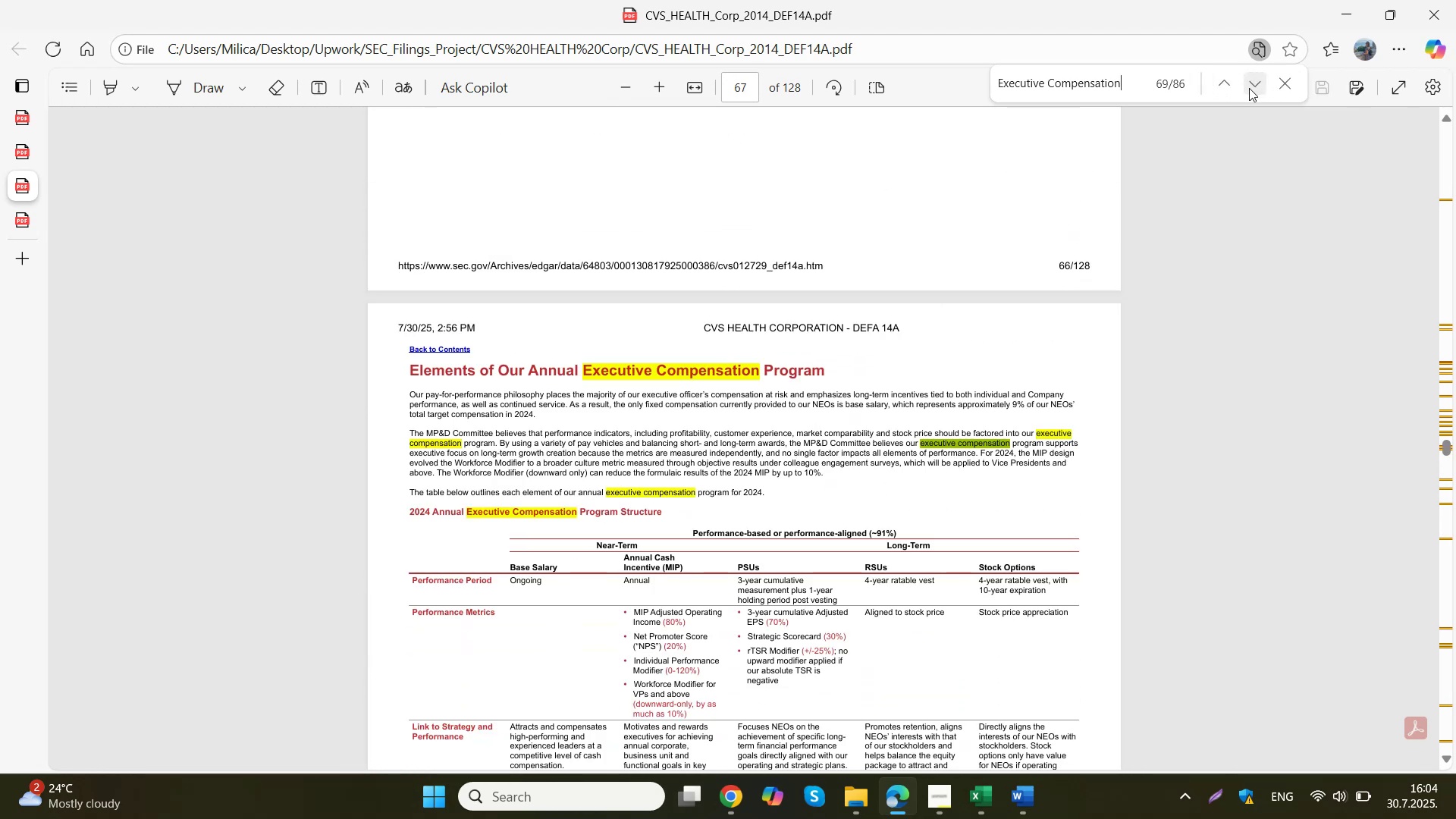 
double_click([1249, 88])
 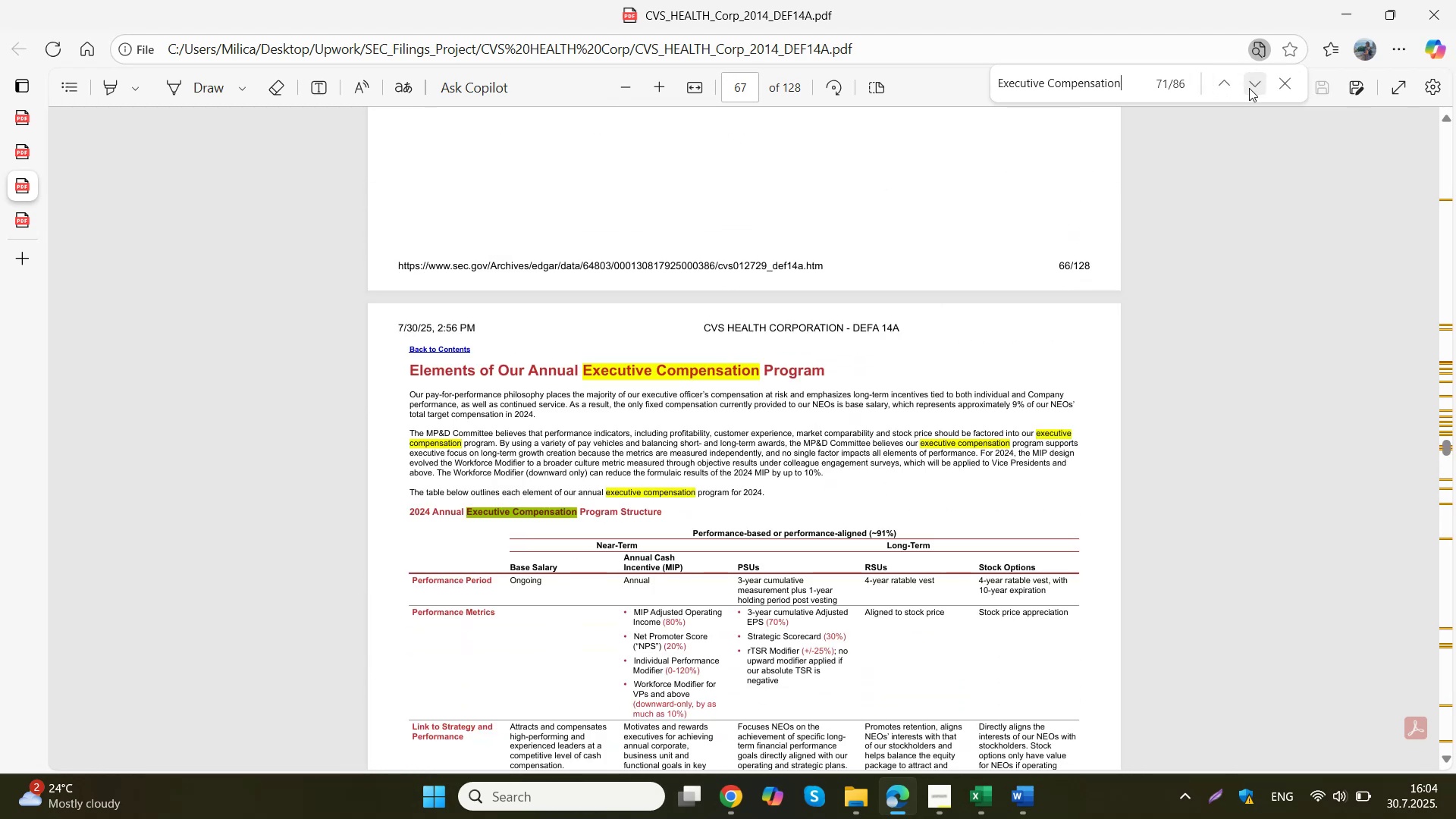 
double_click([1249, 88])
 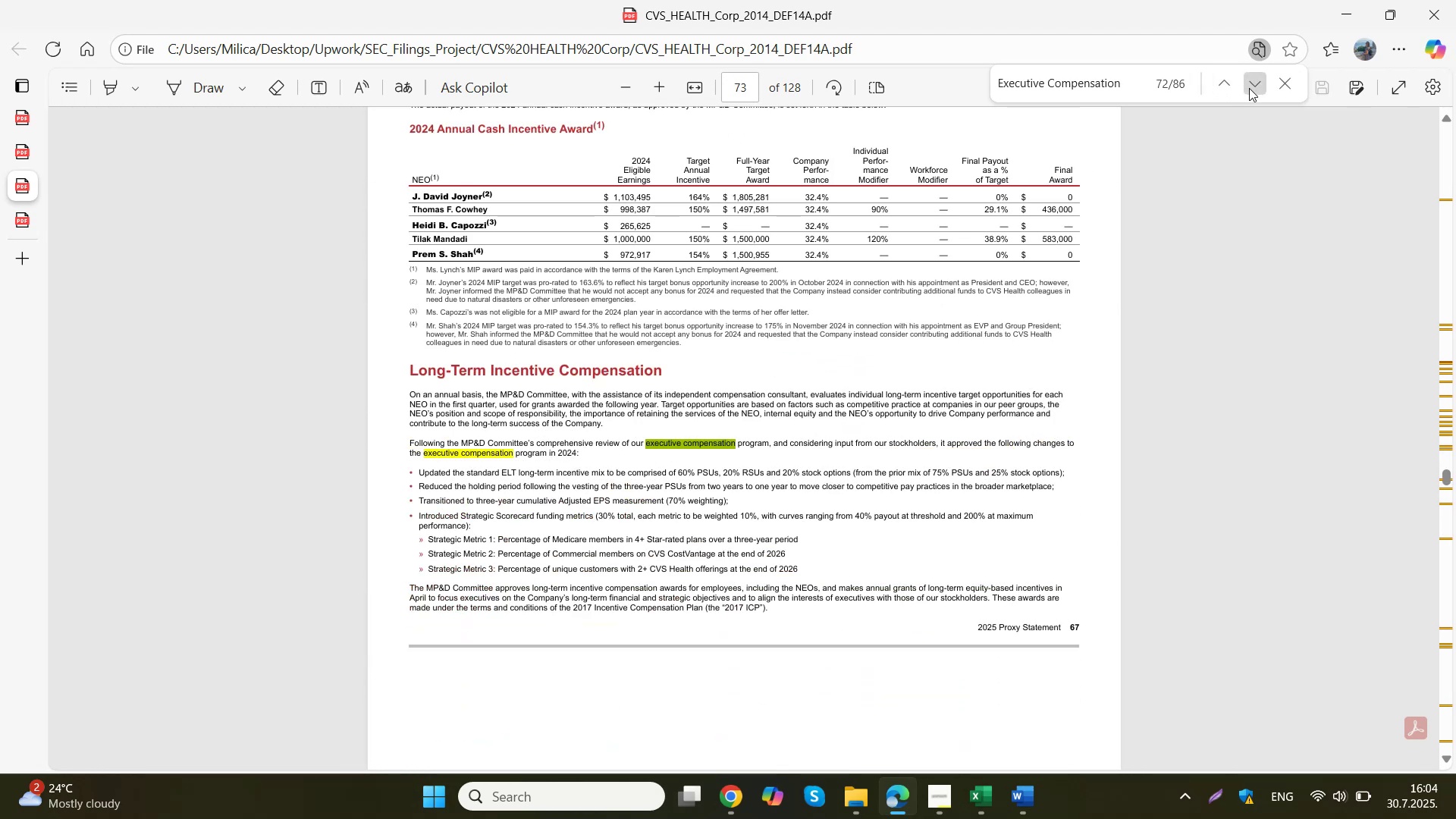 
triple_click([1249, 88])
 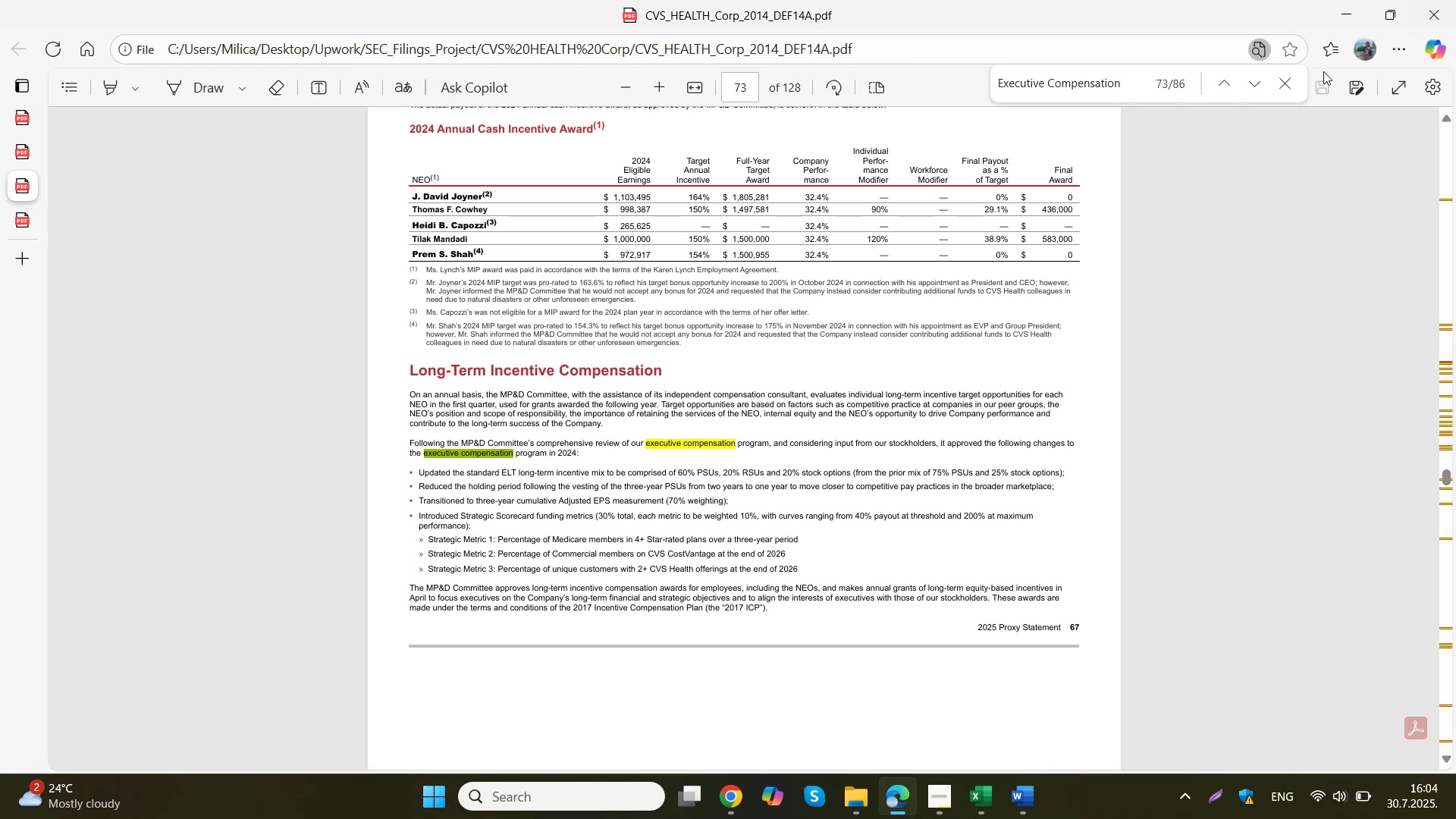 
double_click([1263, 82])
 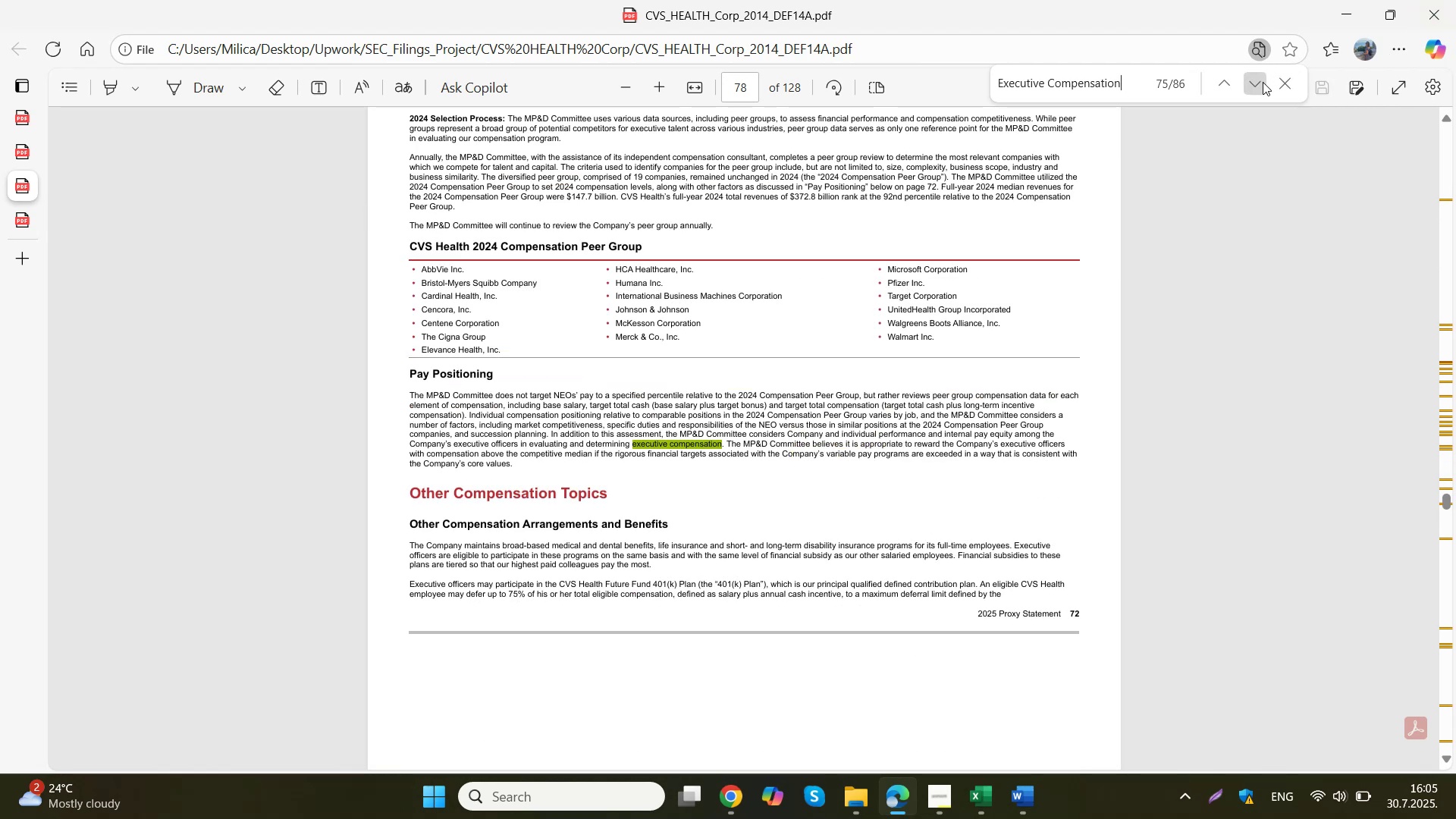 
triple_click([1263, 82])
 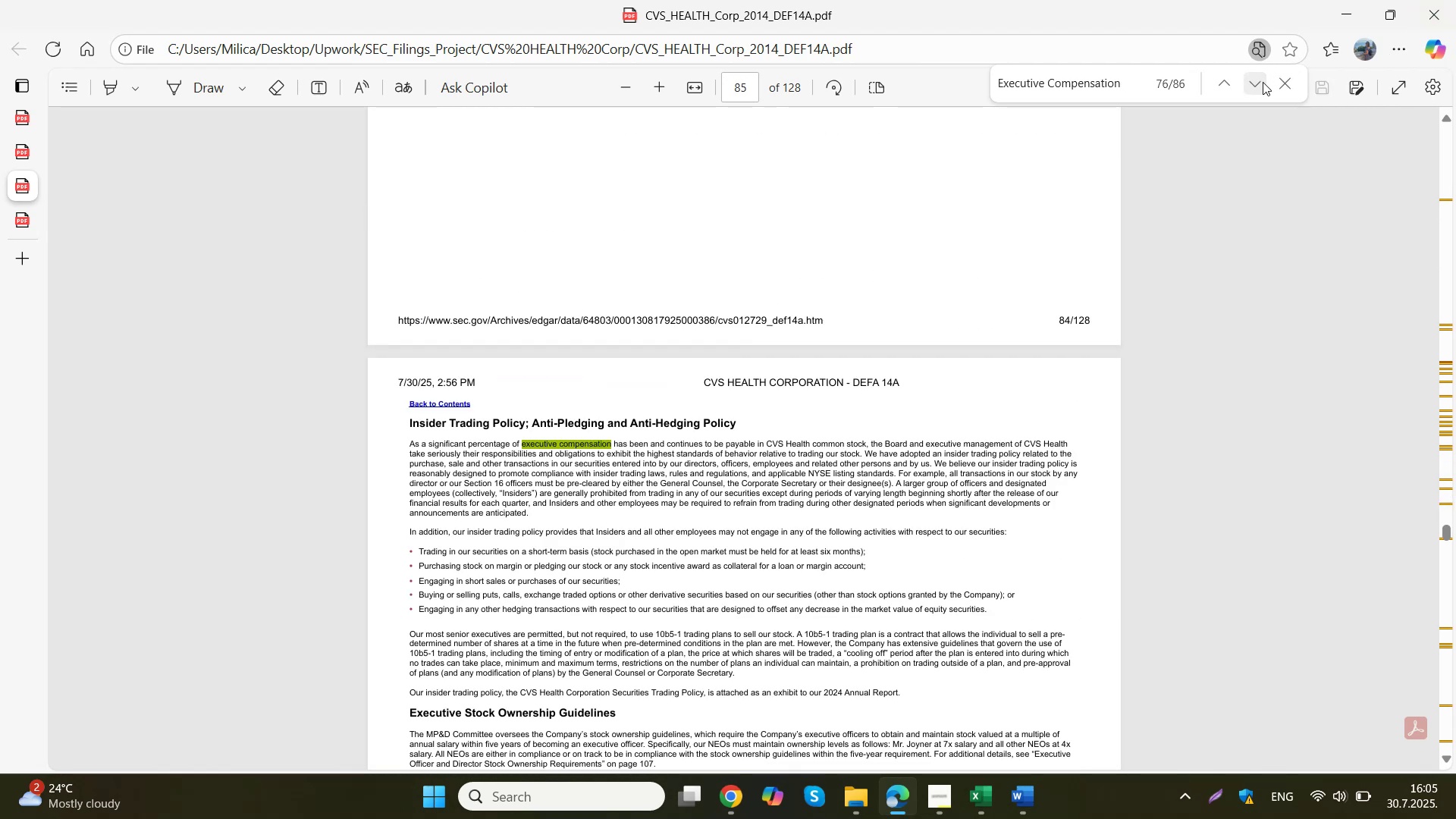 
left_click([1263, 82])
 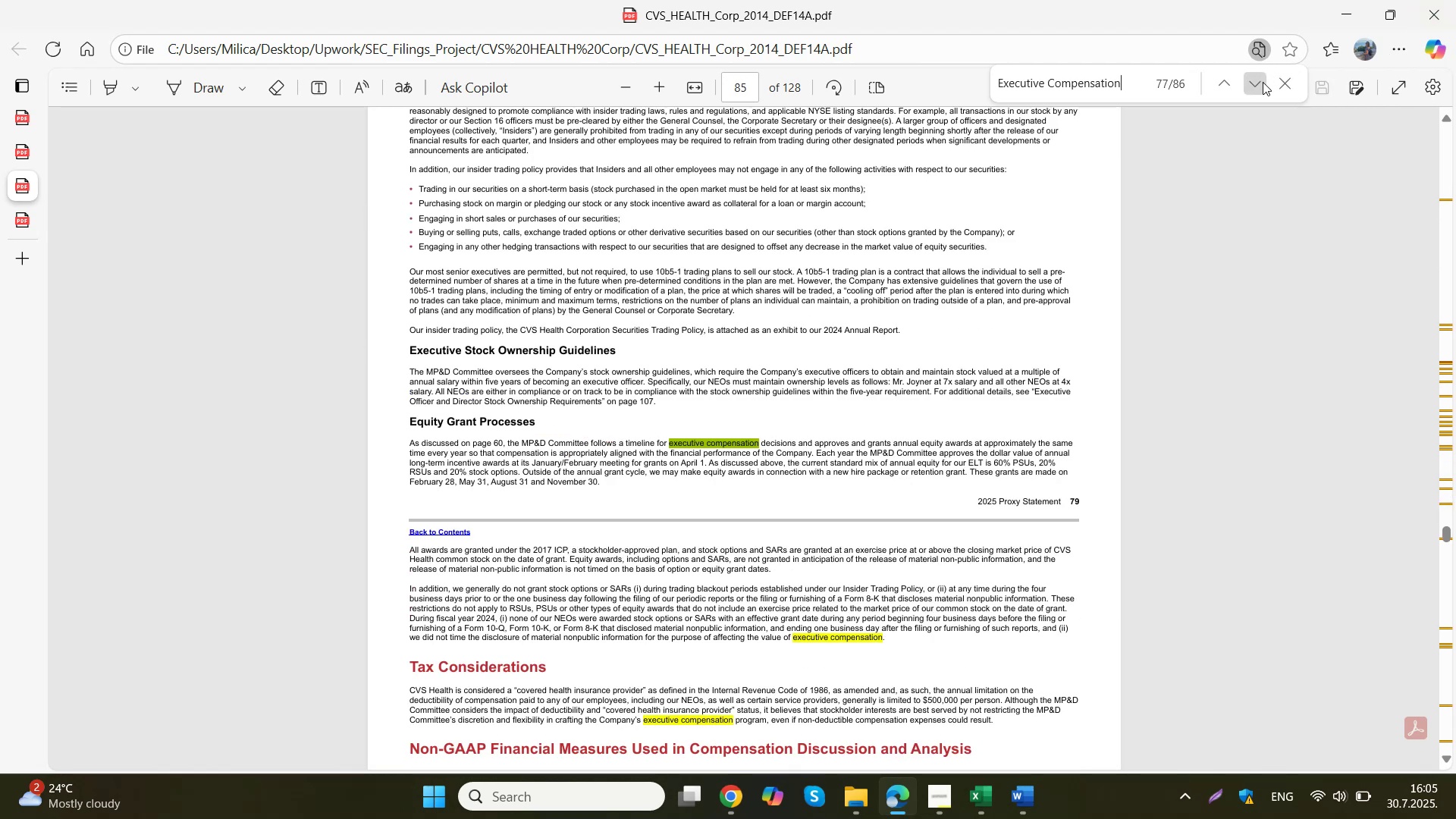 
double_click([1263, 82])
 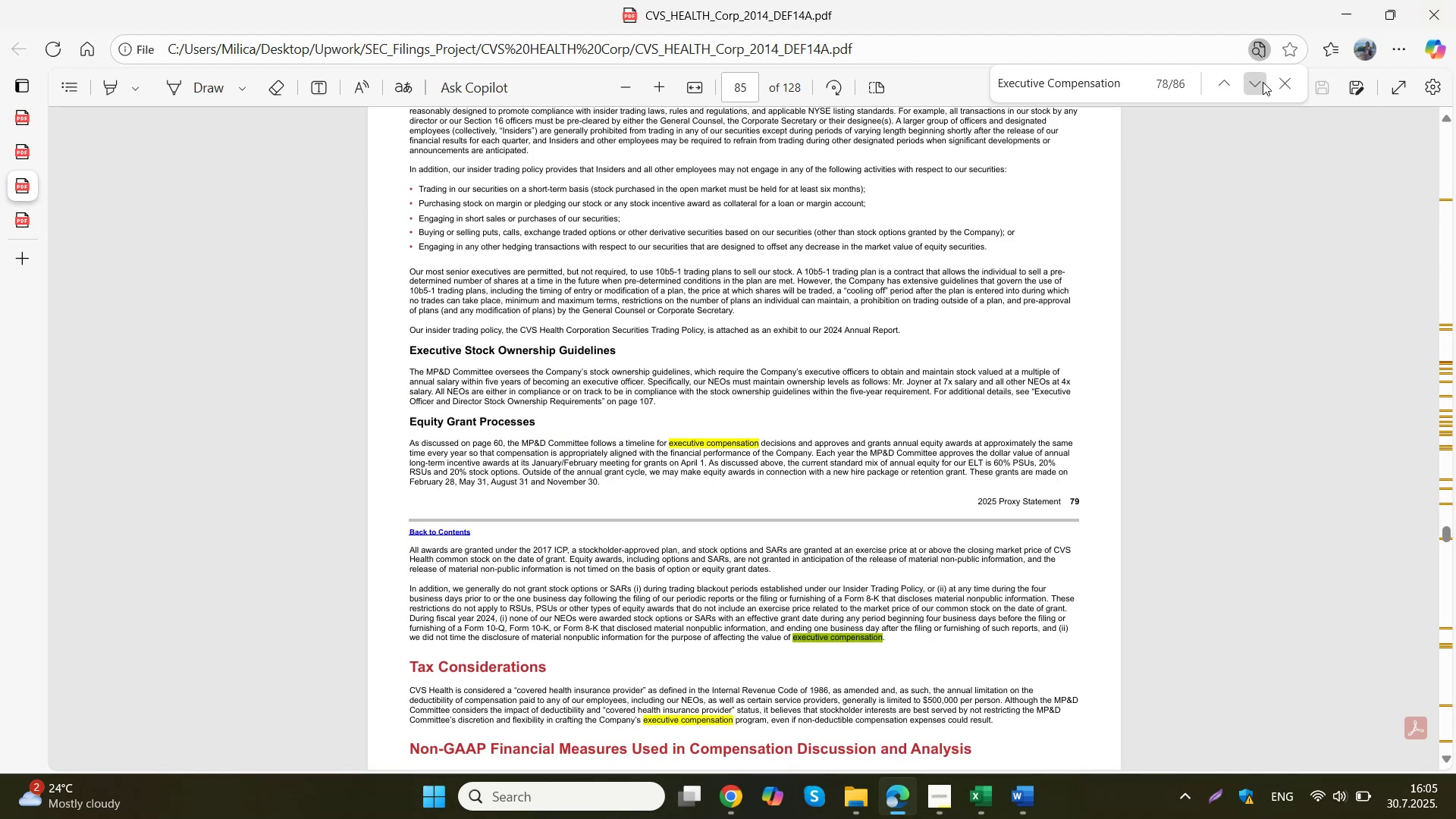 
triple_click([1263, 82])
 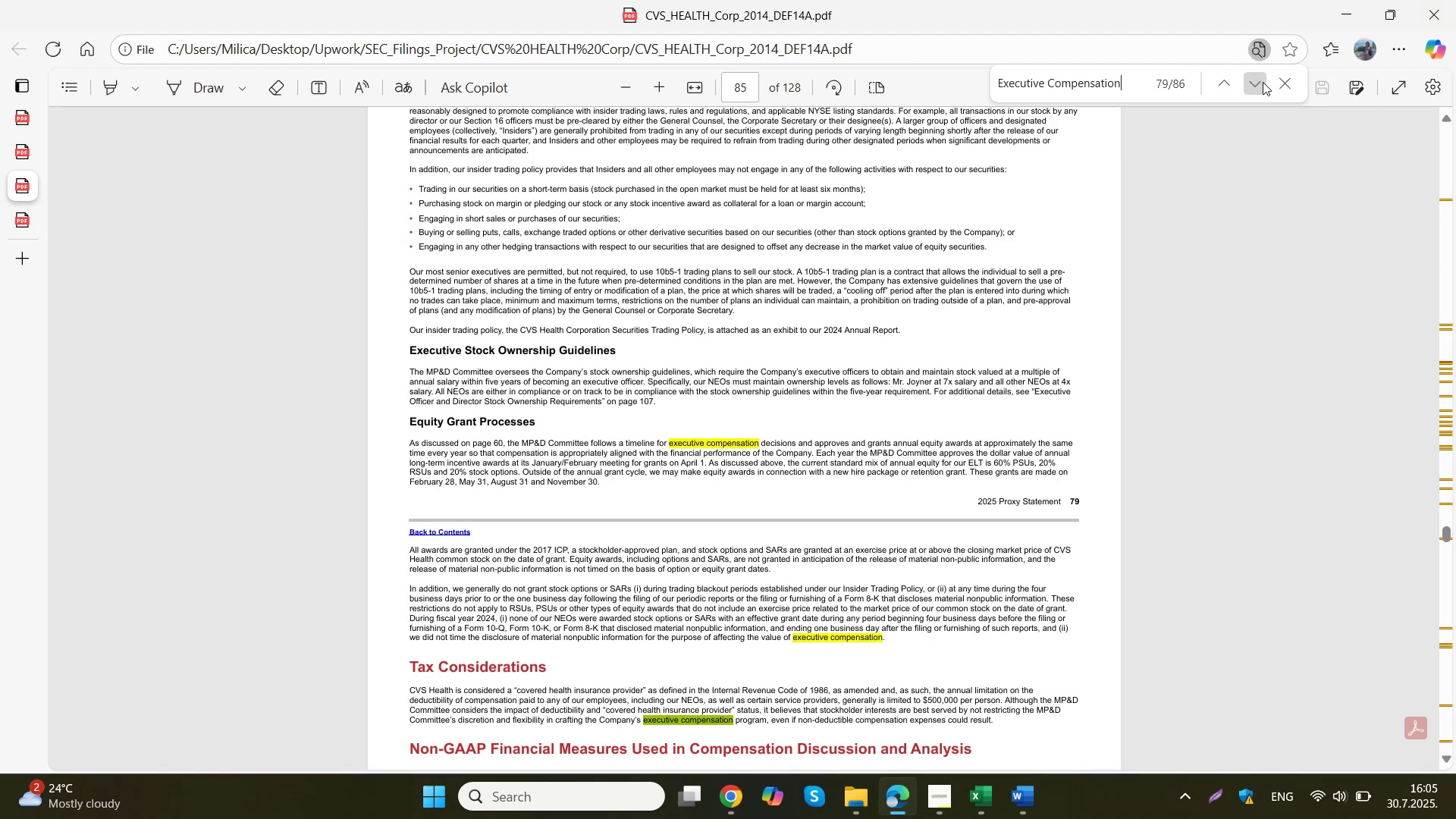 
triple_click([1263, 82])
 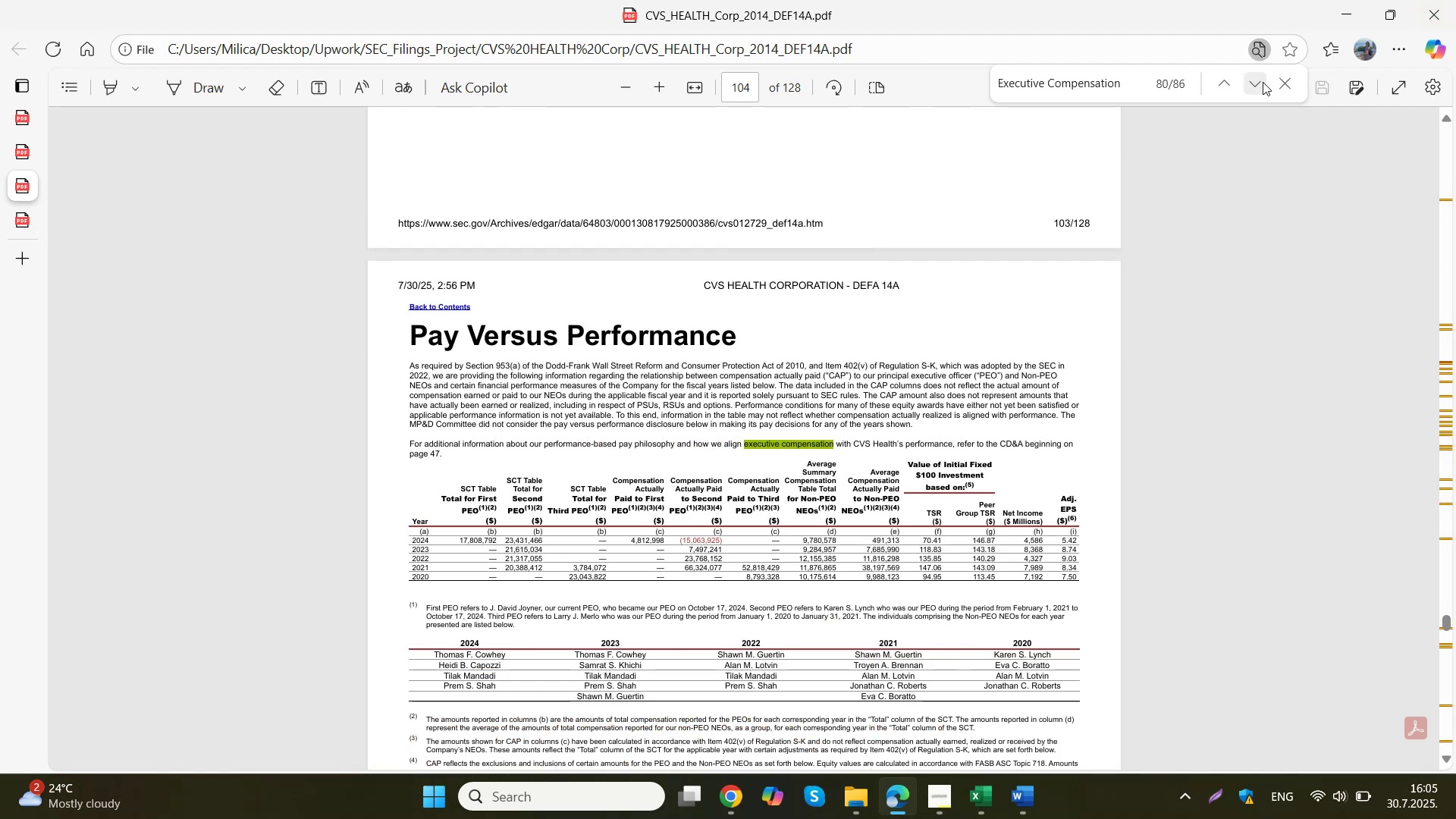 
left_click([1263, 82])
 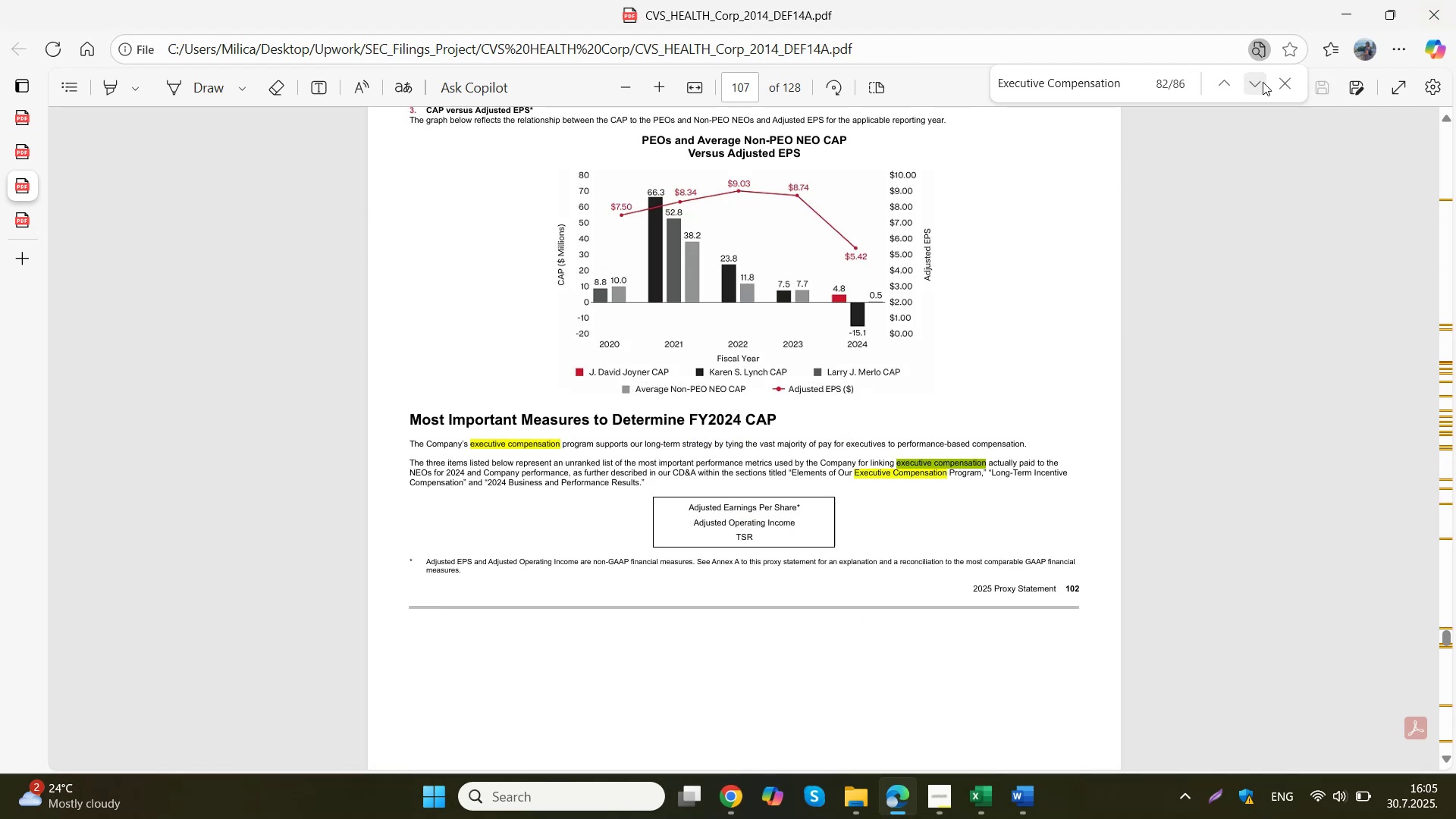 
double_click([1263, 82])
 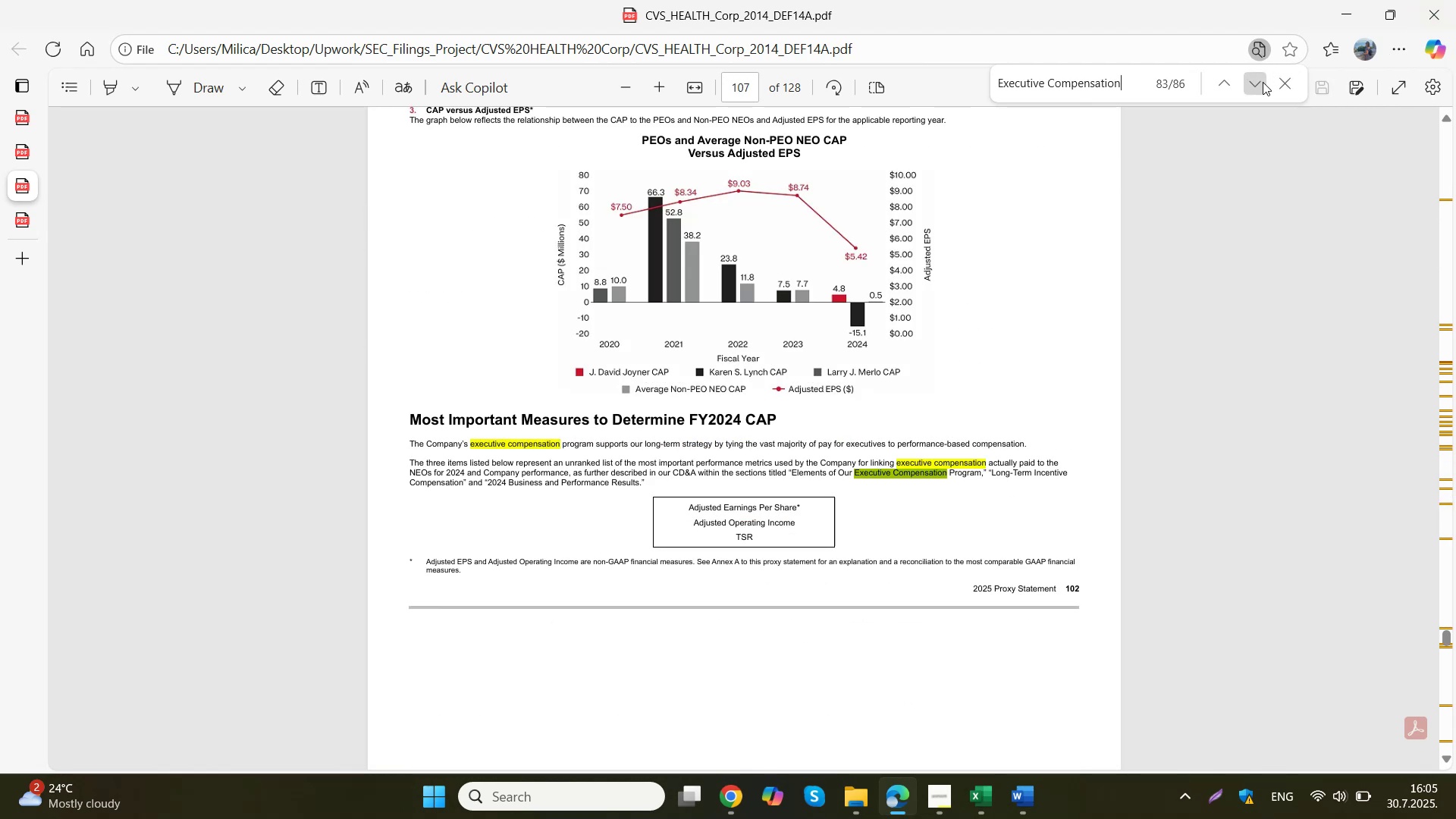 
triple_click([1263, 82])
 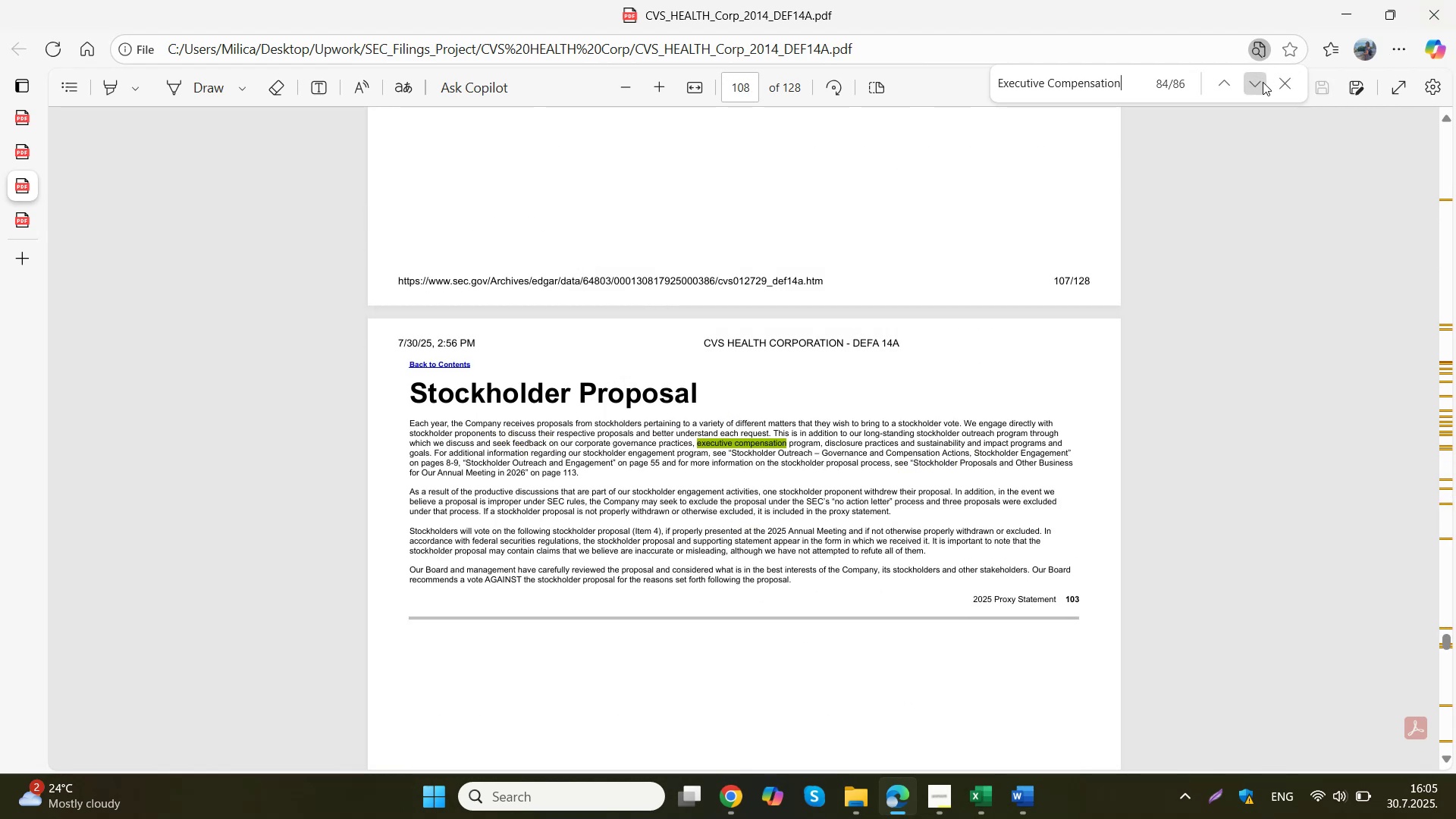 
triple_click([1263, 82])
 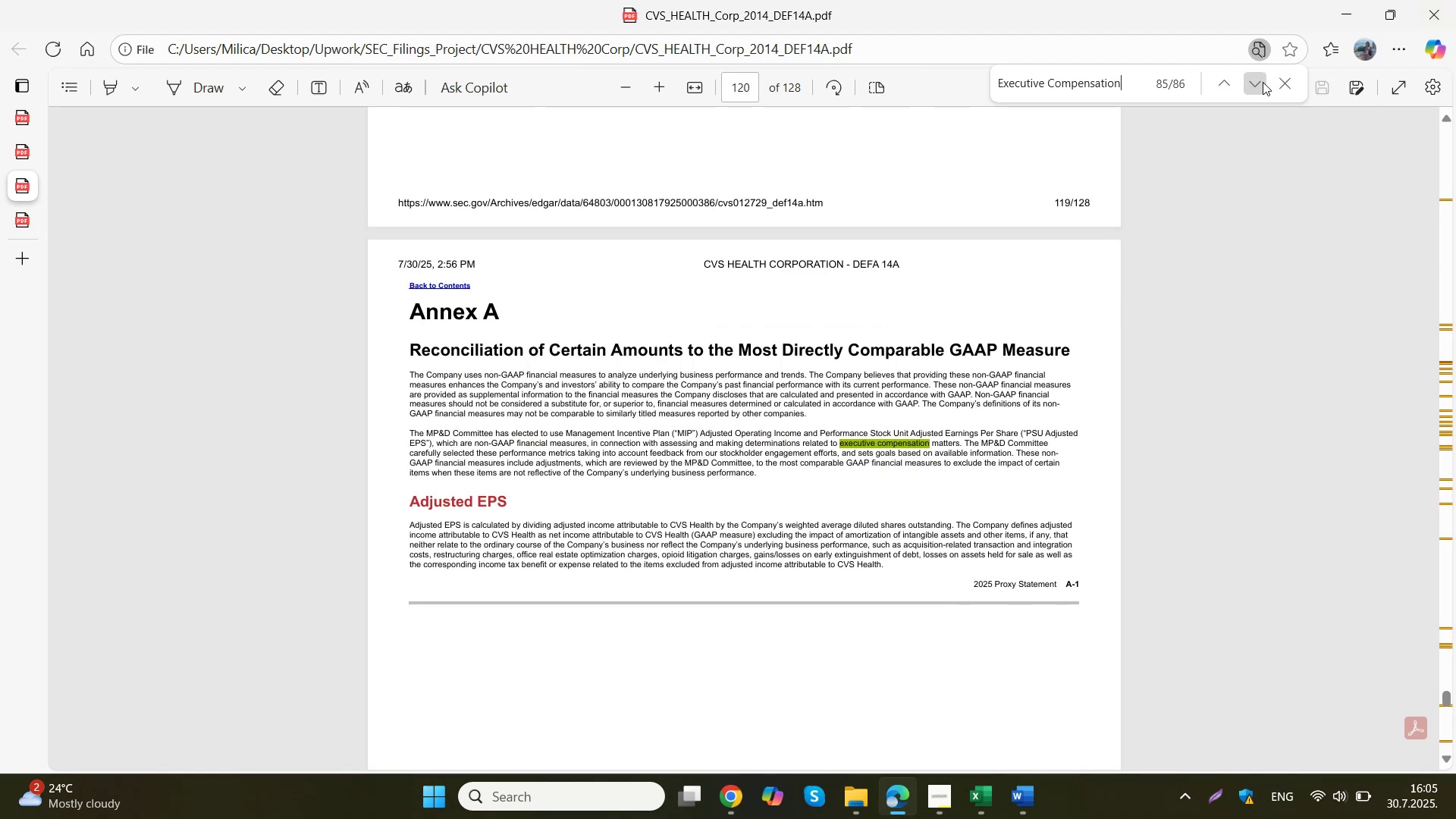 
left_click([1263, 82])
 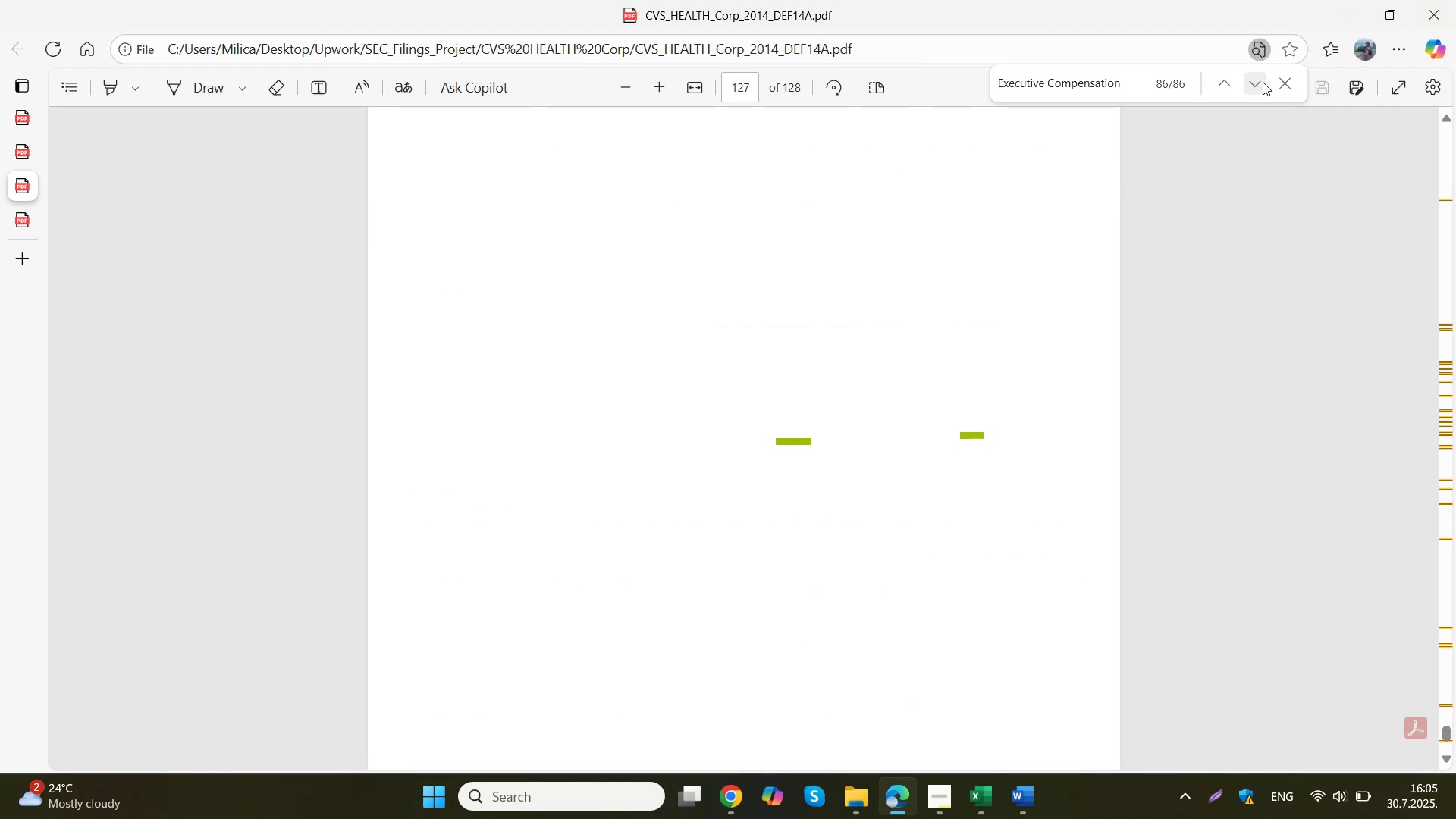 
left_click([1263, 82])
 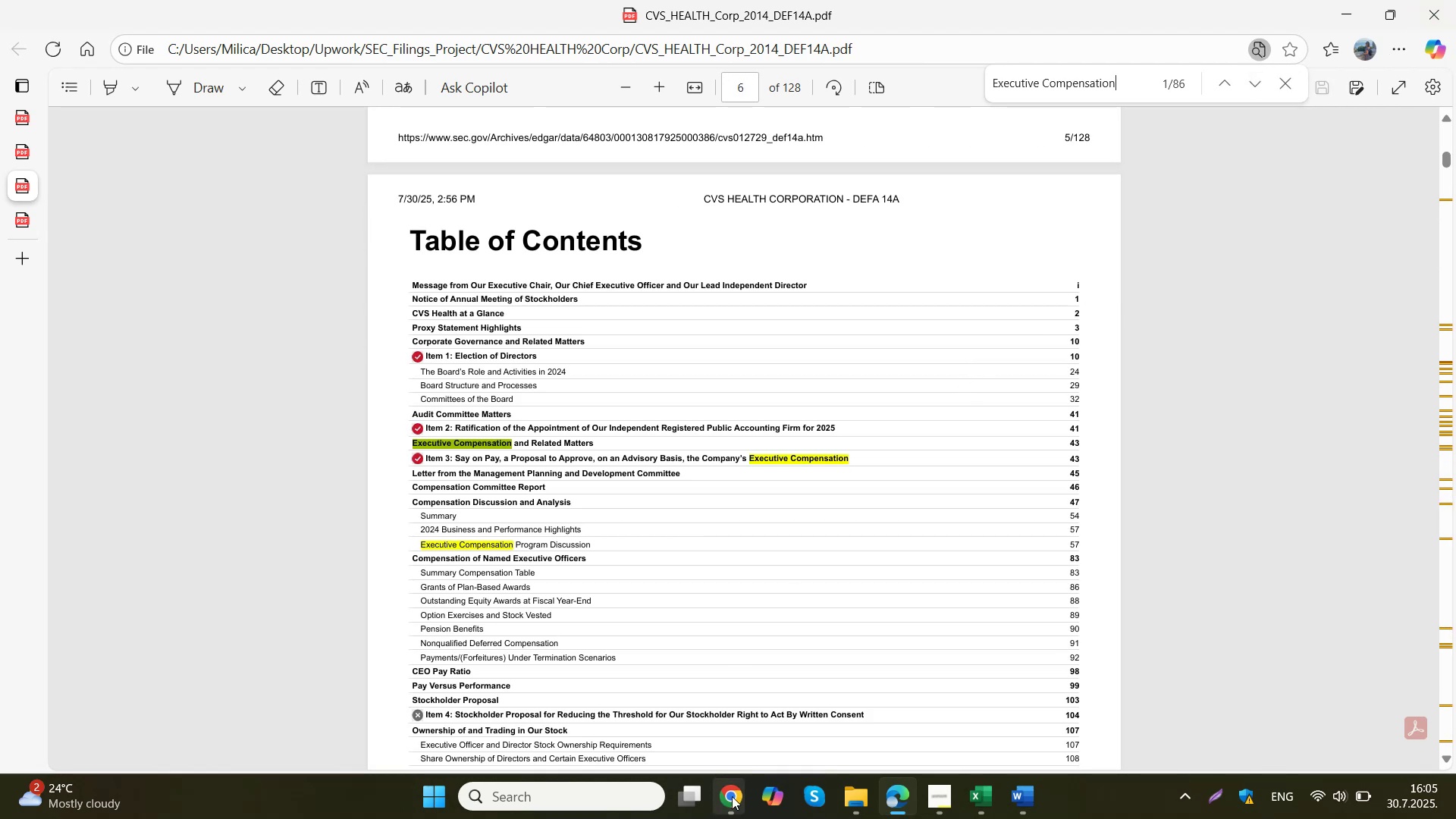 
double_click([680, 678])
 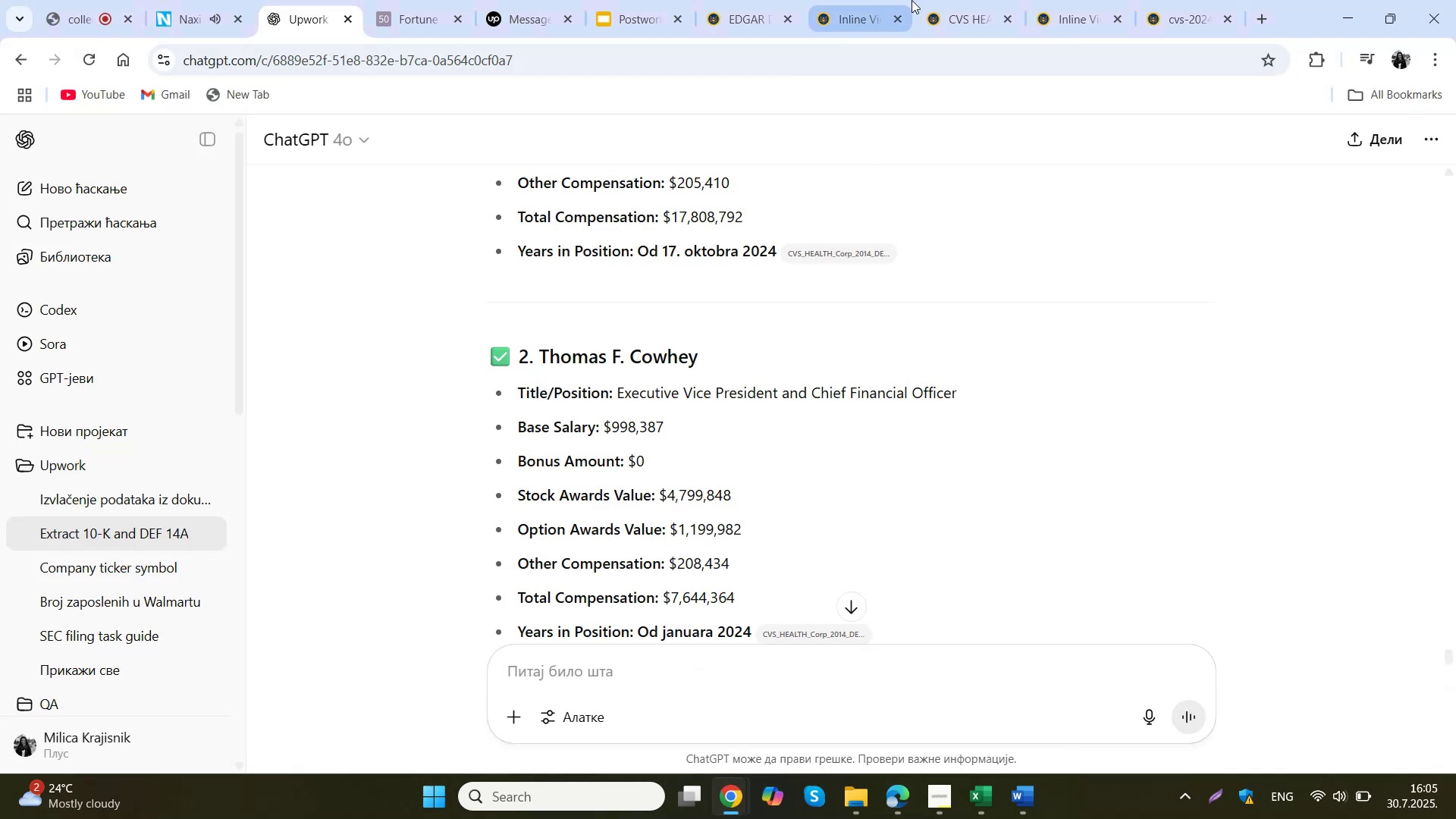 
left_click([934, 0])
 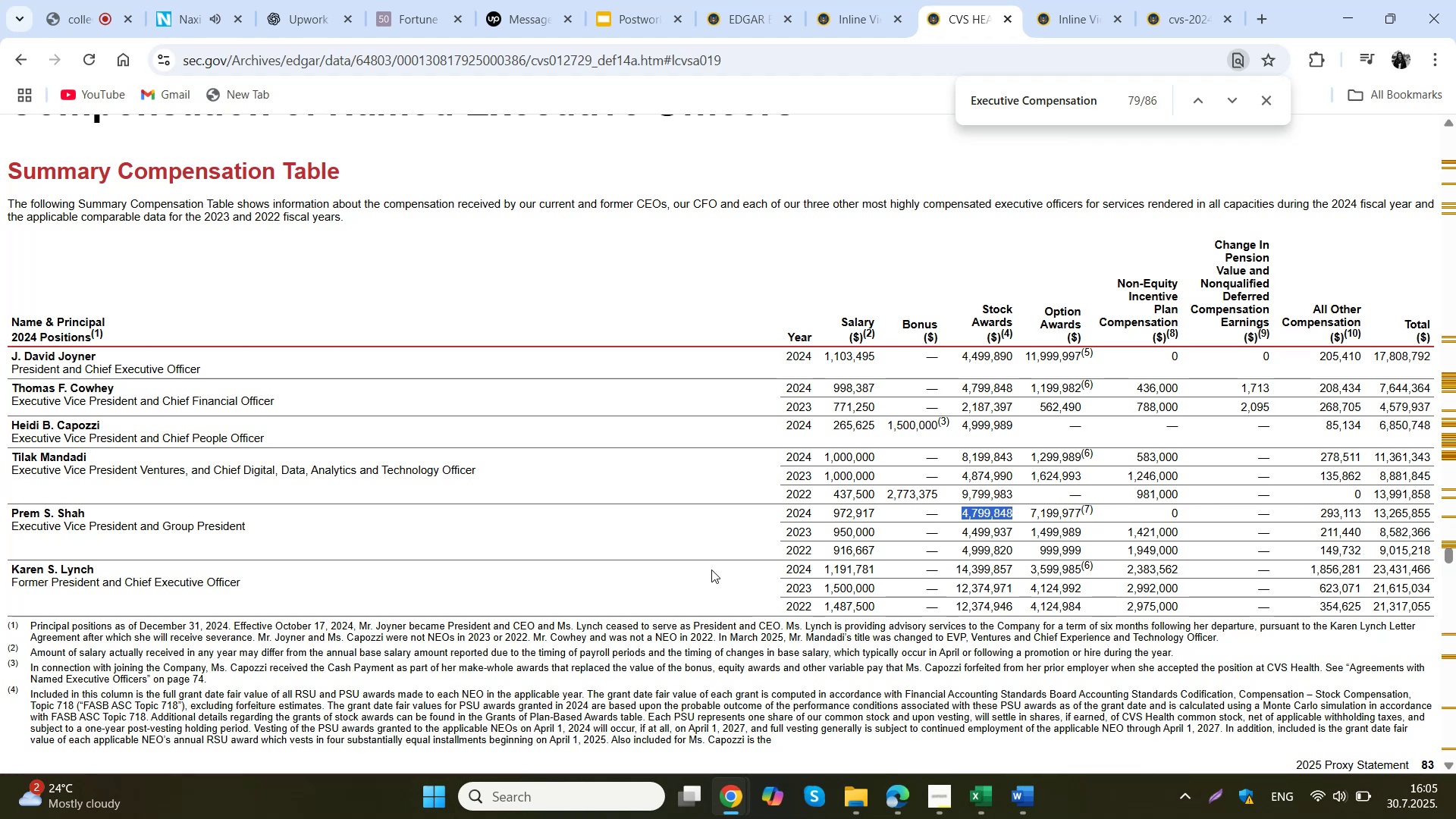 
wait(19.32)
 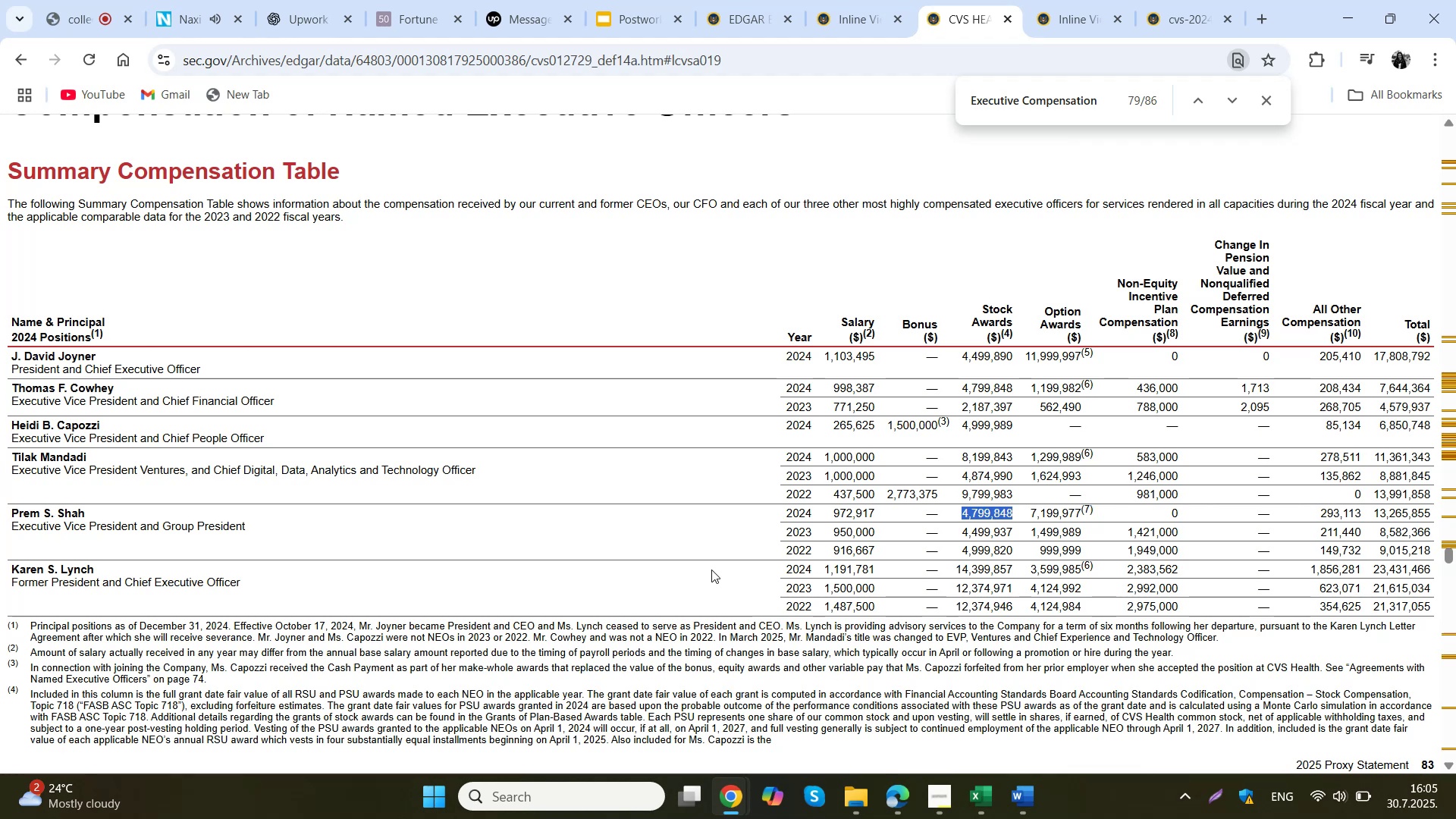 
left_click([986, 805])
 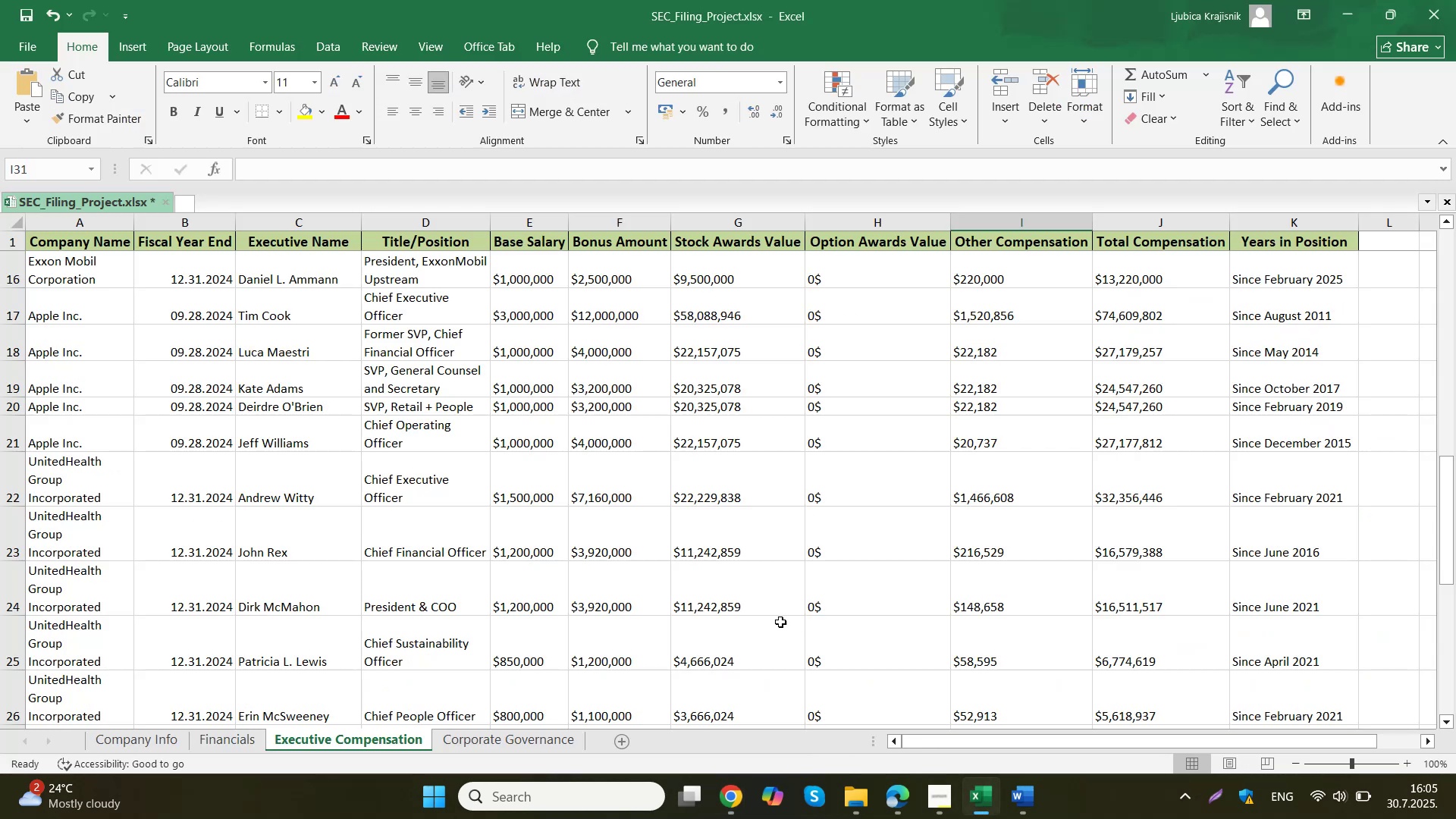 
scroll: coordinate [778, 621], scroll_direction: down, amount: 3.0
 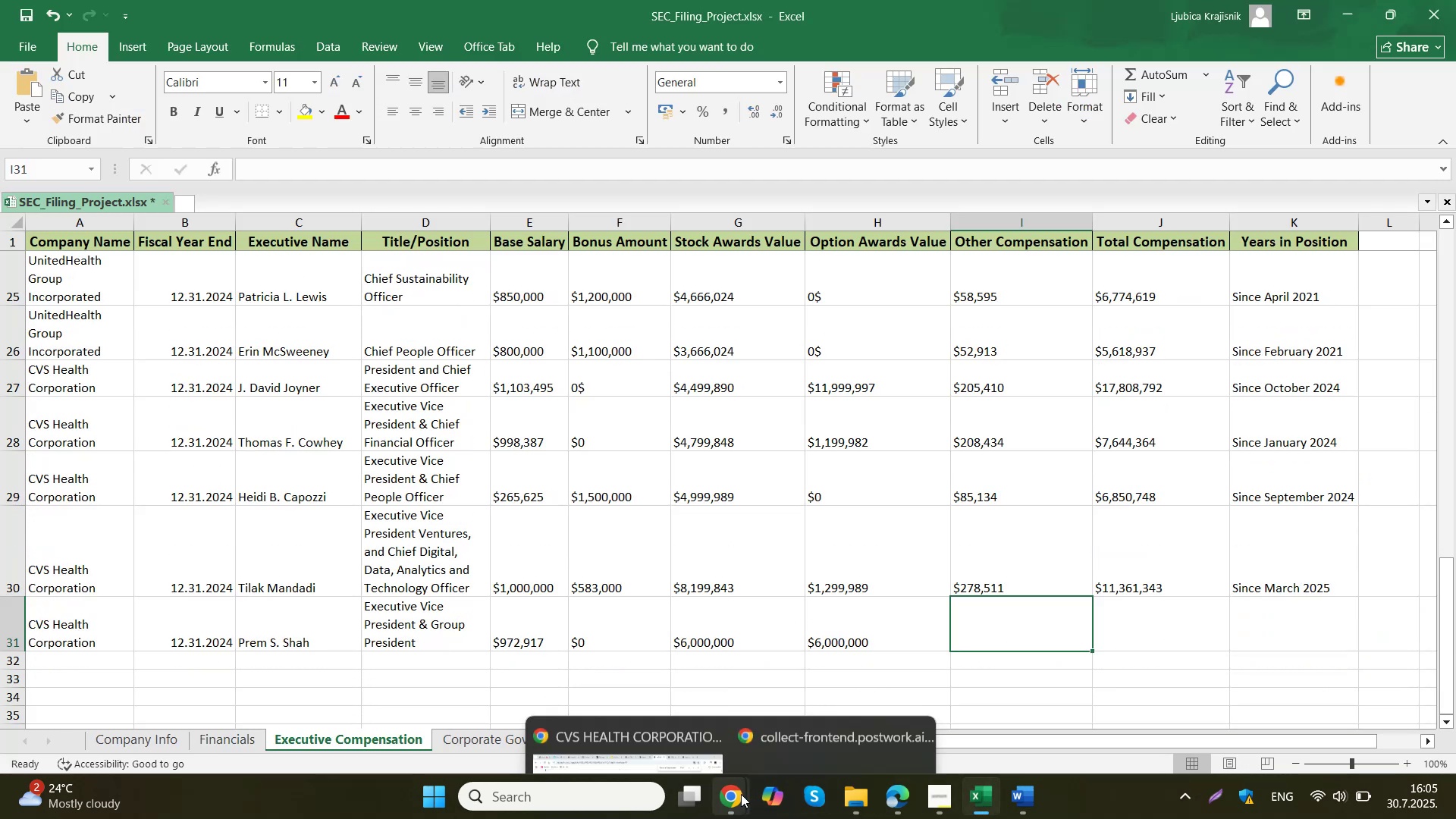 
left_click([698, 720])
 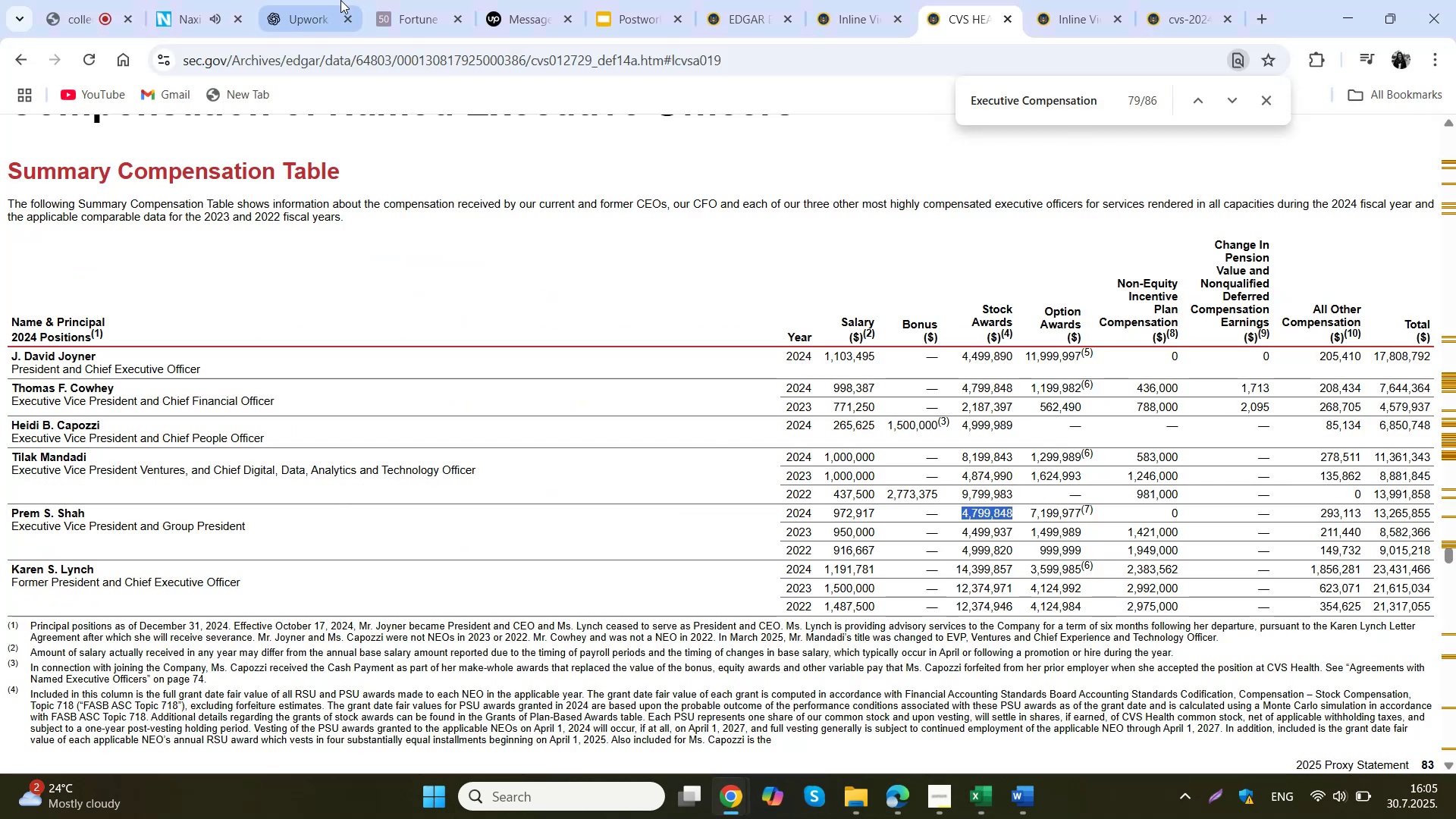 
left_click([340, 0])
 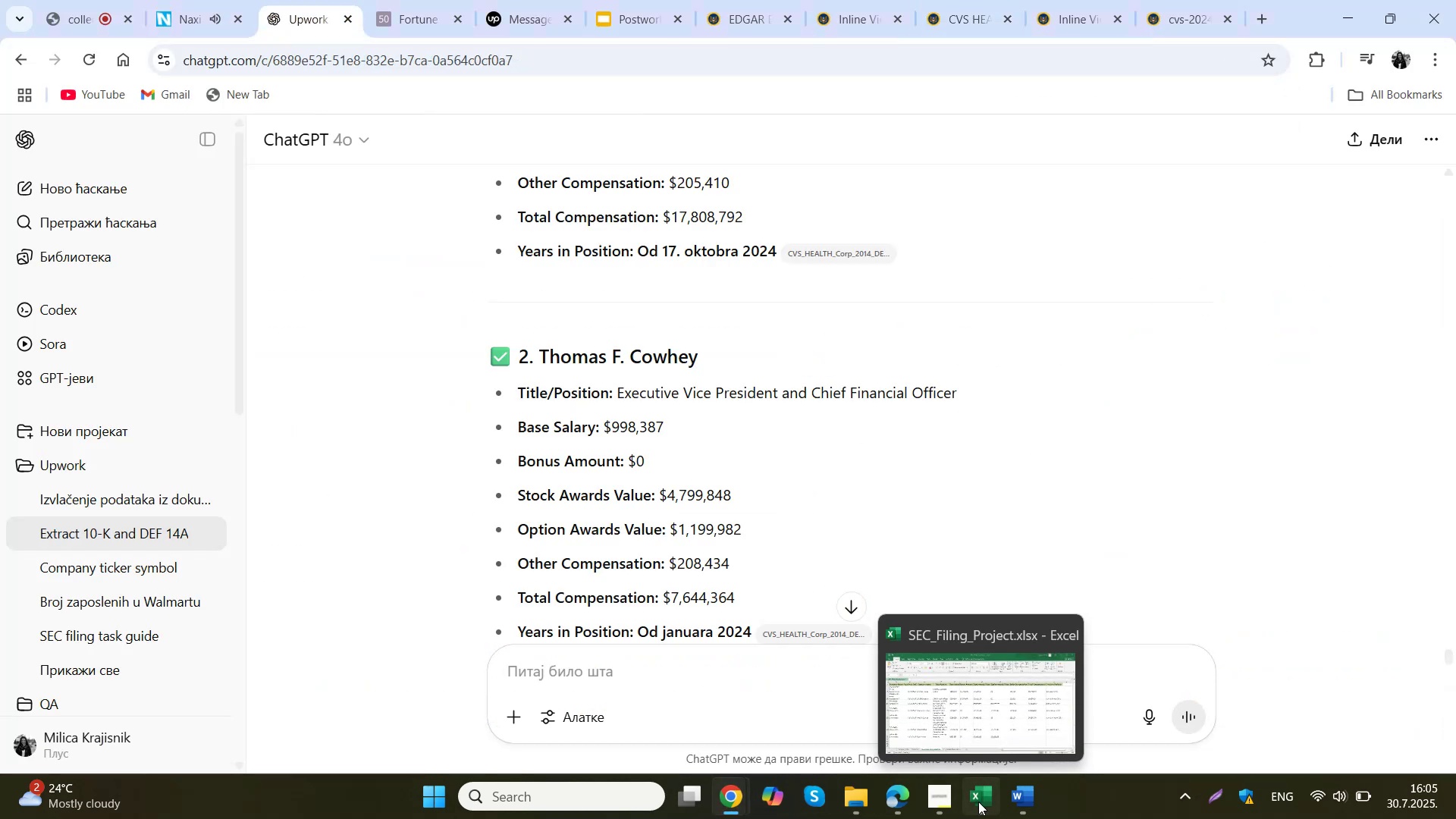 
wait(8.18)
 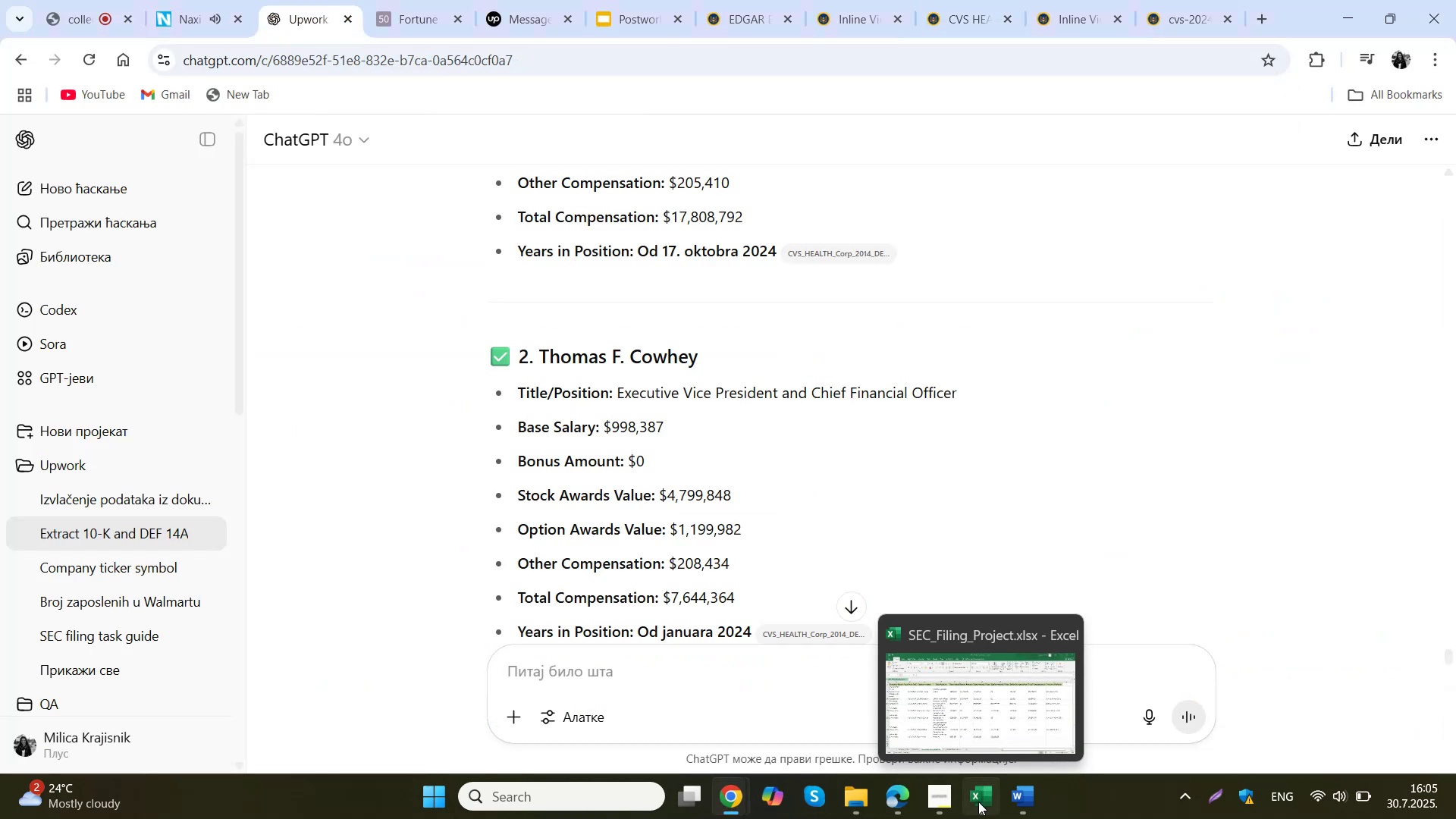 
scroll: coordinate [788, 459], scroll_direction: down, amount: 5.0
 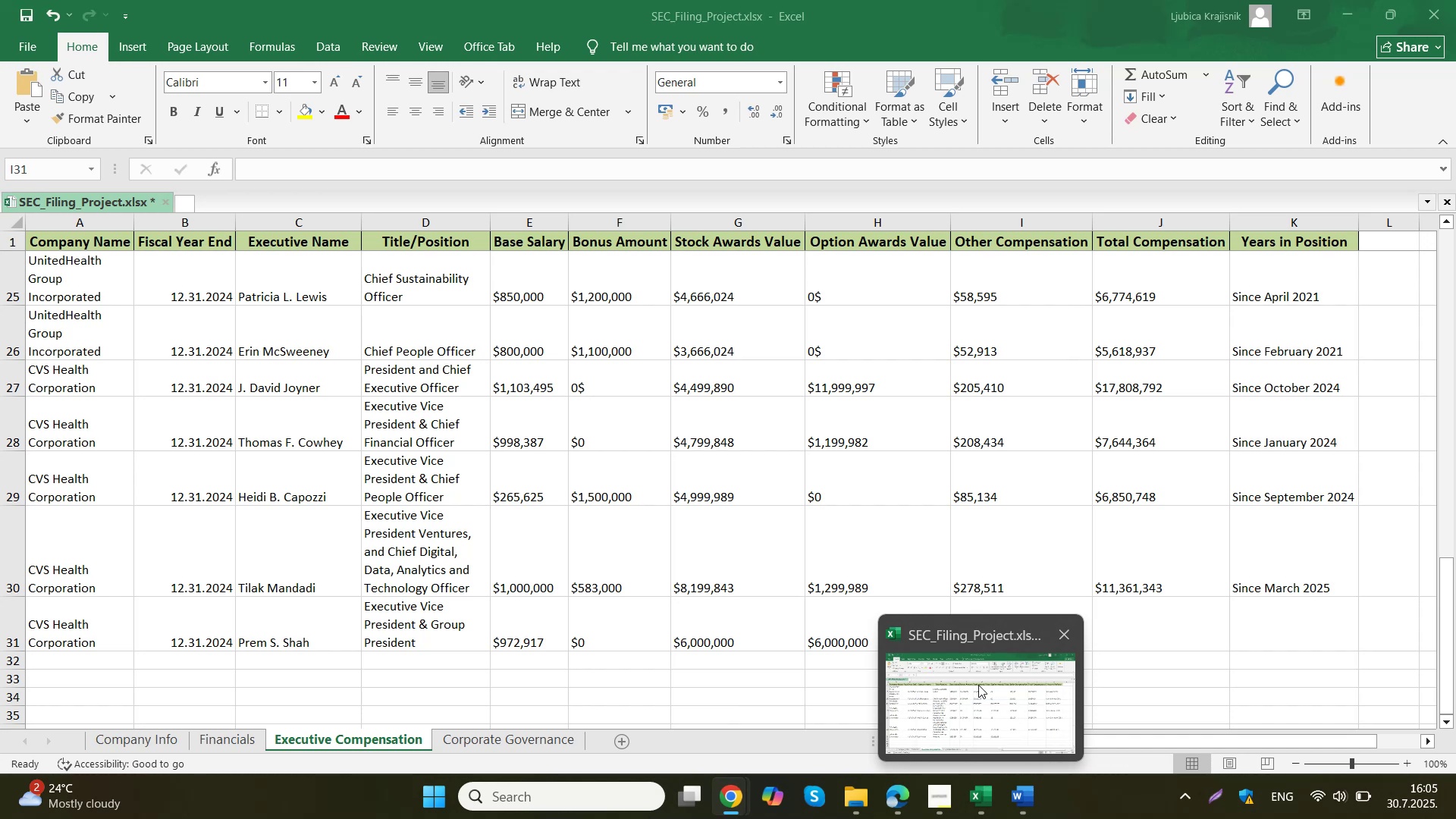 
wait(7.13)
 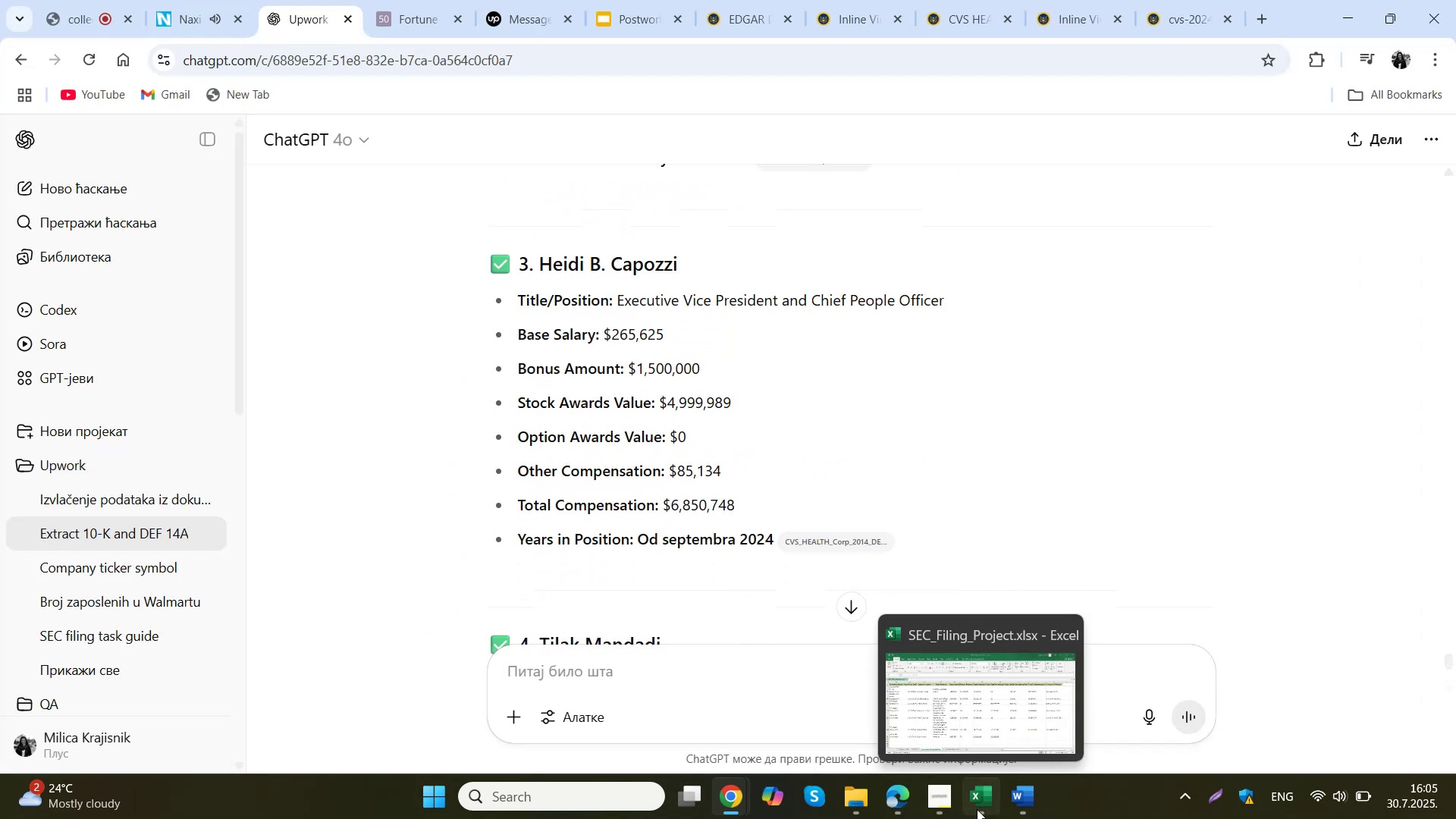 
scroll: coordinate [1062, 418], scroll_direction: down, amount: 23.0
 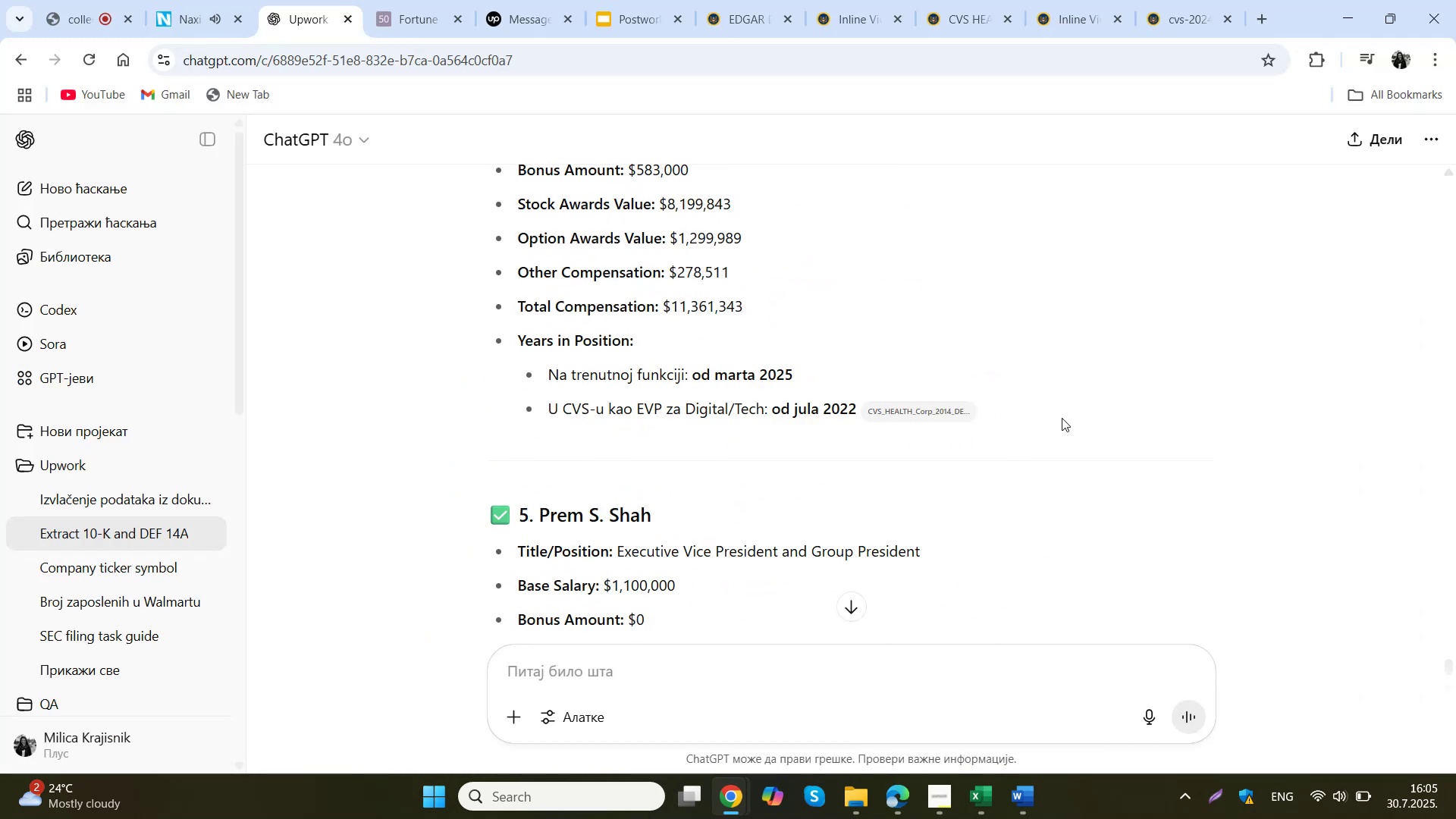 
scroll: coordinate [1062, 418], scroll_direction: up, amount: 1.0
 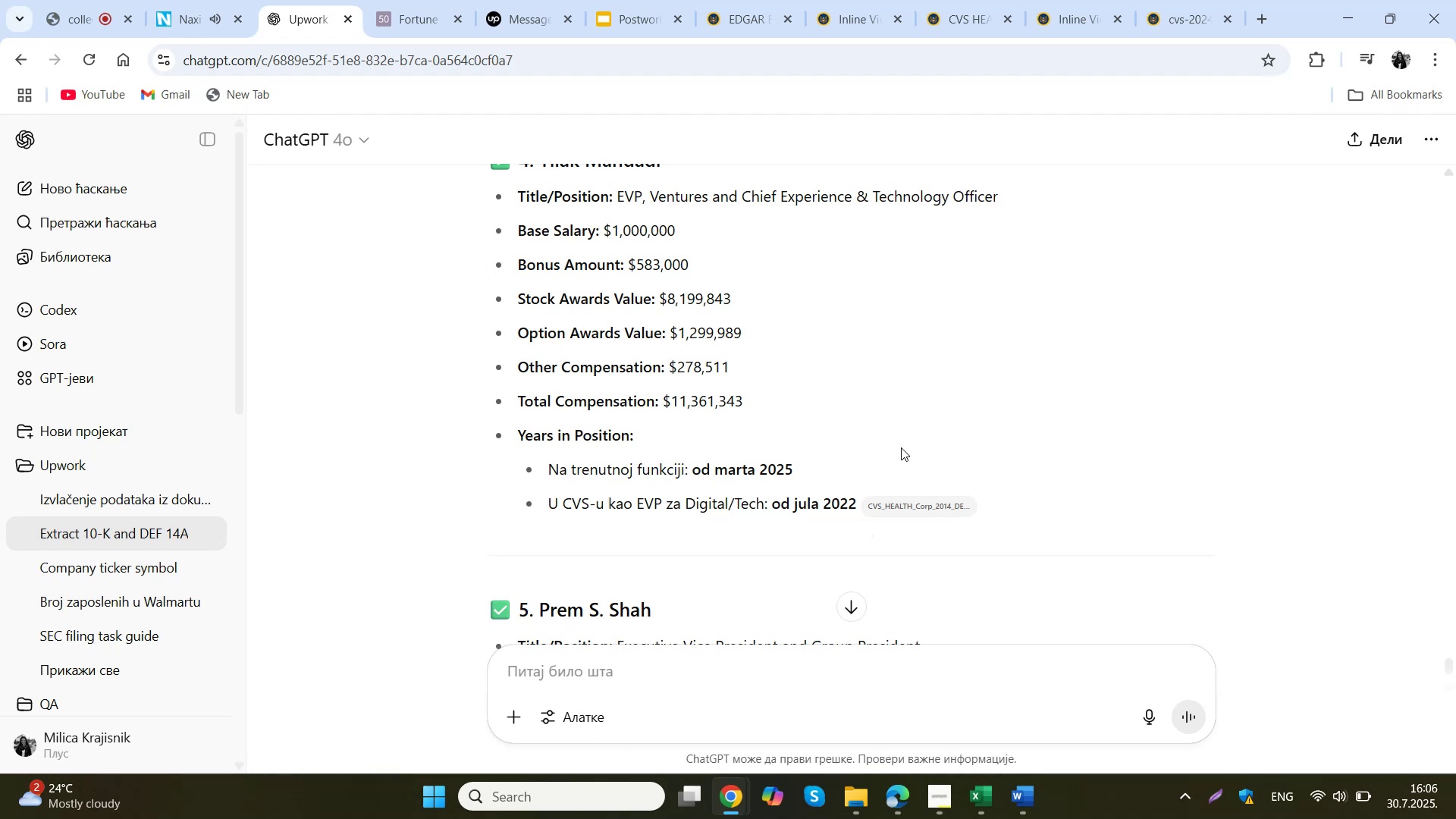 
wait(36.26)
 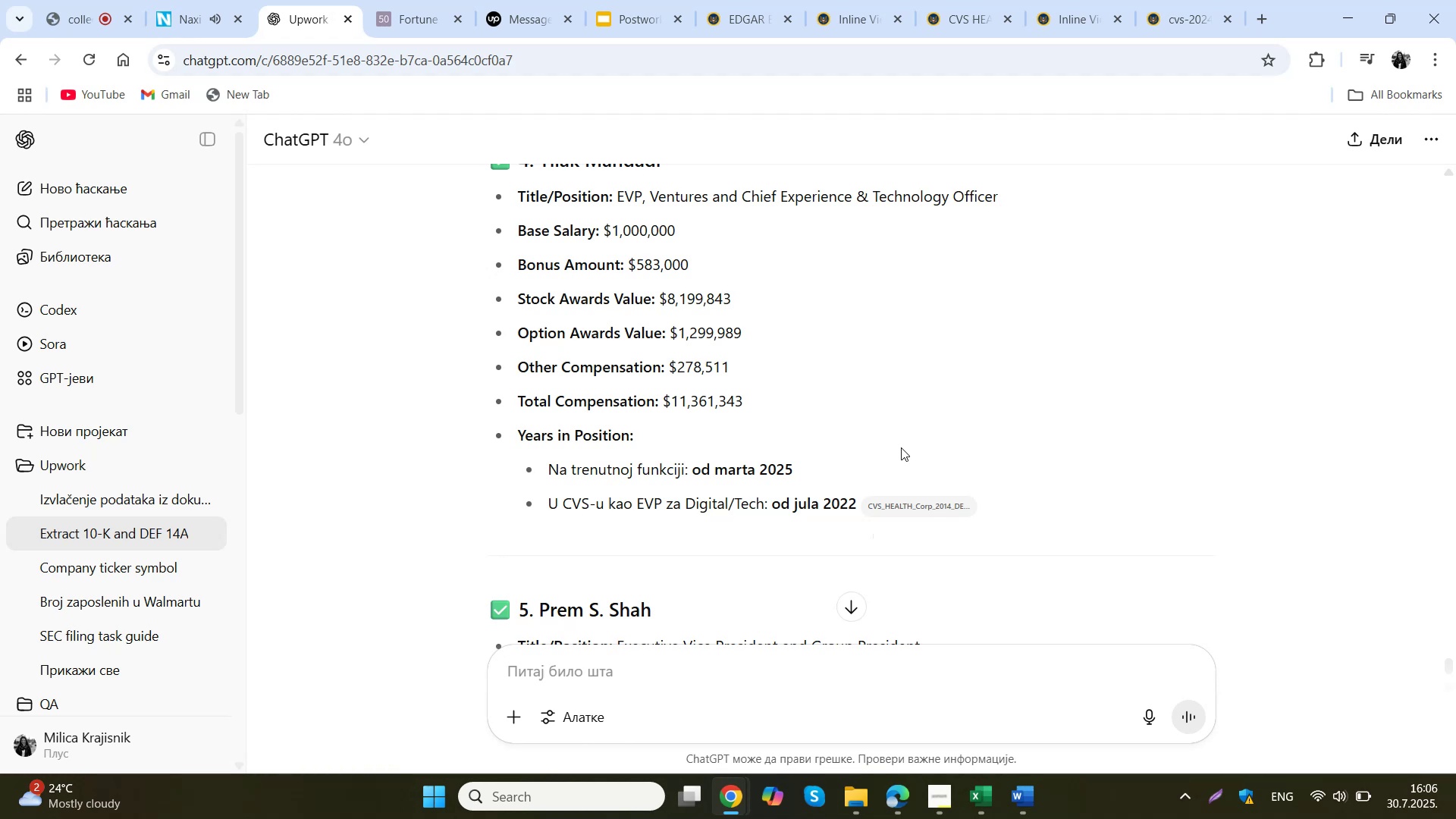 
left_click([984, 799])
 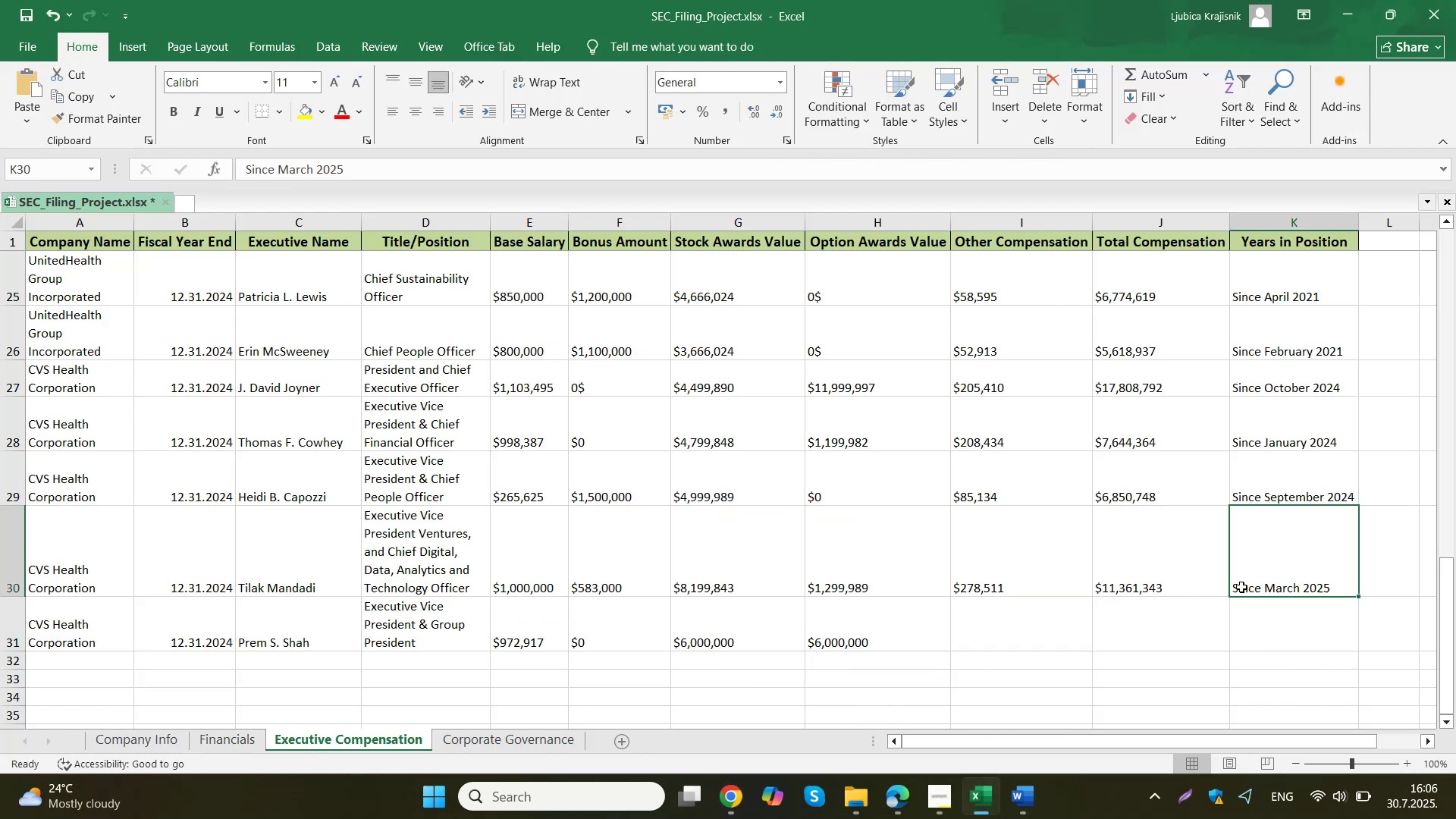 
double_click([1241, 587])
 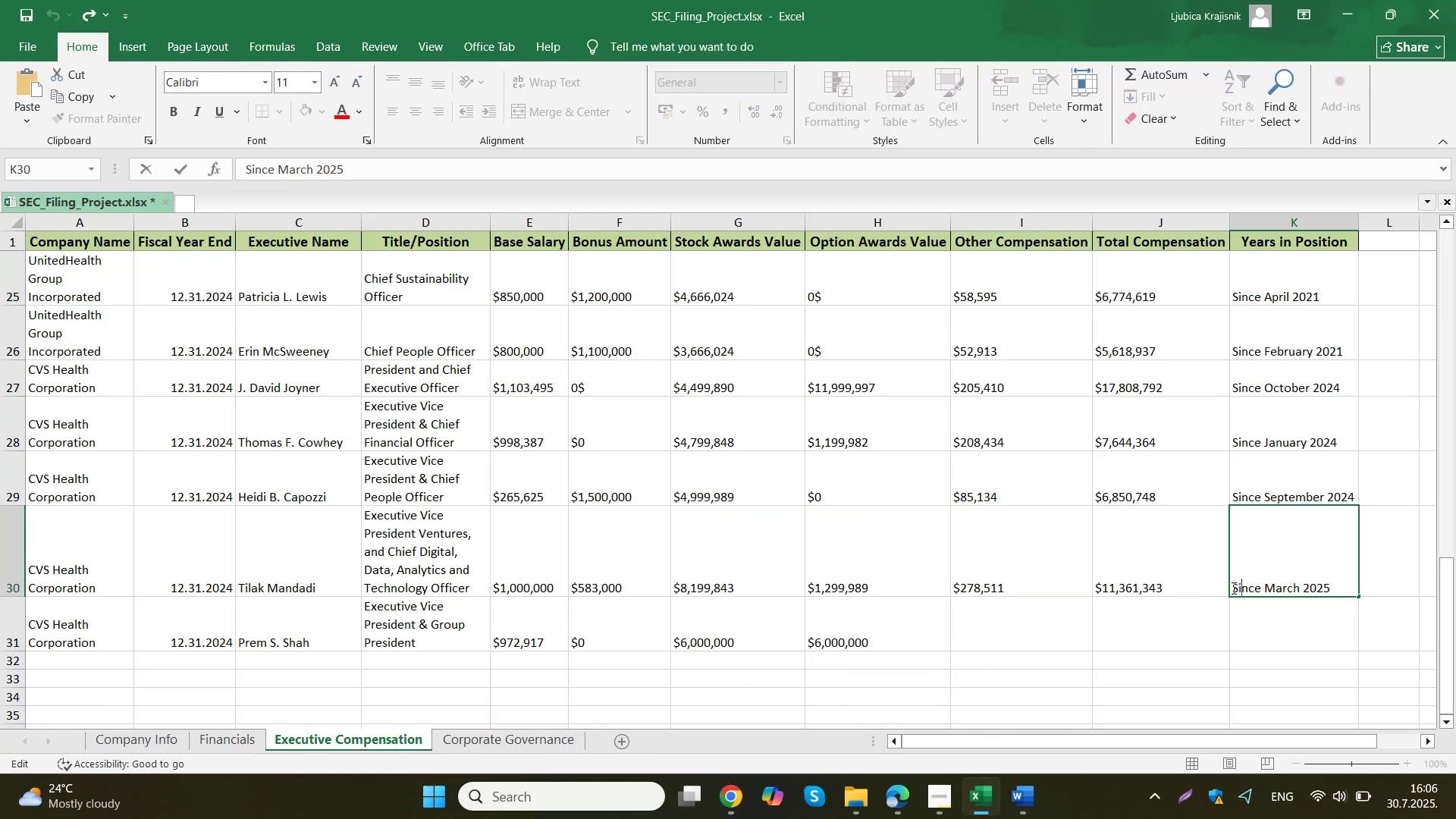 
left_click([1232, 588])
 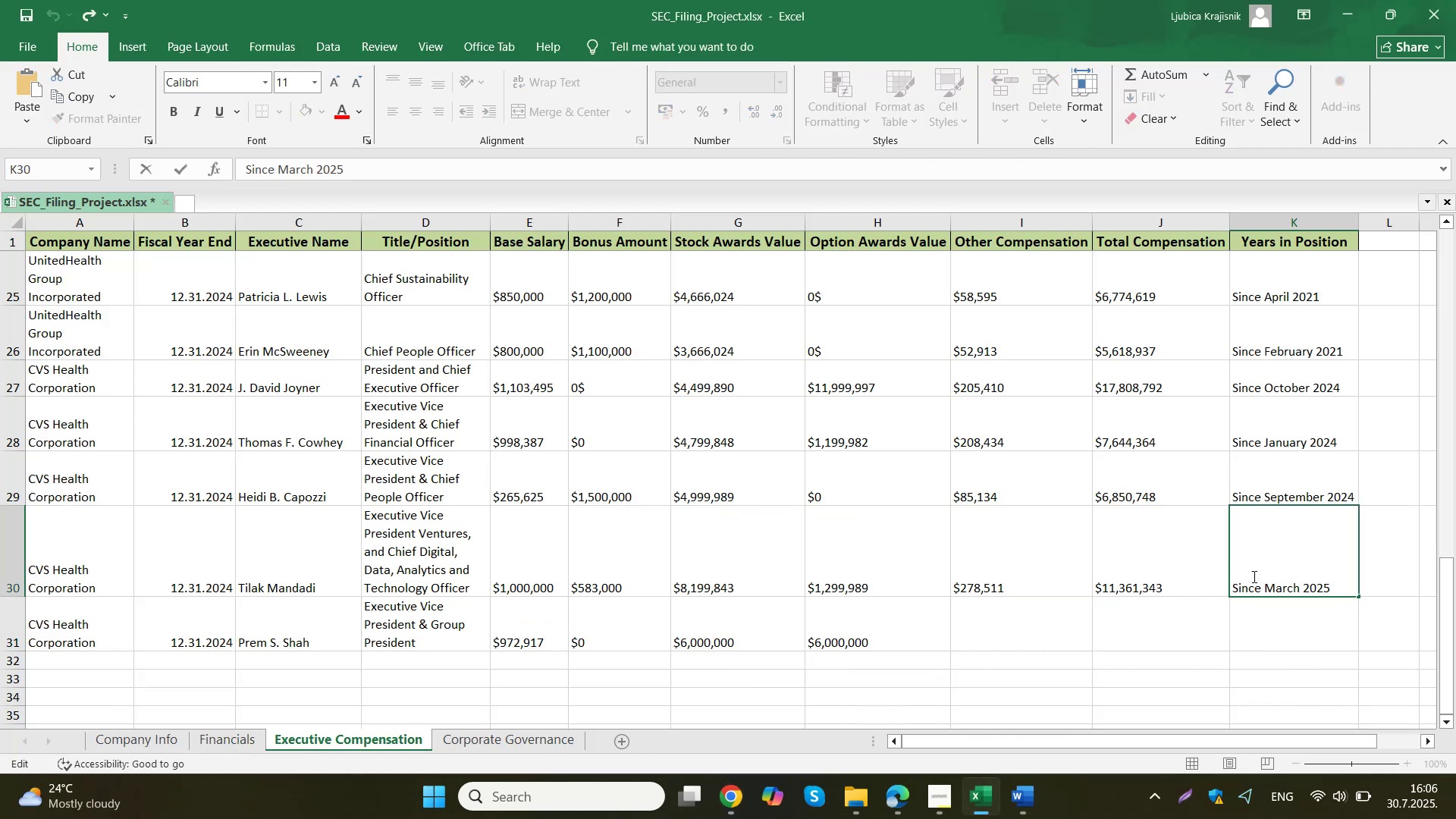 
type(EVP Ventures )
 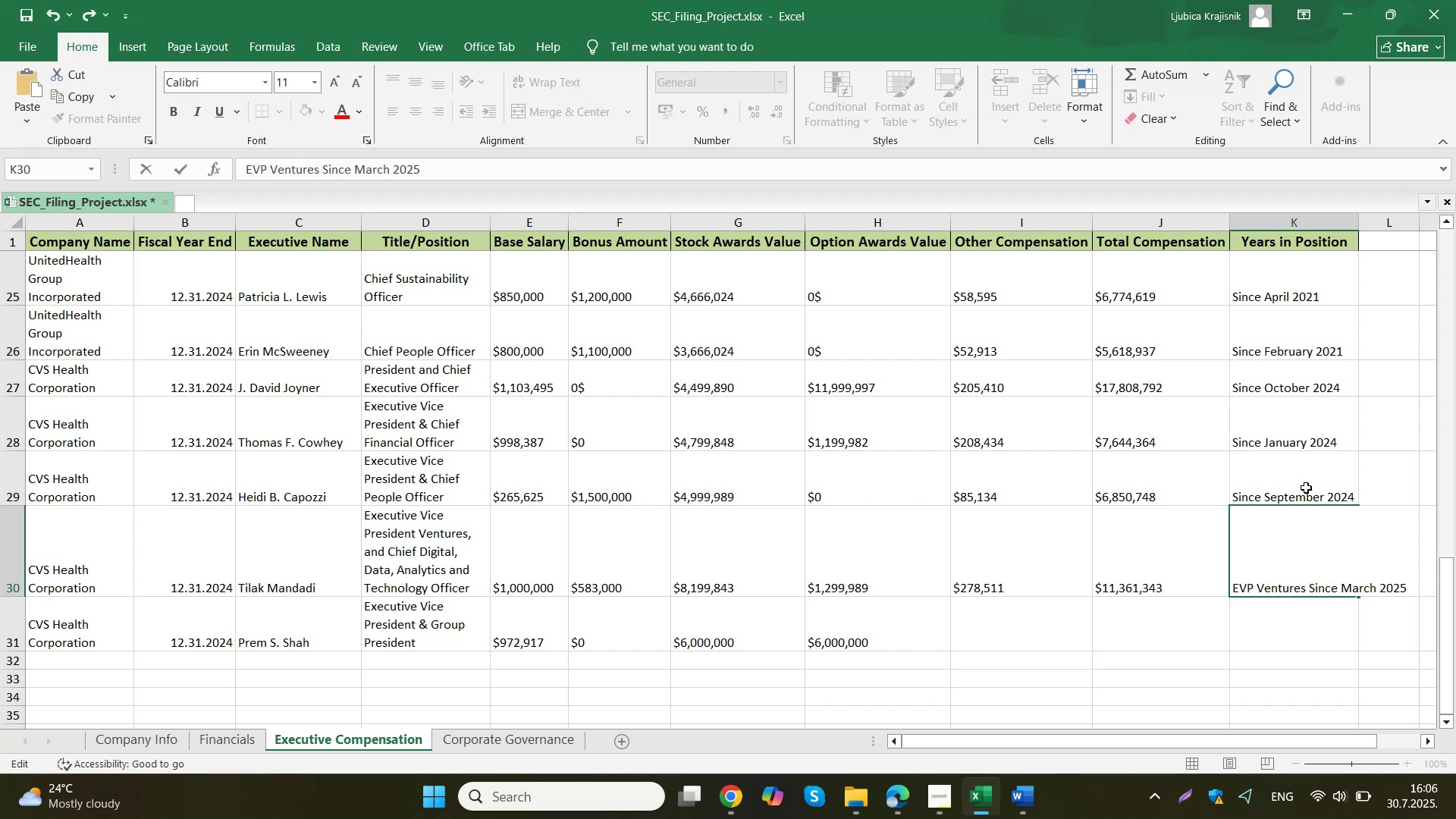 
double_click([1287, 574])
 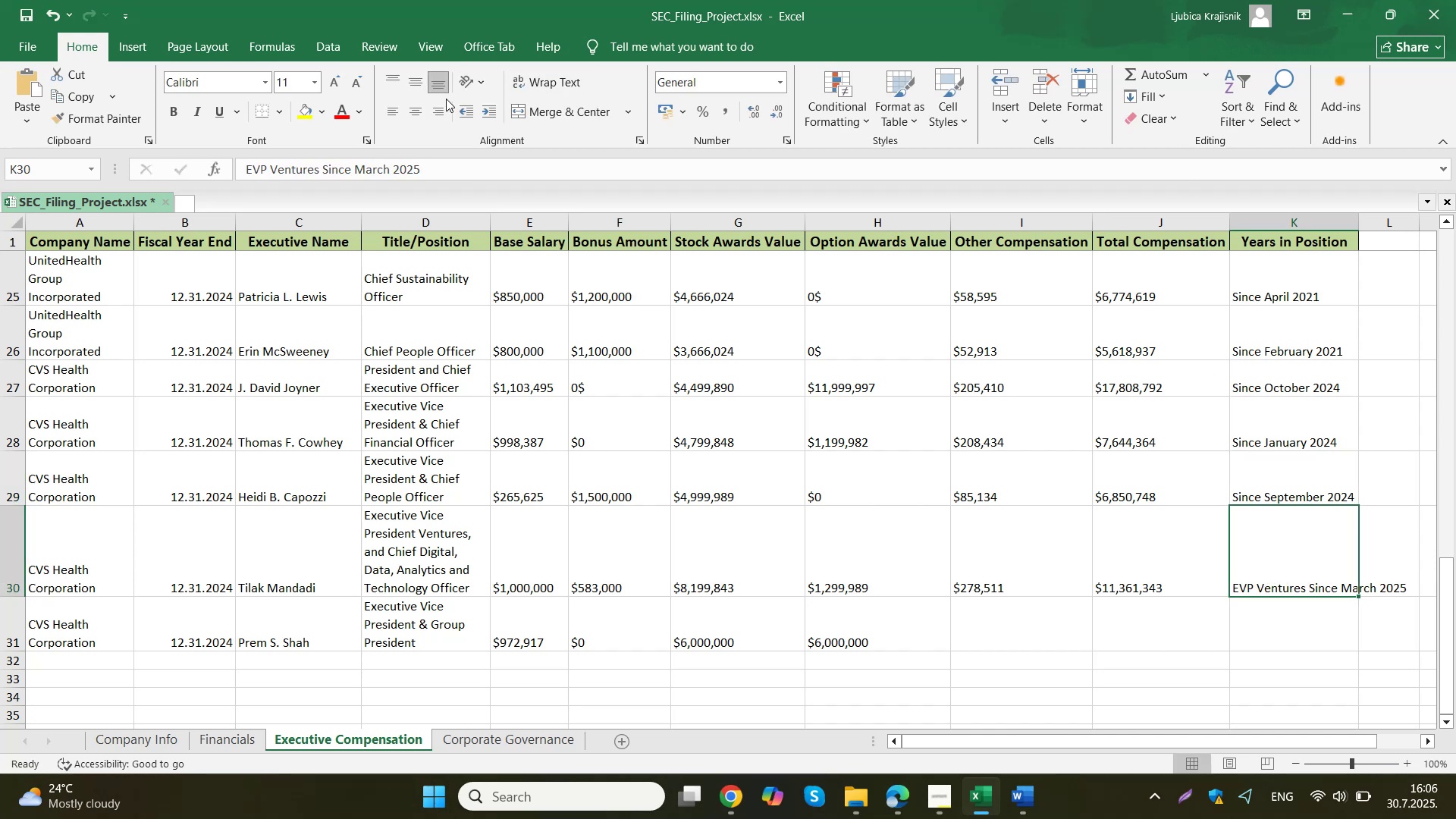 
left_click([540, 77])
 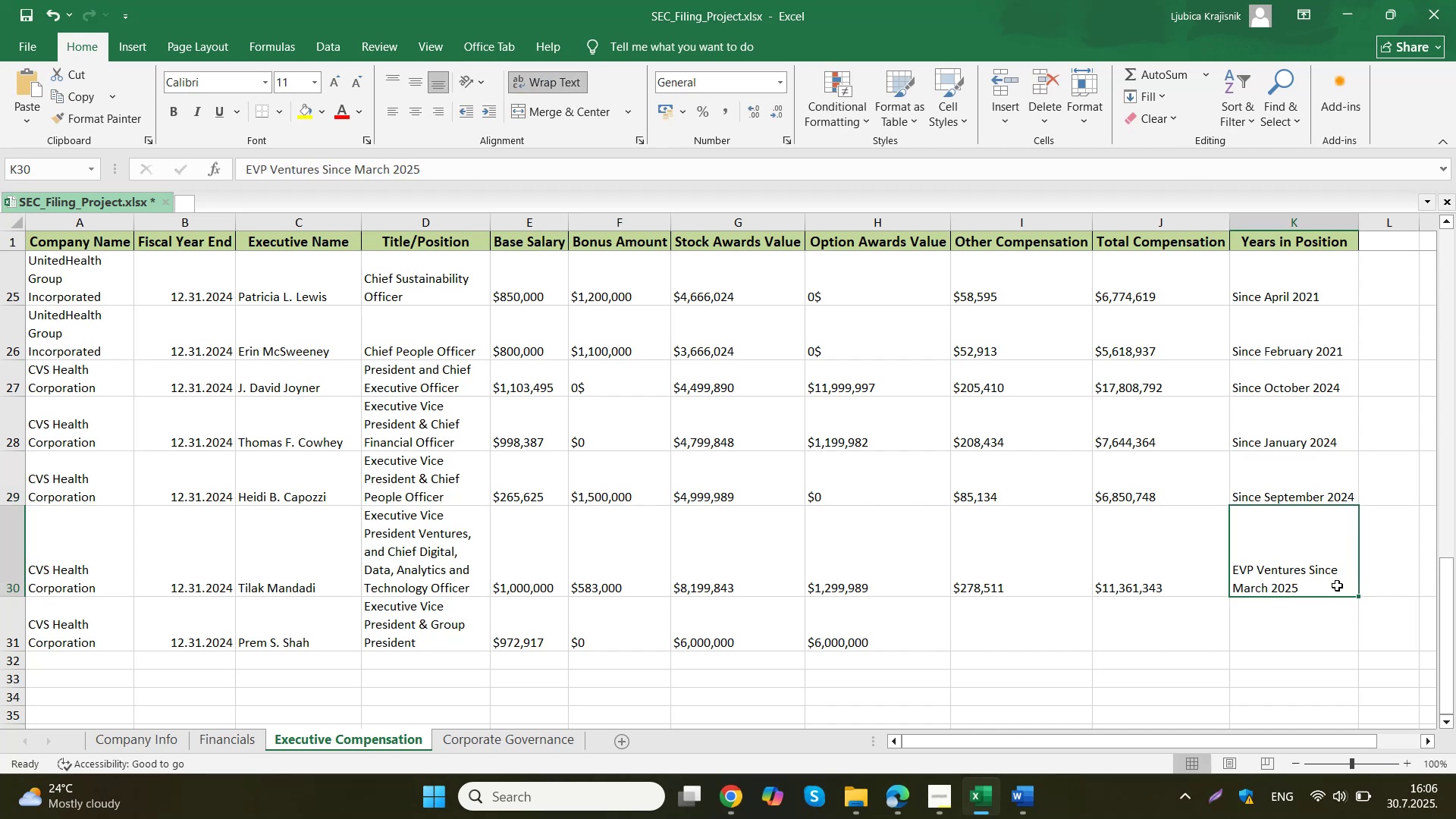 
double_click([1337, 585])
 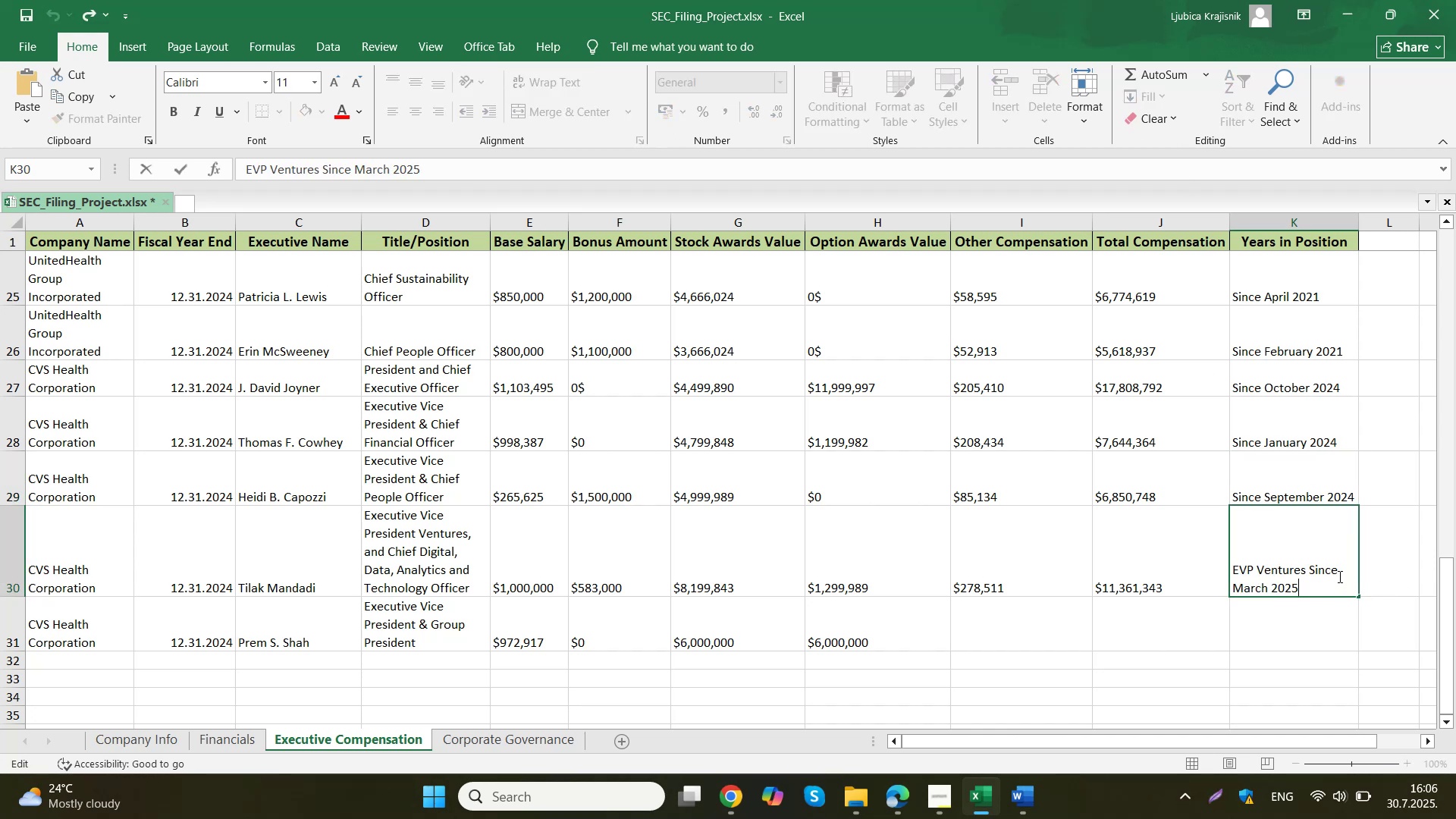 
key(Shift+Semicolon)
 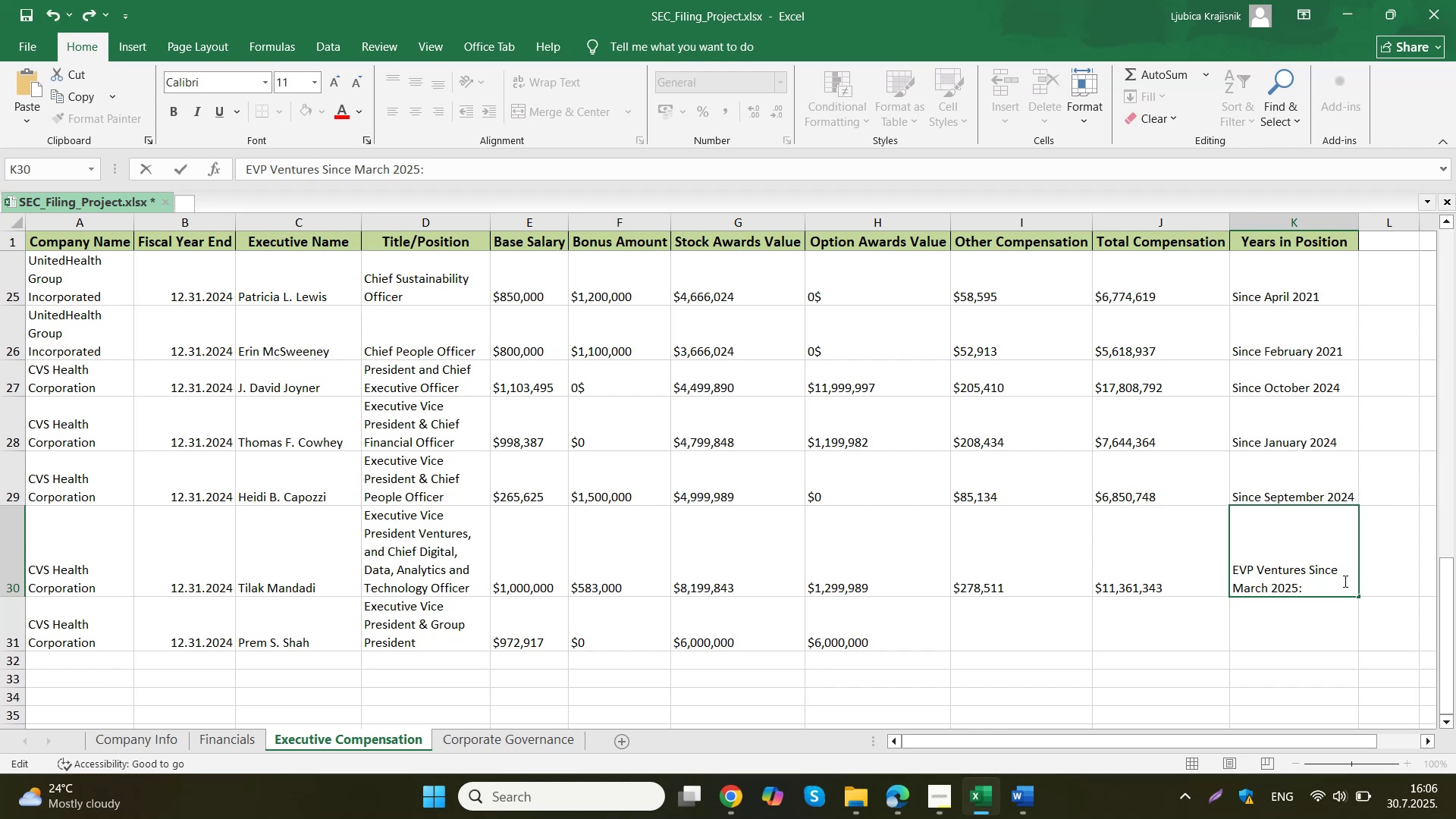 
key(Backspace)
 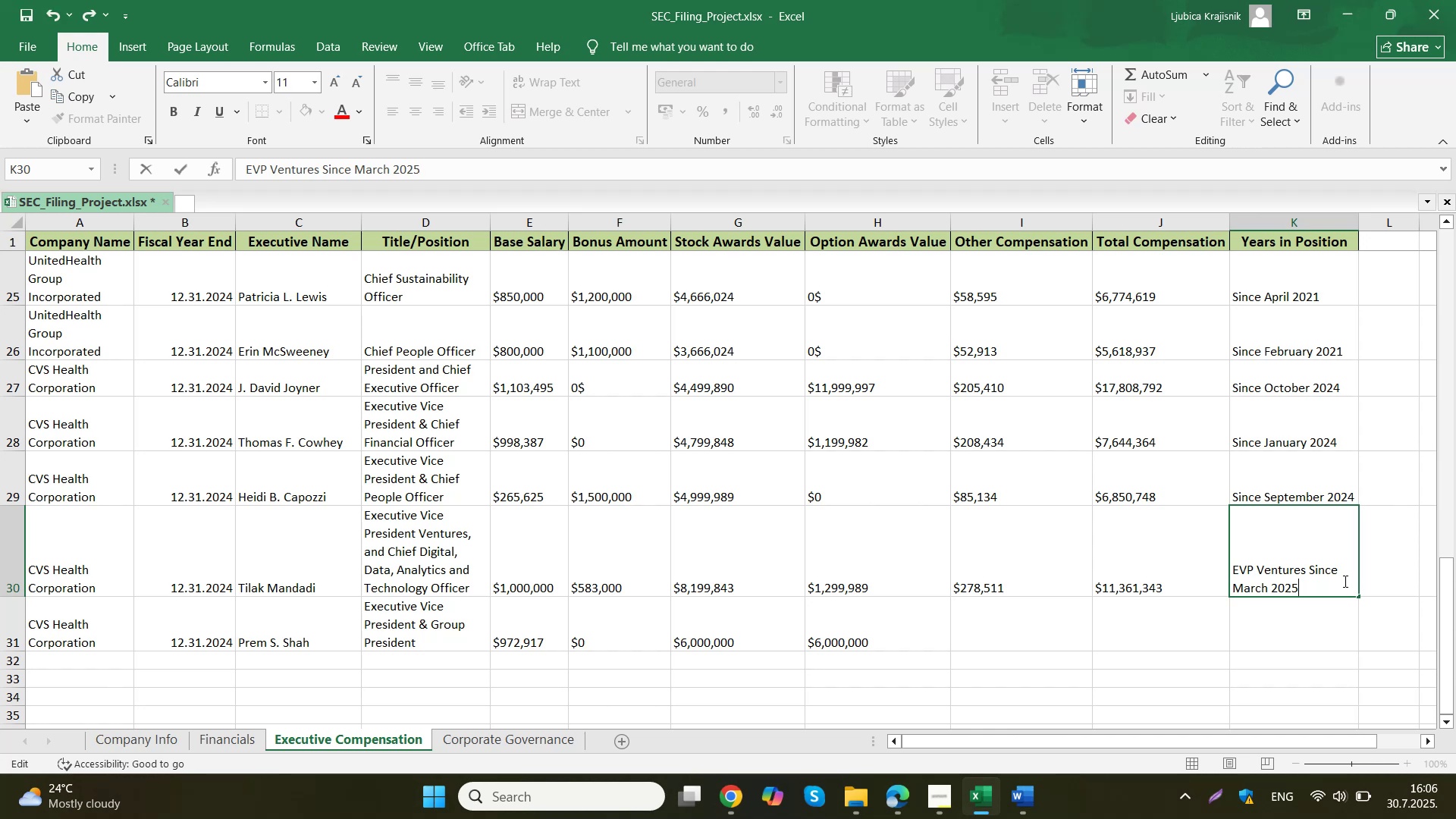 
key(Semicolon)
 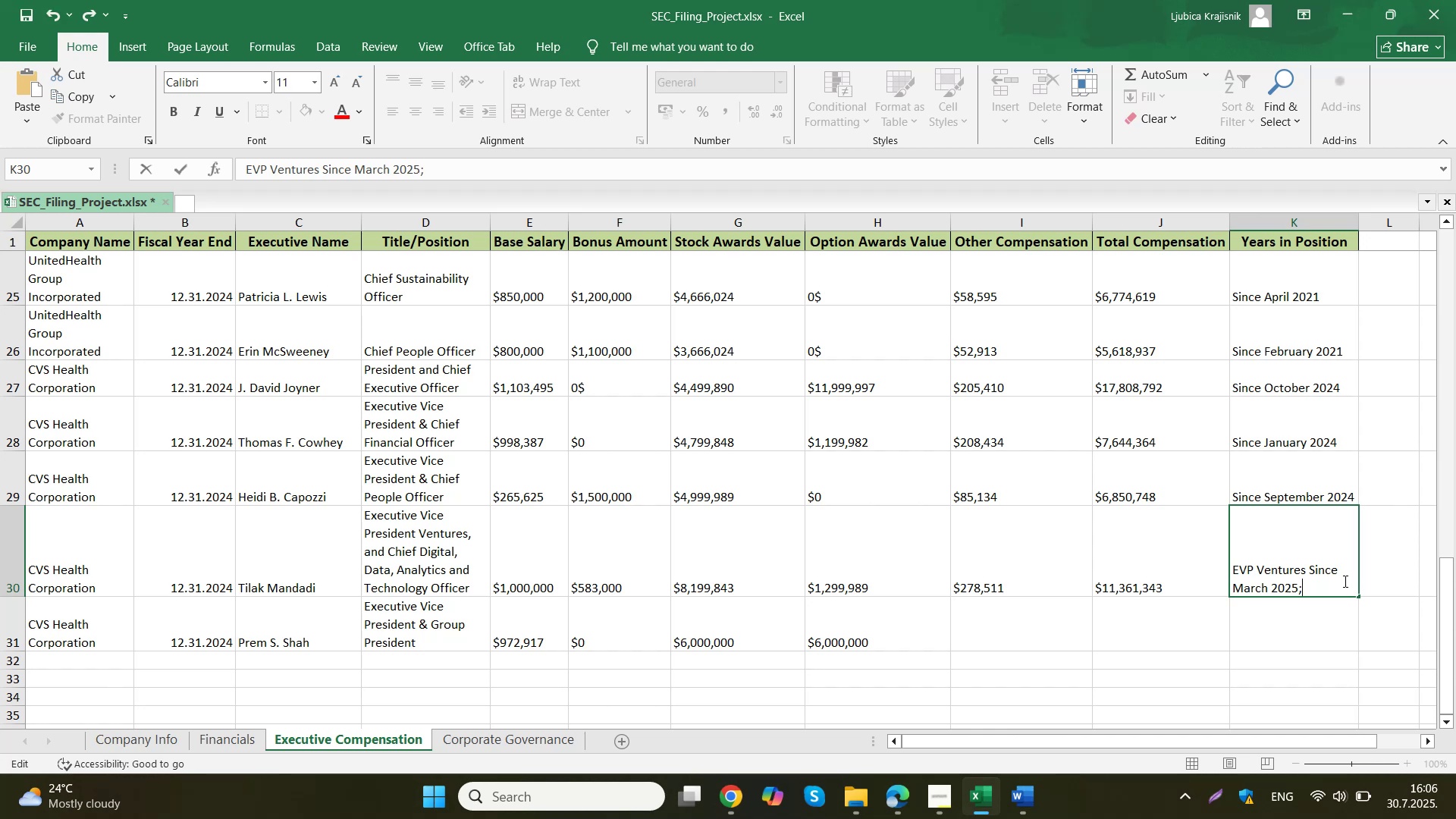 
key(Enter)
 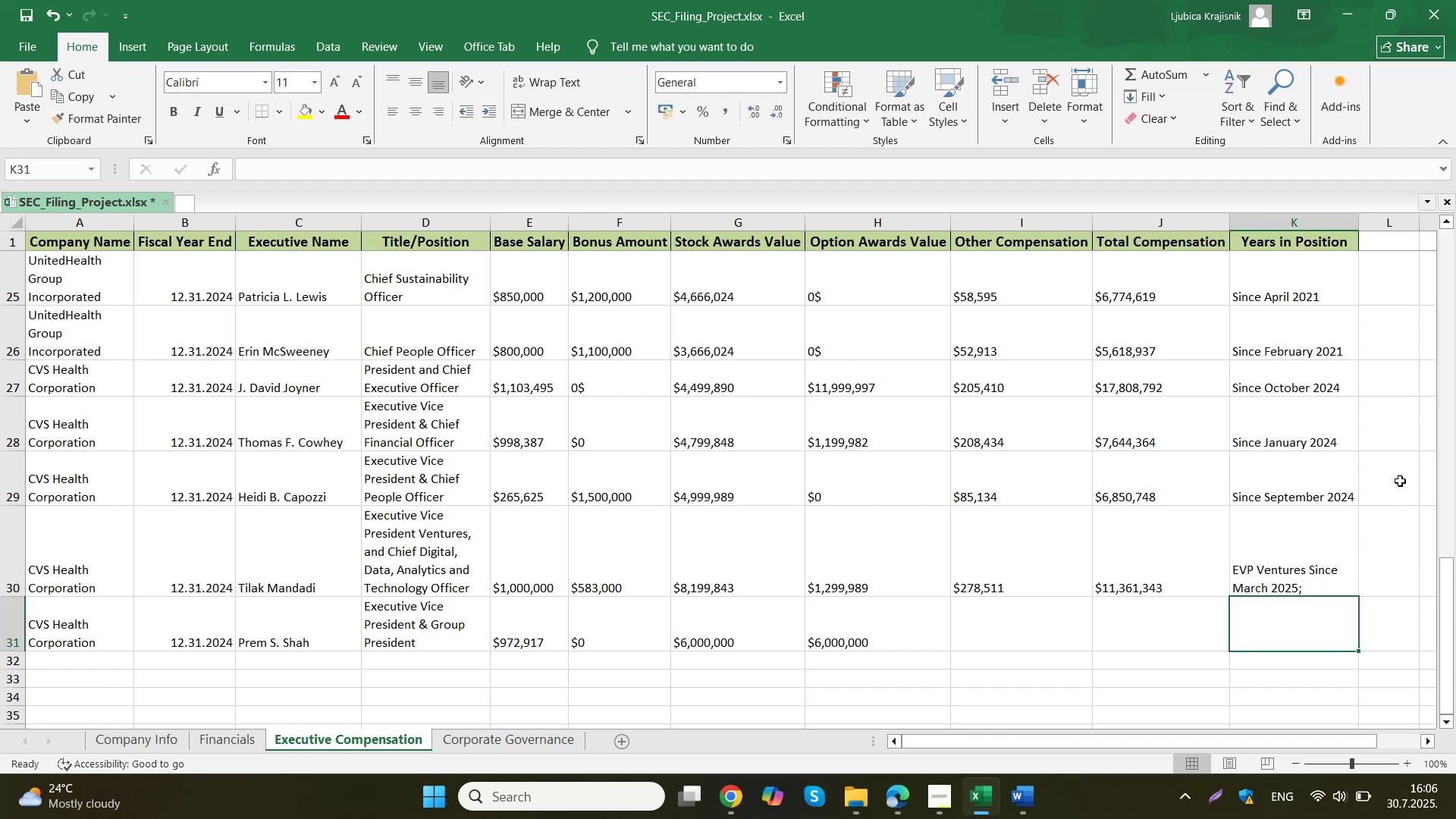 
double_click([1329, 560])
 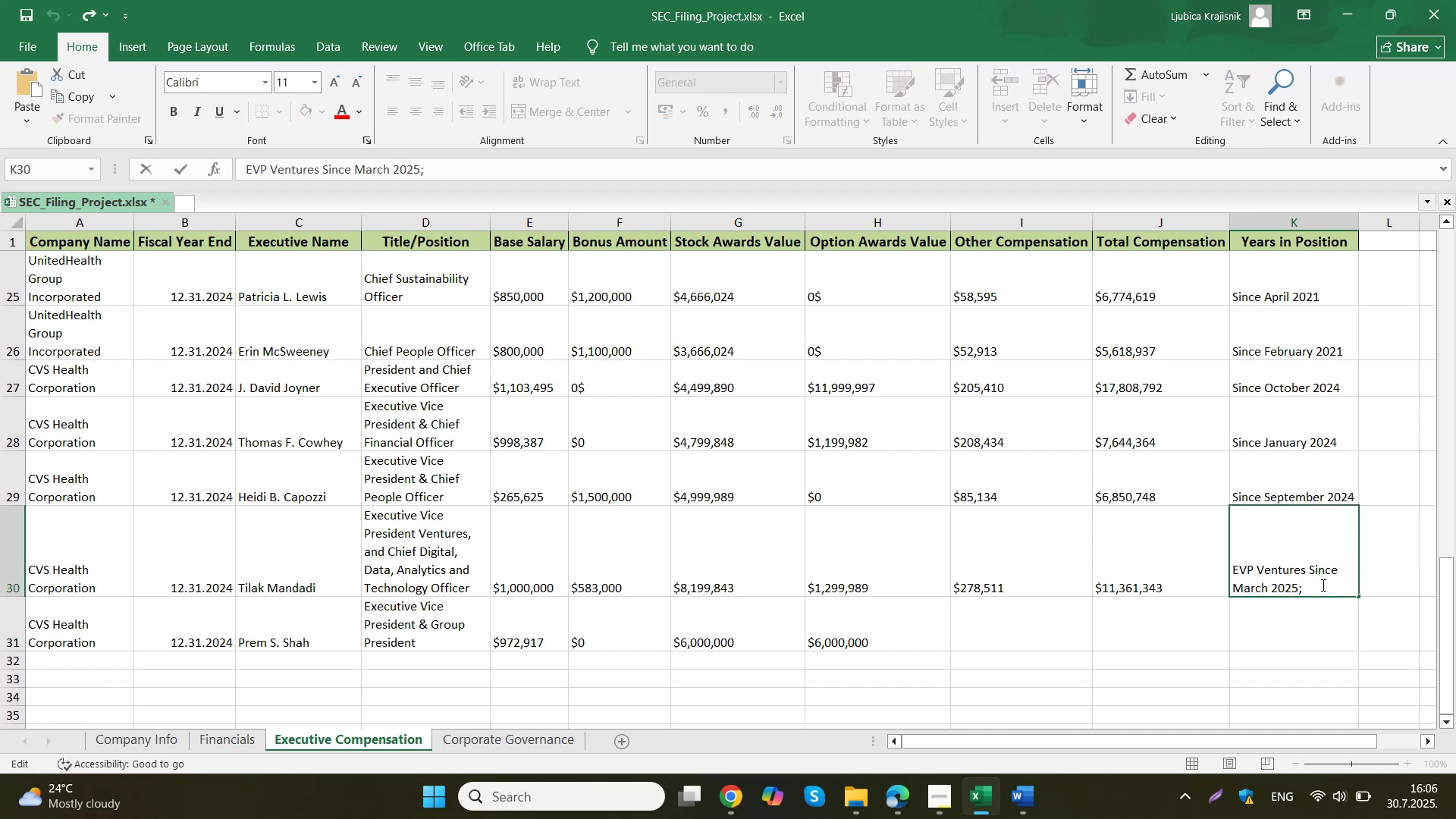 
left_click([1322, 585])
 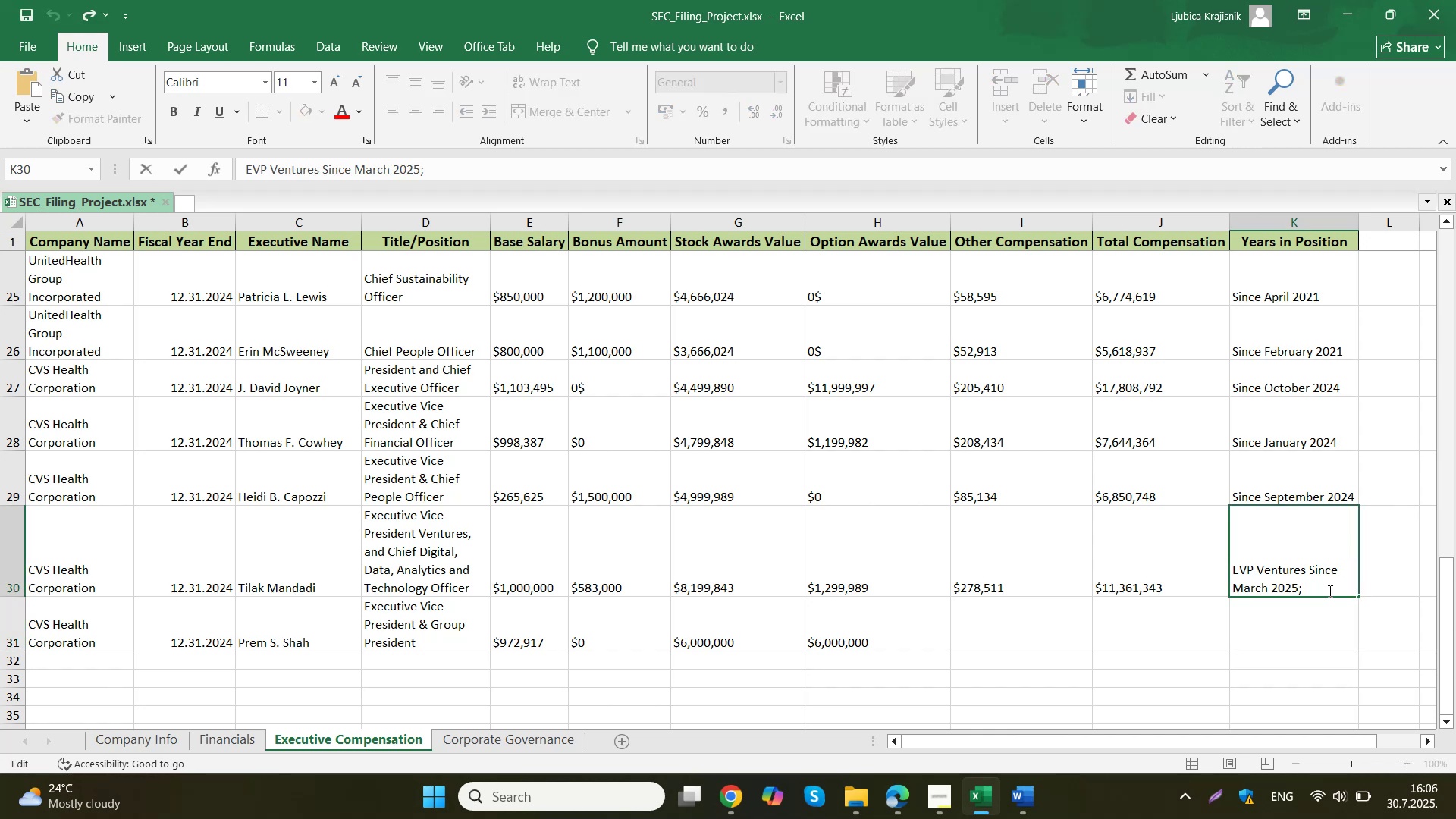 
key(Control+Enter)
 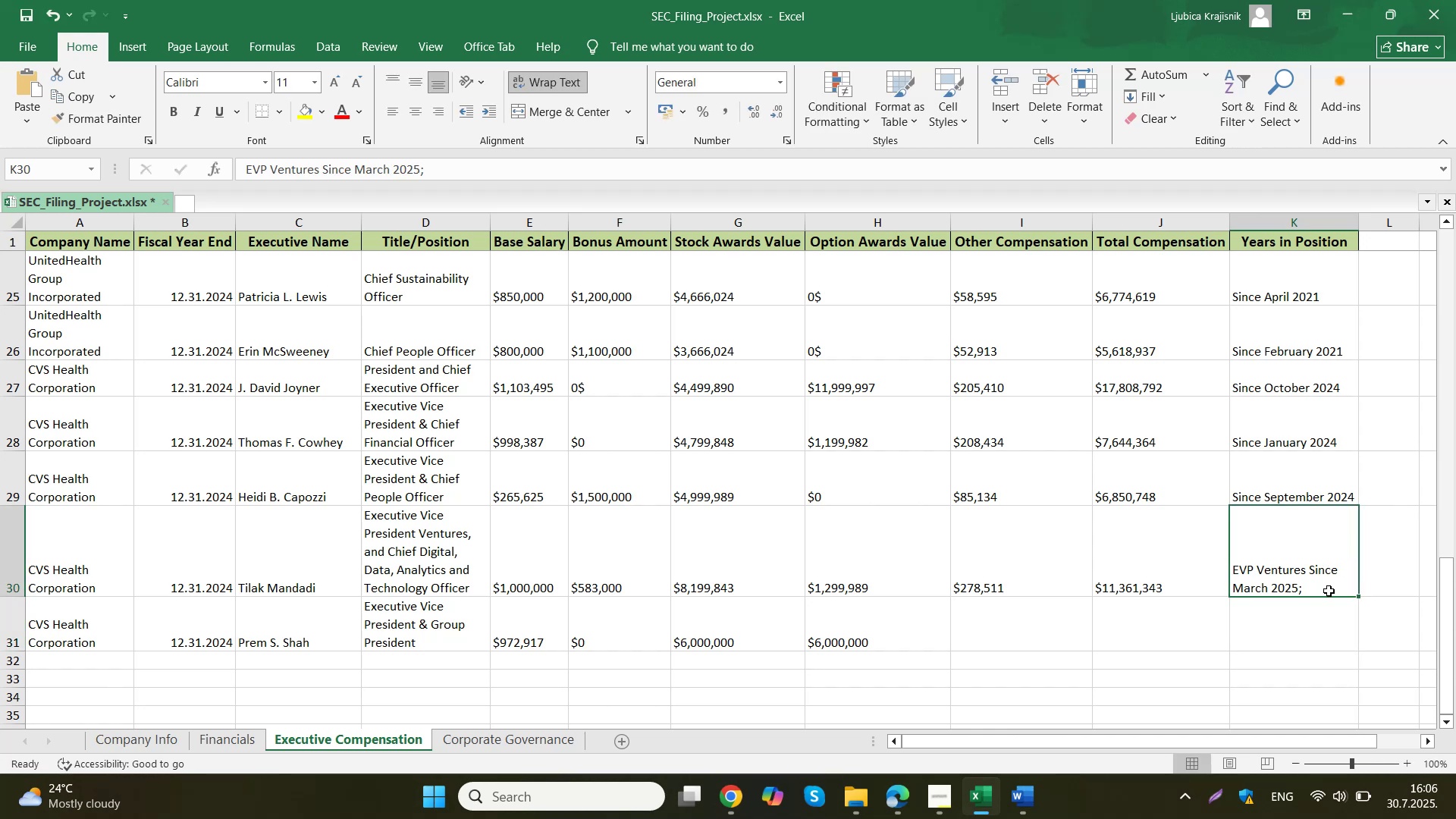 
double_click([1329, 591])
 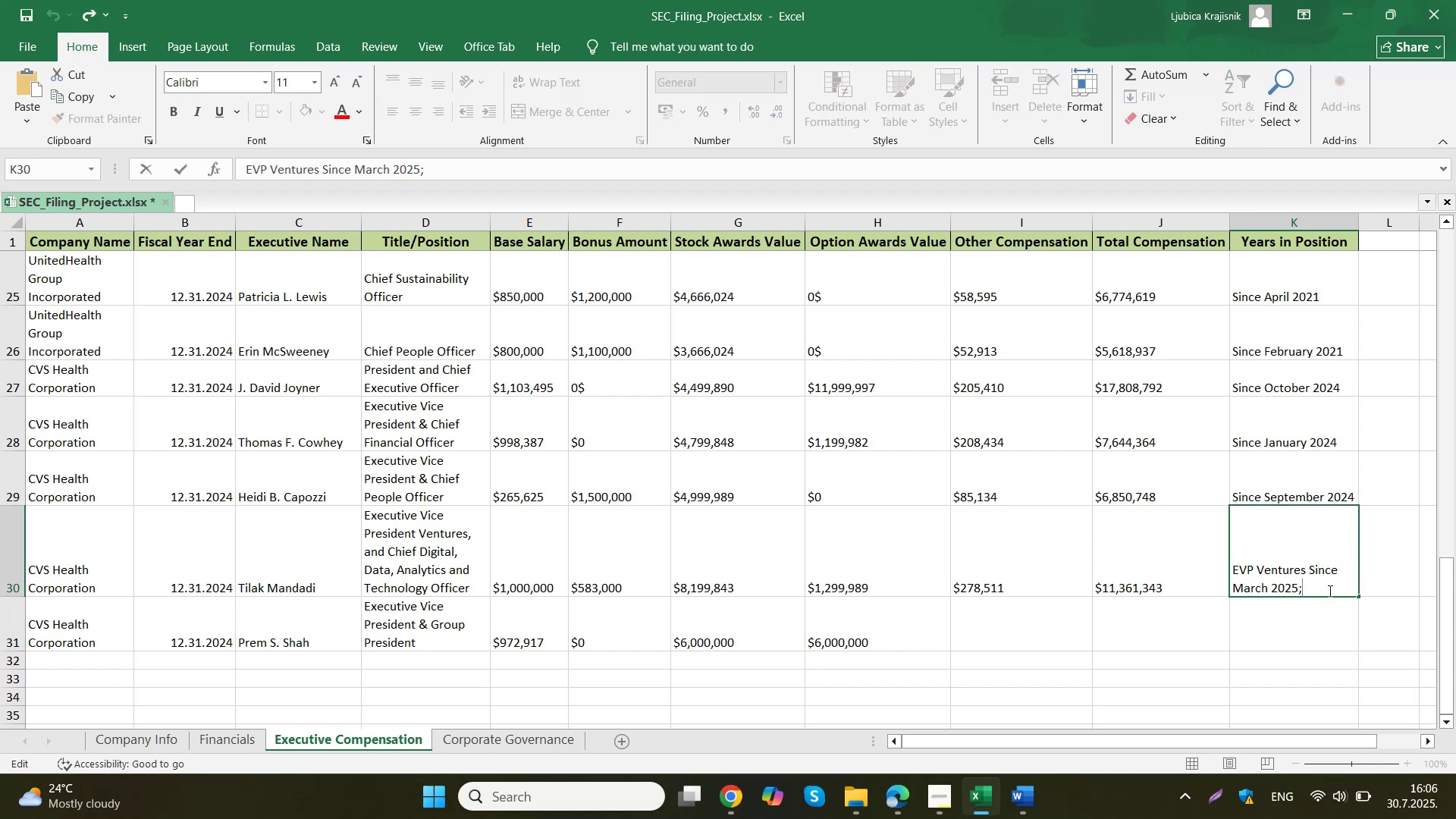 
key(Shift+Enter)
 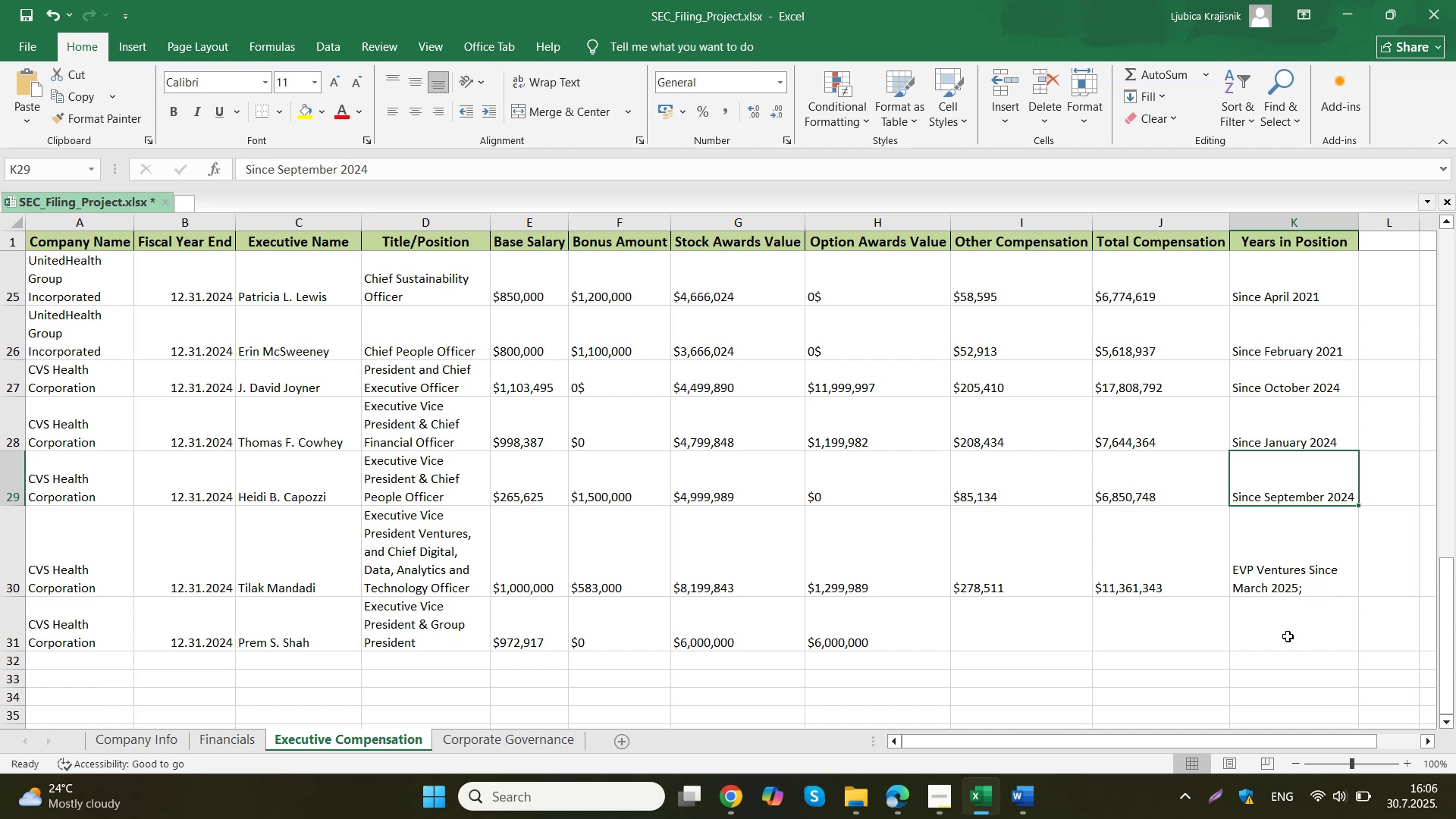 
left_click([1306, 576])
 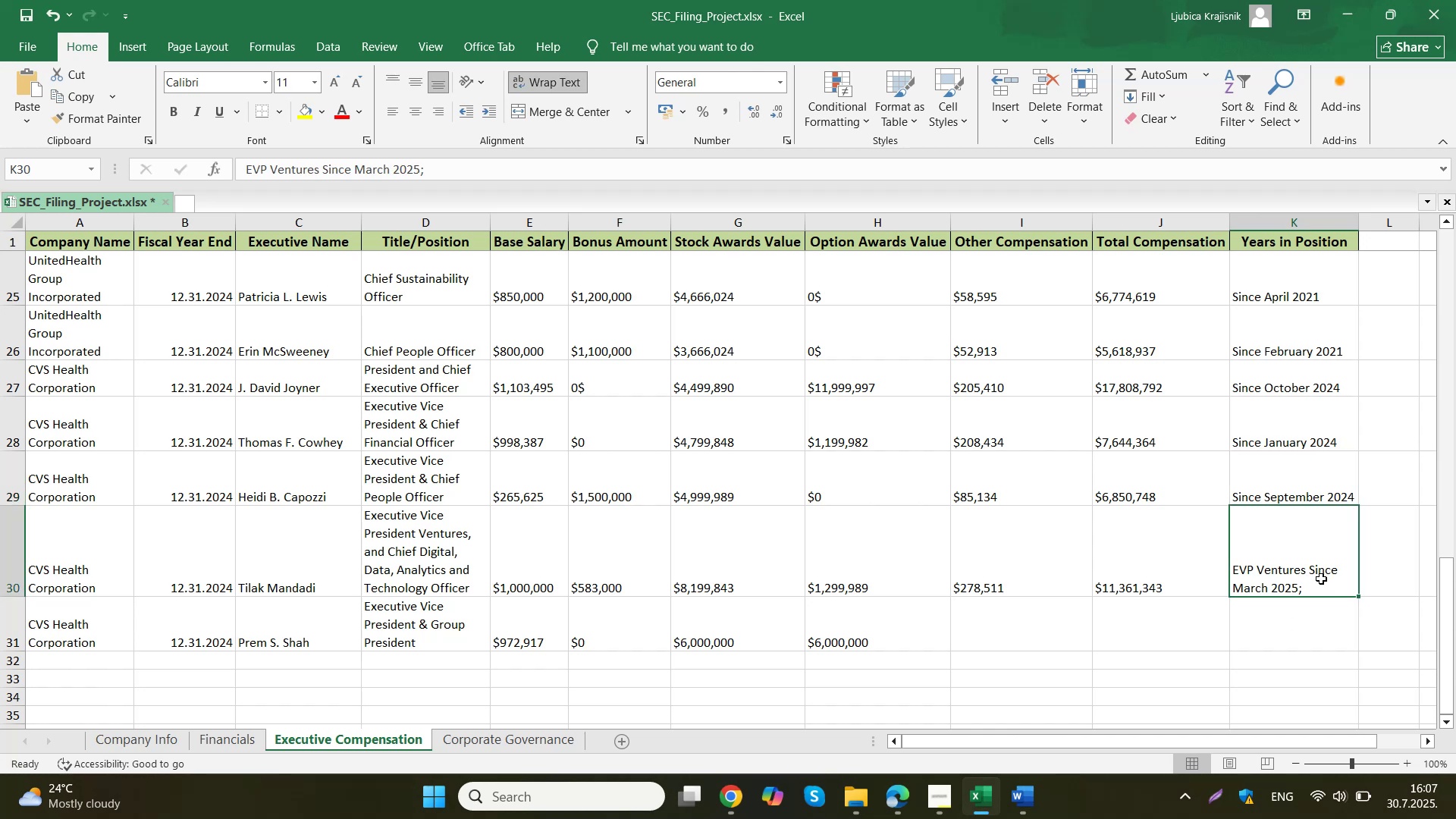 
double_click([1321, 579])
 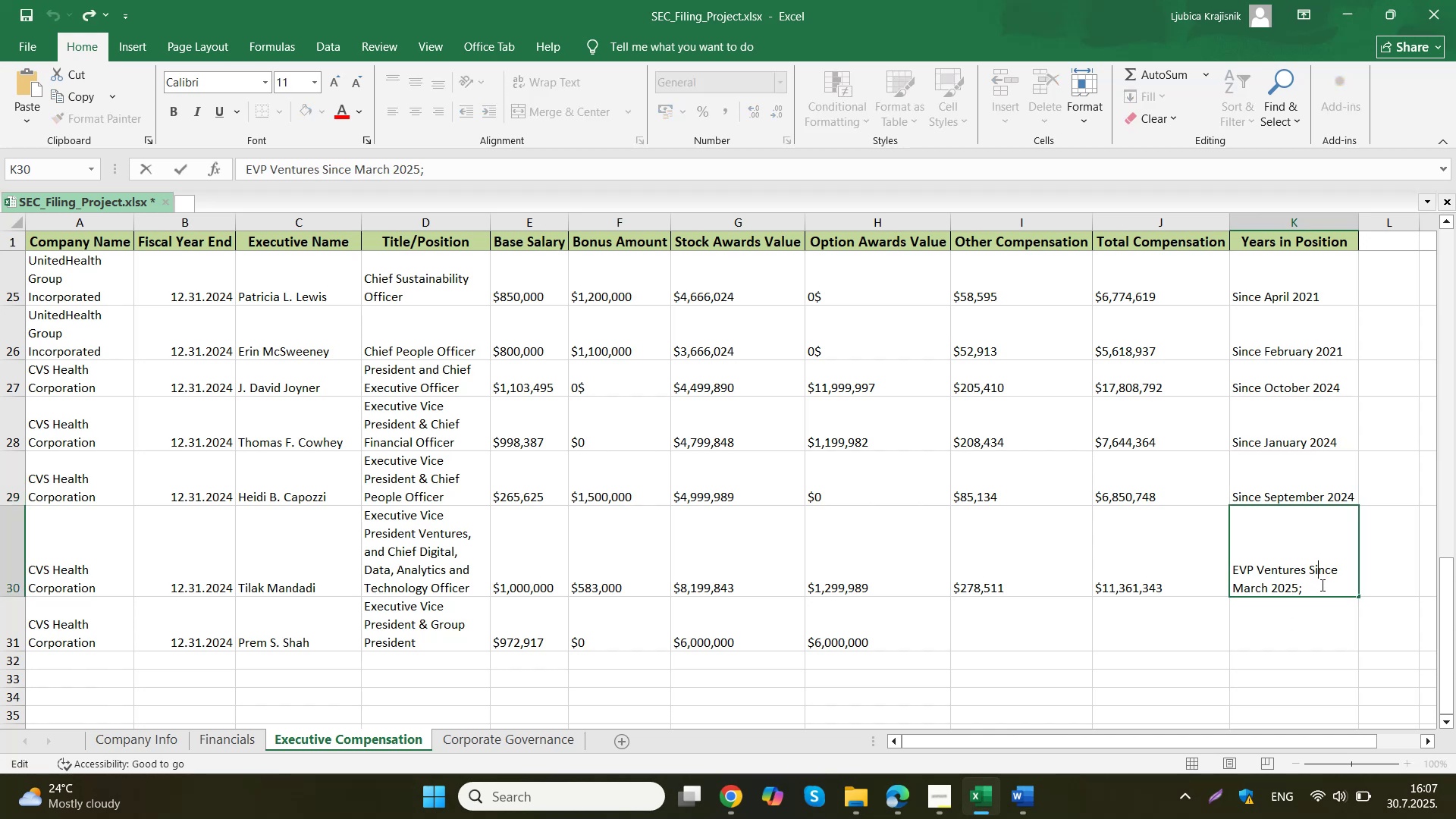 
left_click([1321, 585])
 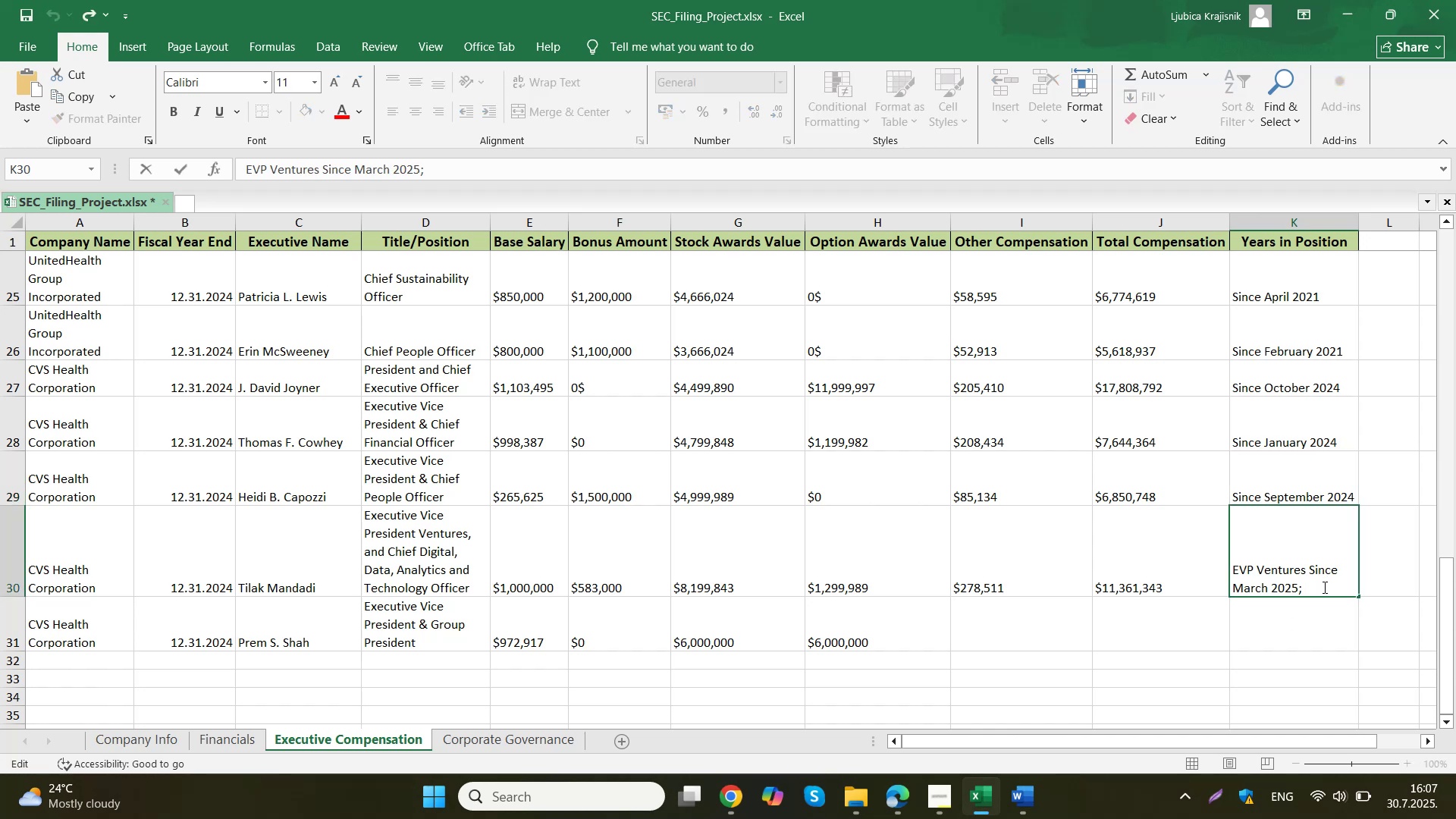 
key(Alt+Enter)
 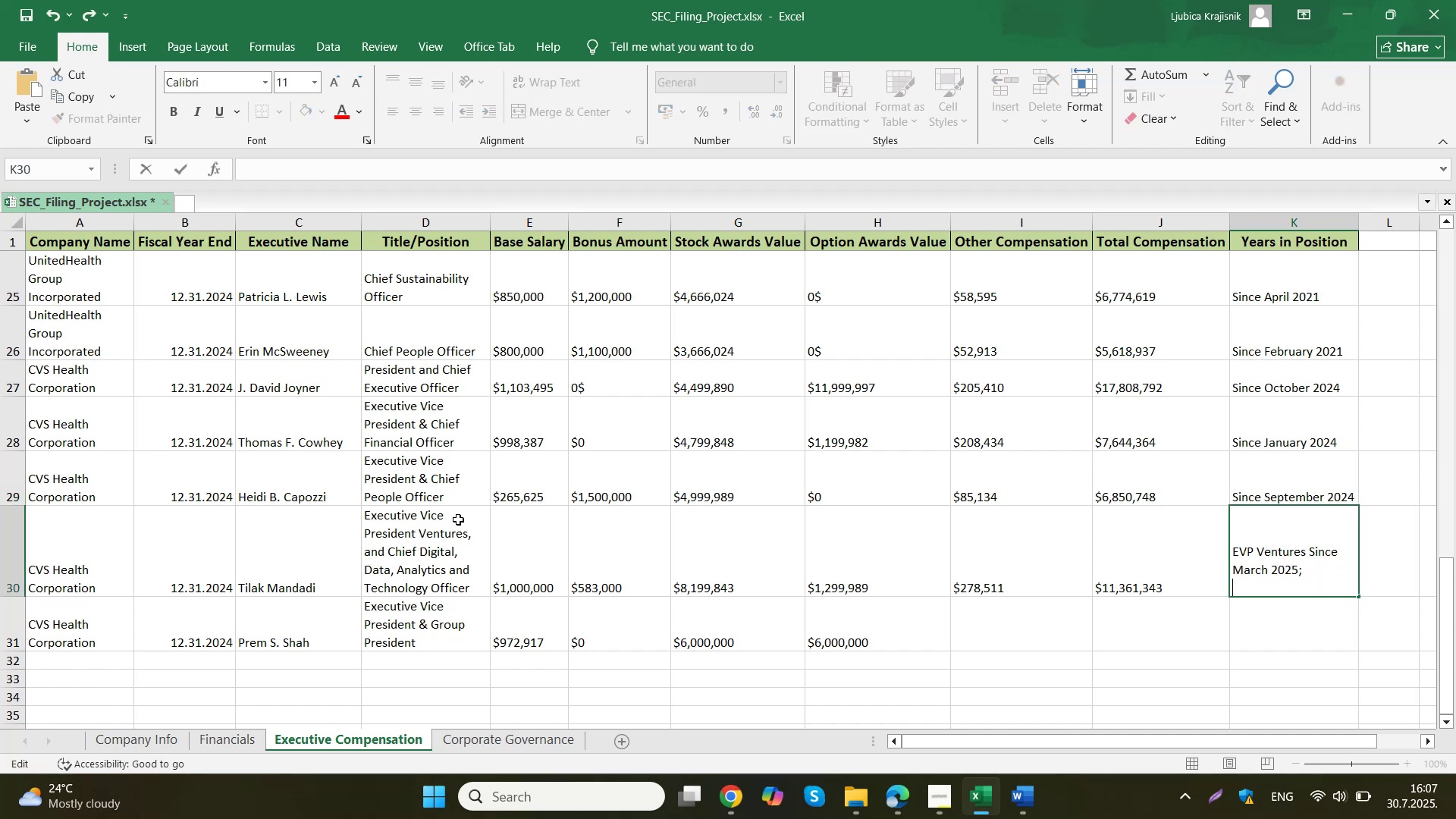 
left_click([419, 567])
 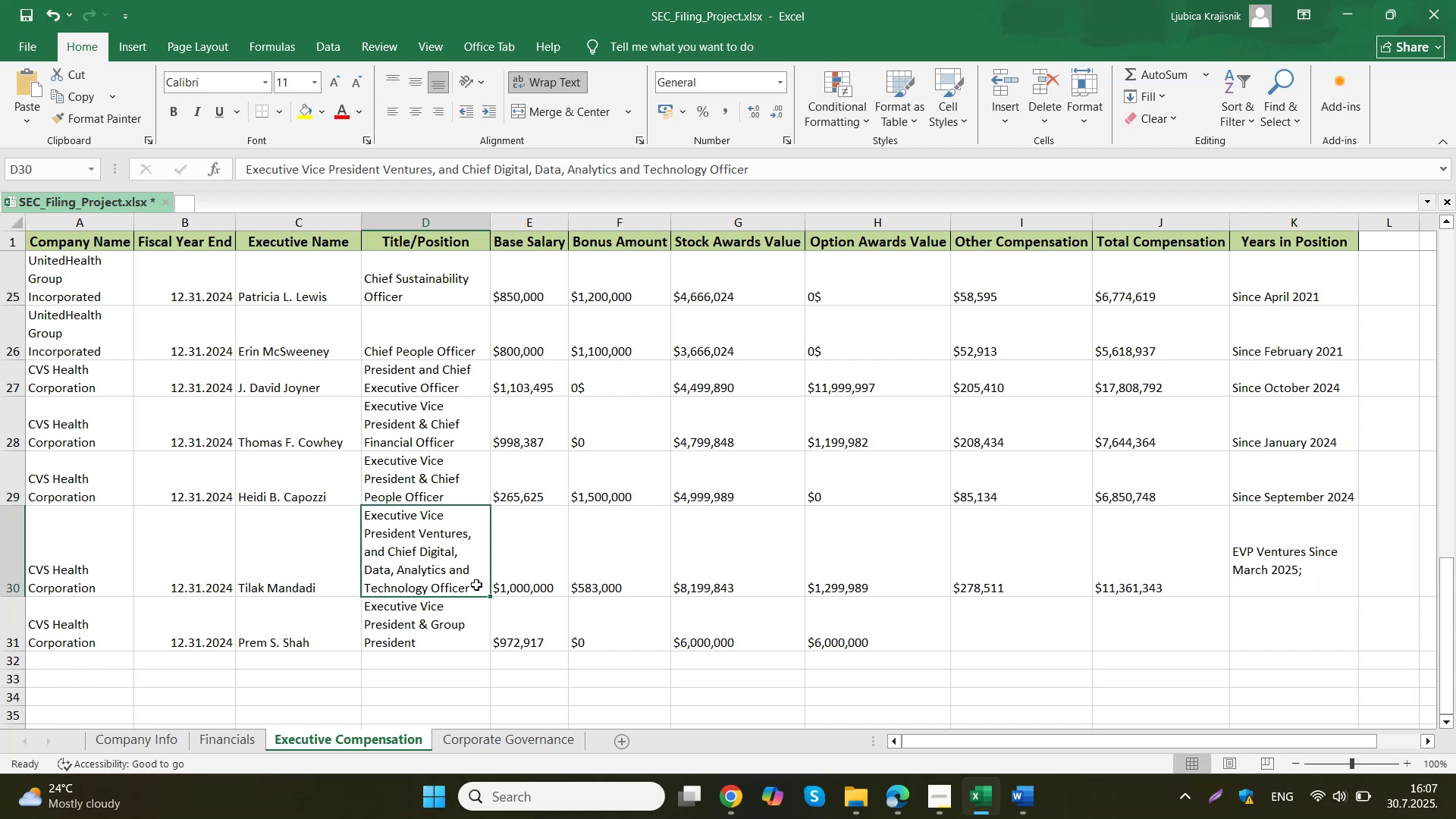 
double_click([448, 574])
 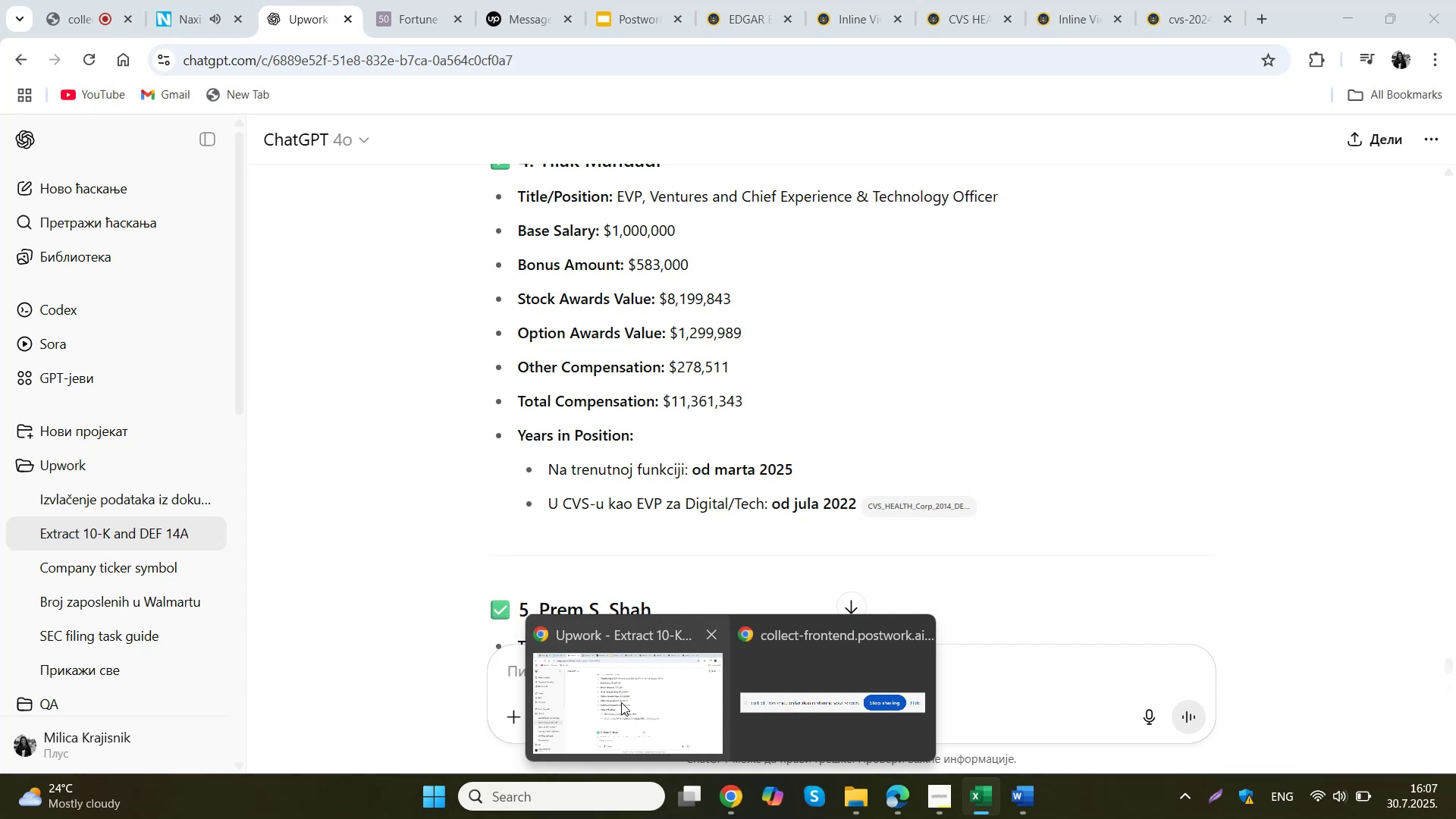 
wait(17.49)
 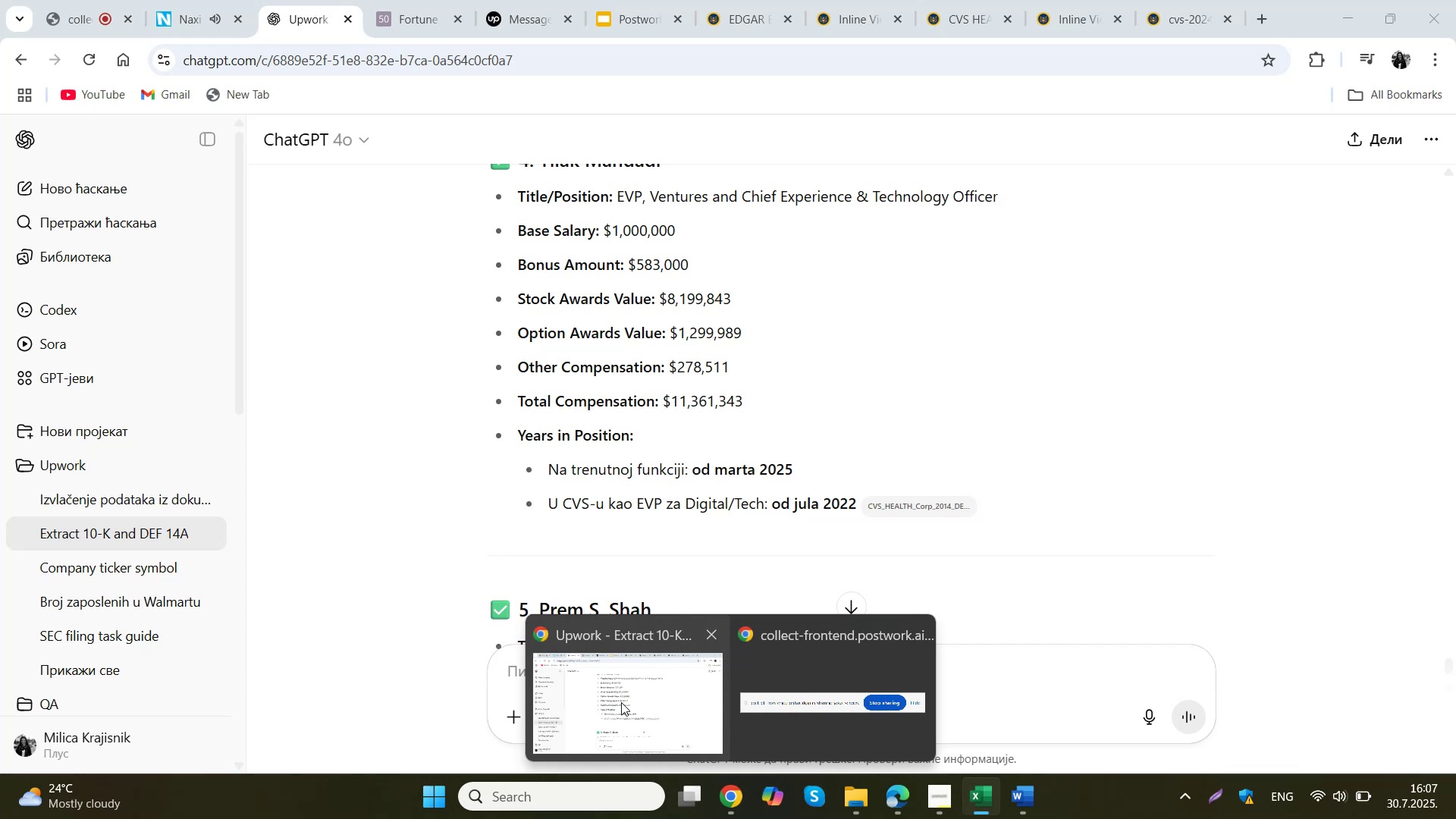 
left_click_drag(start_coordinate=[391, 551], to_coordinate=[468, 582])
 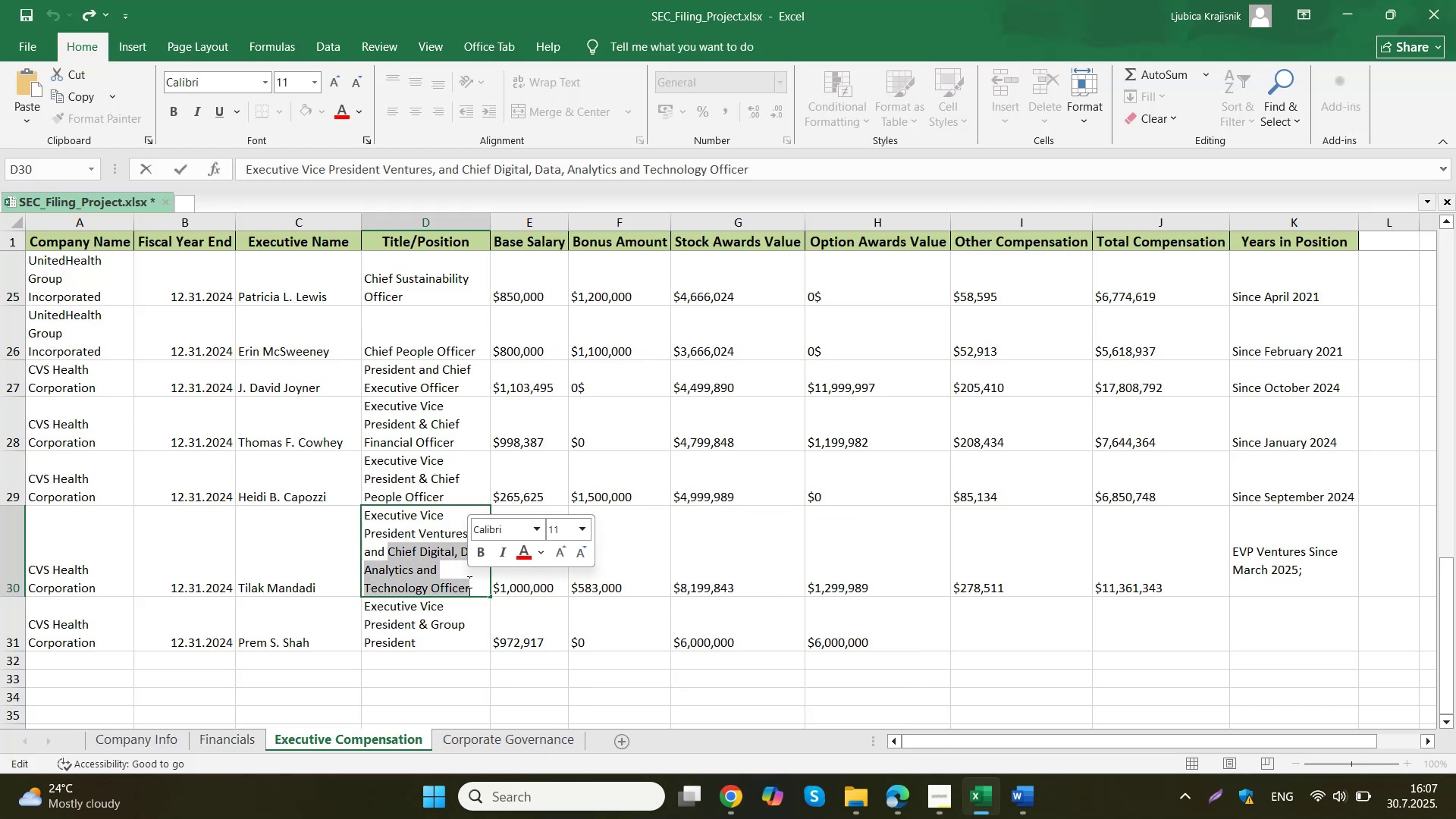 
key(Control+C)
 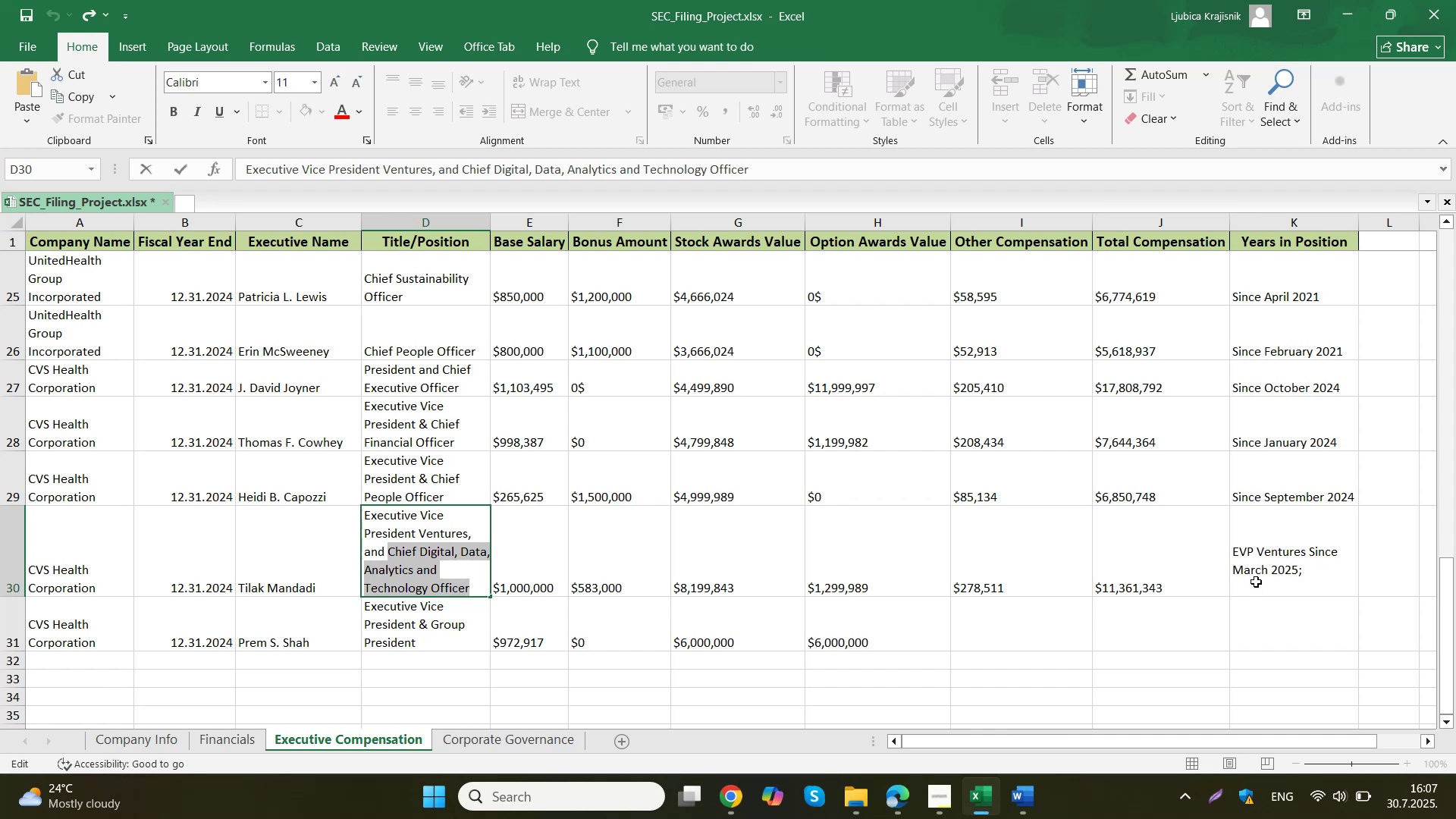 
double_click([1256, 585])
 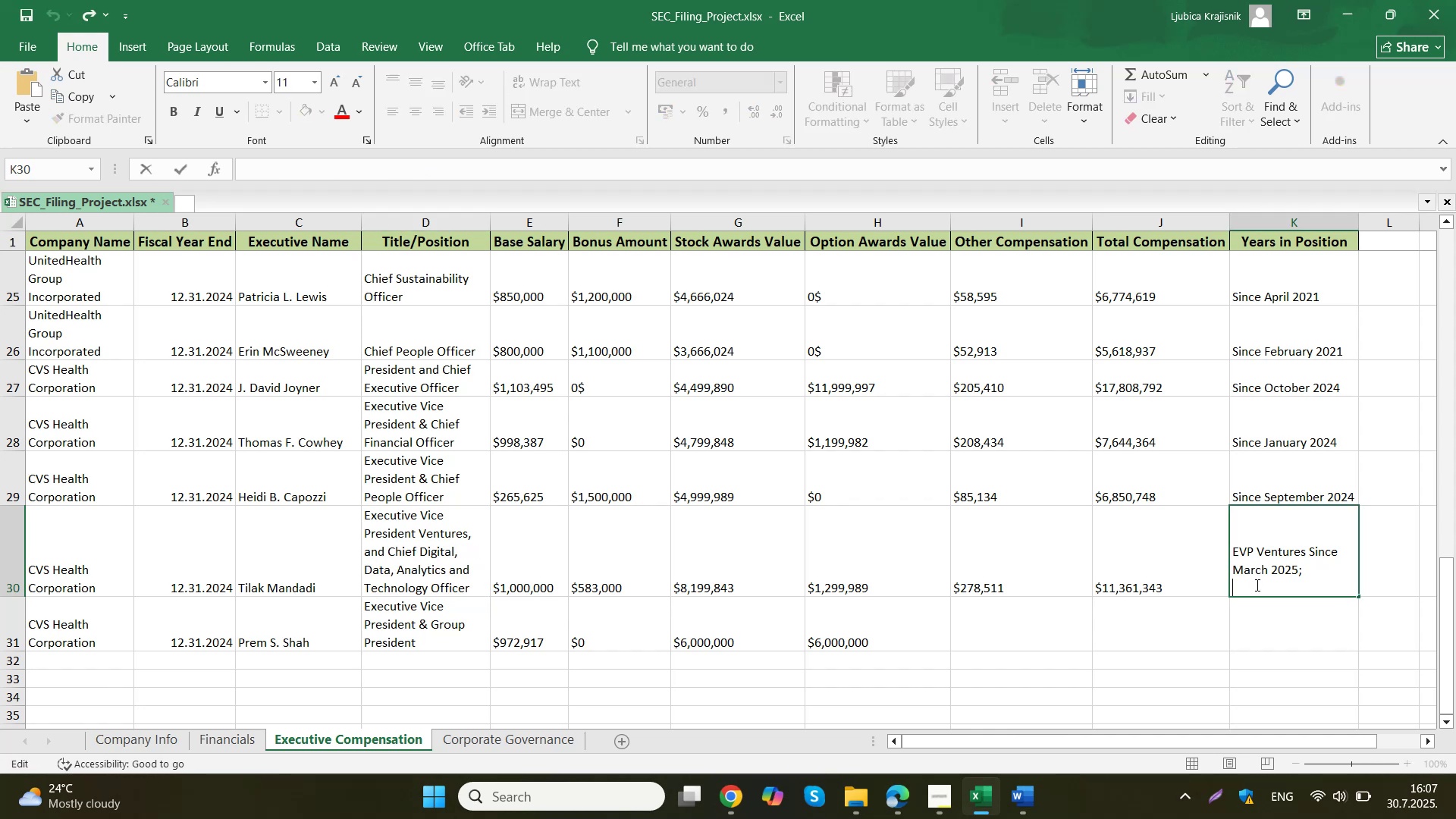 
key(Control+ControlLeft)
 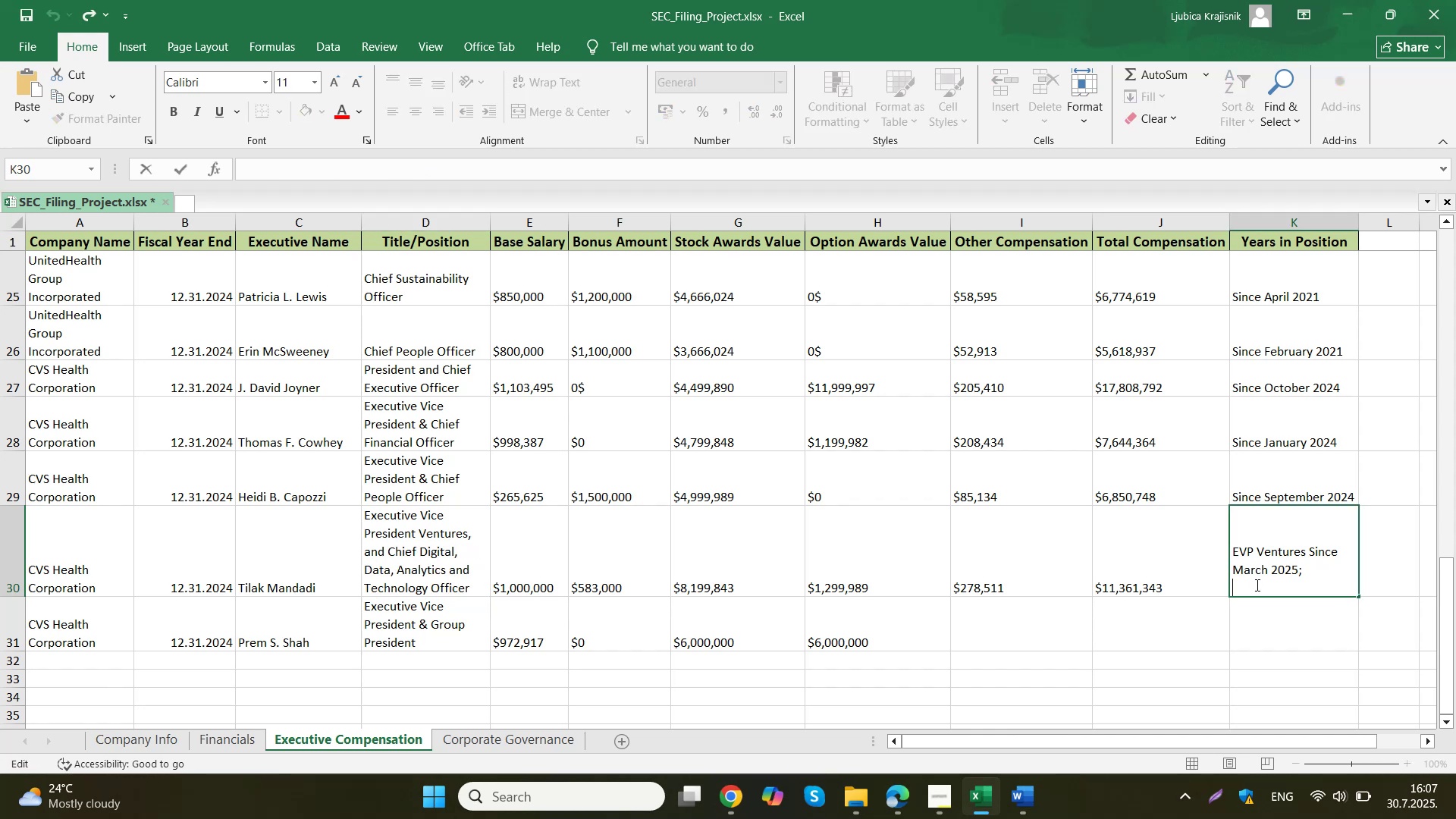 
key(Control+V)
 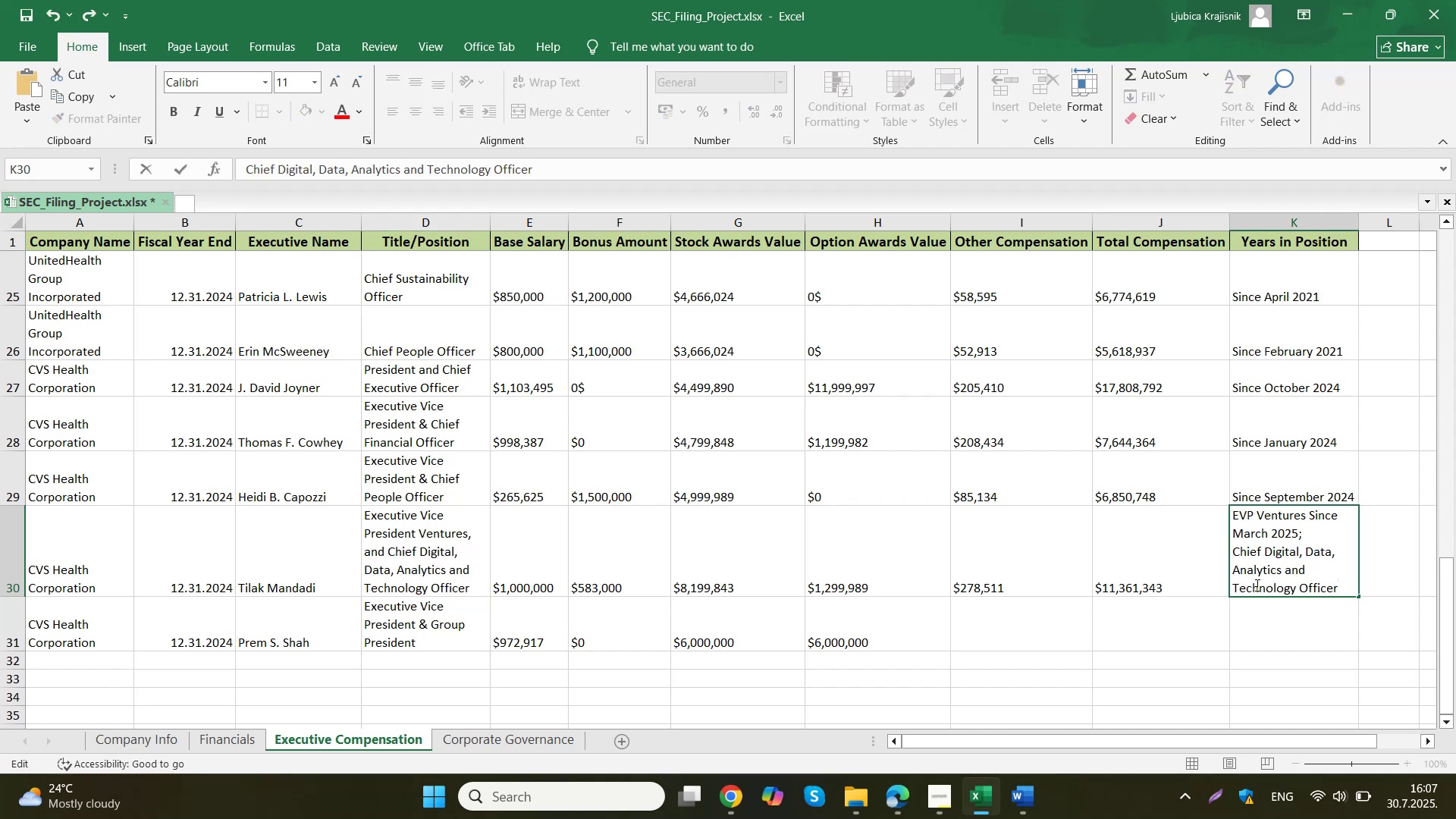 
type( Since )
 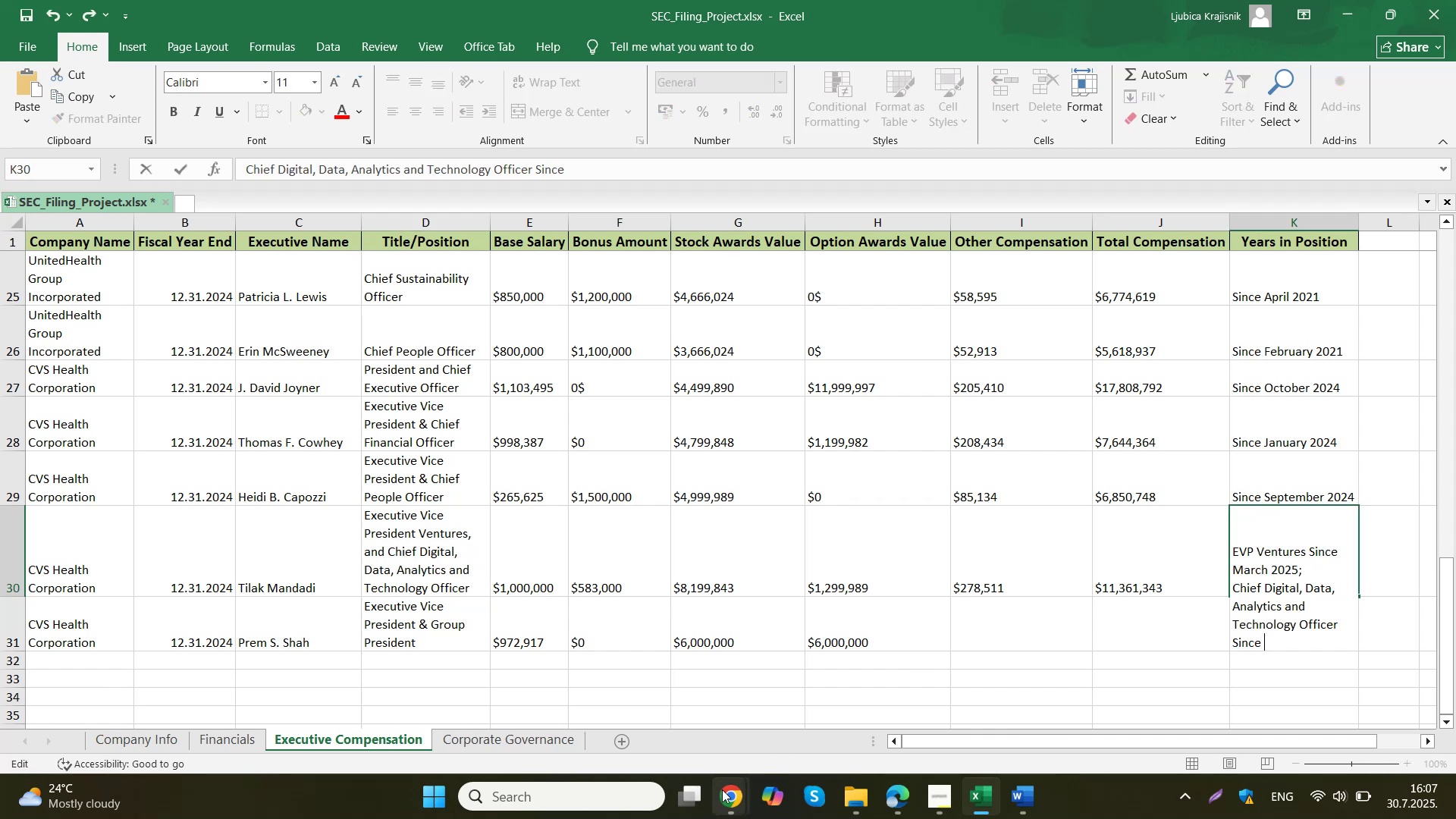 
mouse_move([698, 711])
 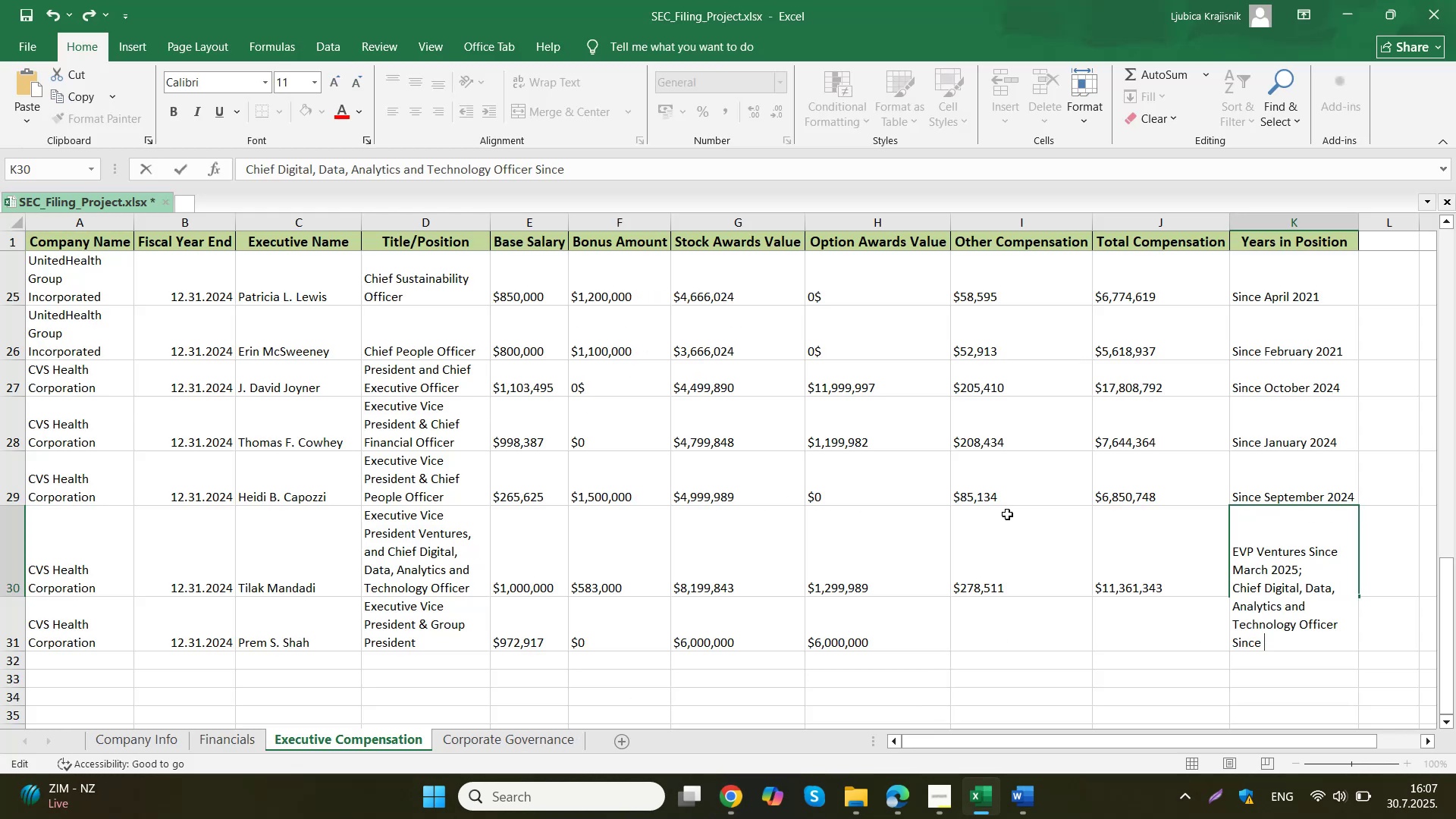 
type(July 2022)
 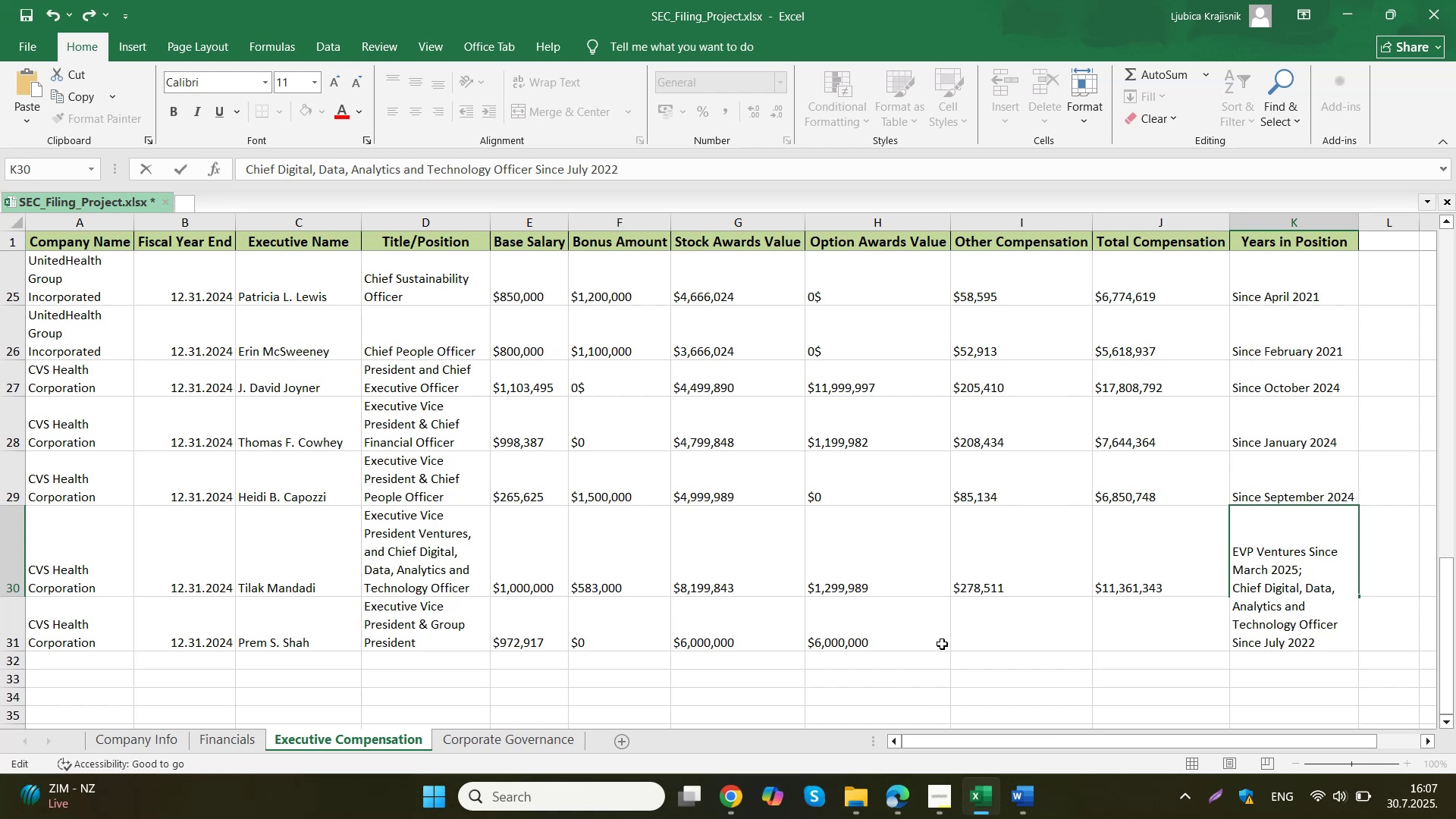 
left_click([969, 628])
 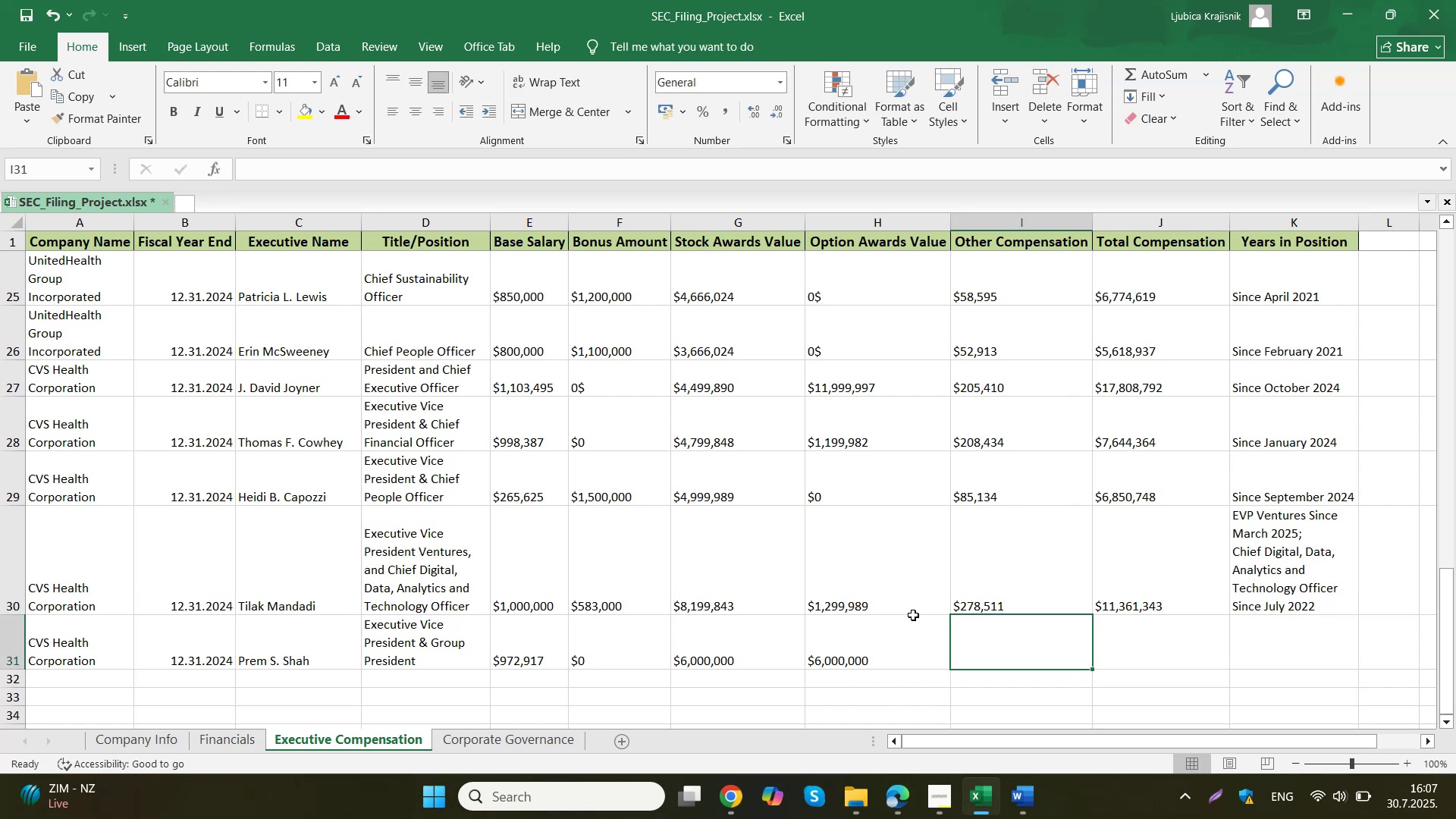 
scroll: coordinate [791, 588], scroll_direction: down, amount: 1.0
 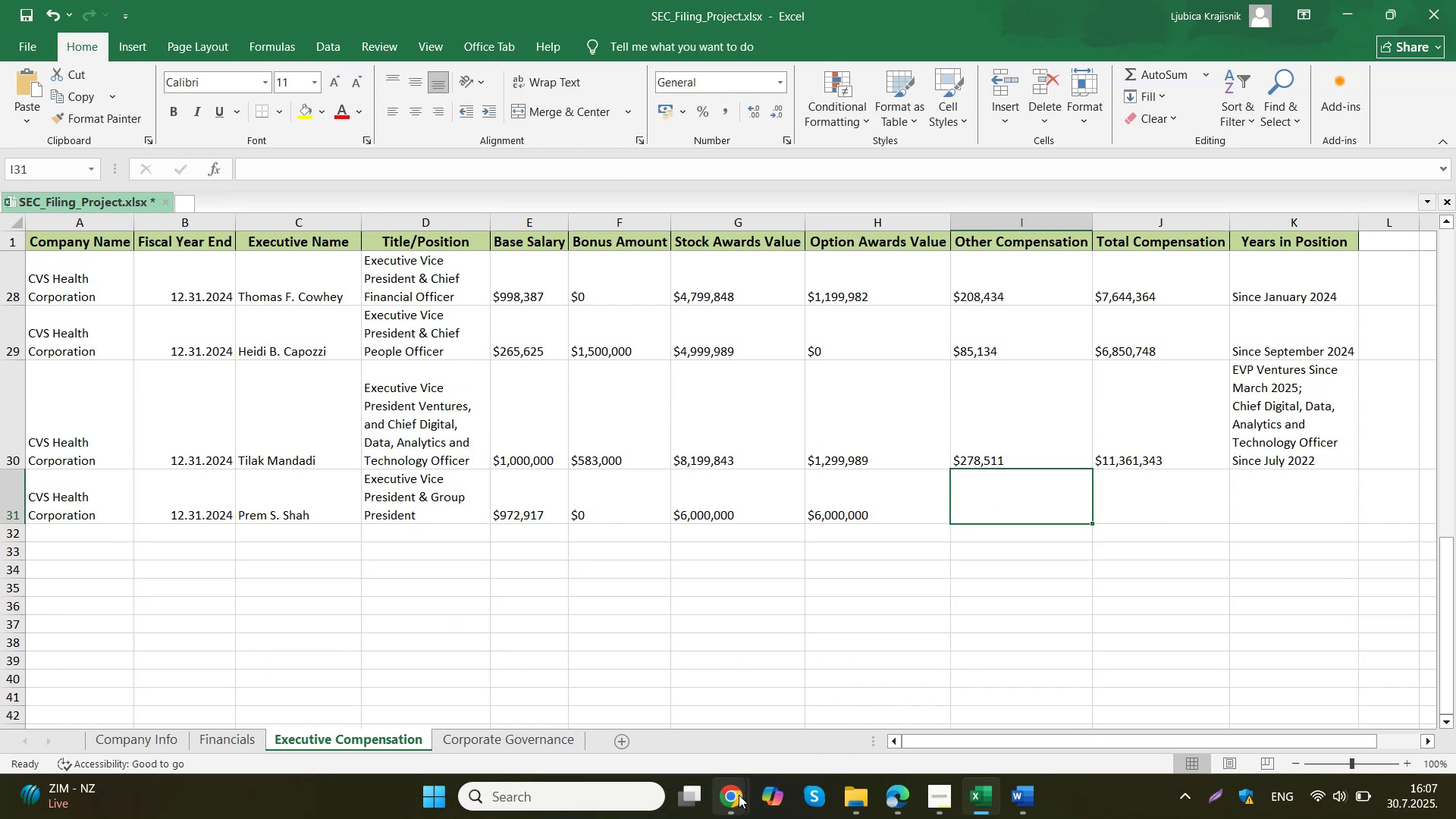 
left_click([684, 681])
 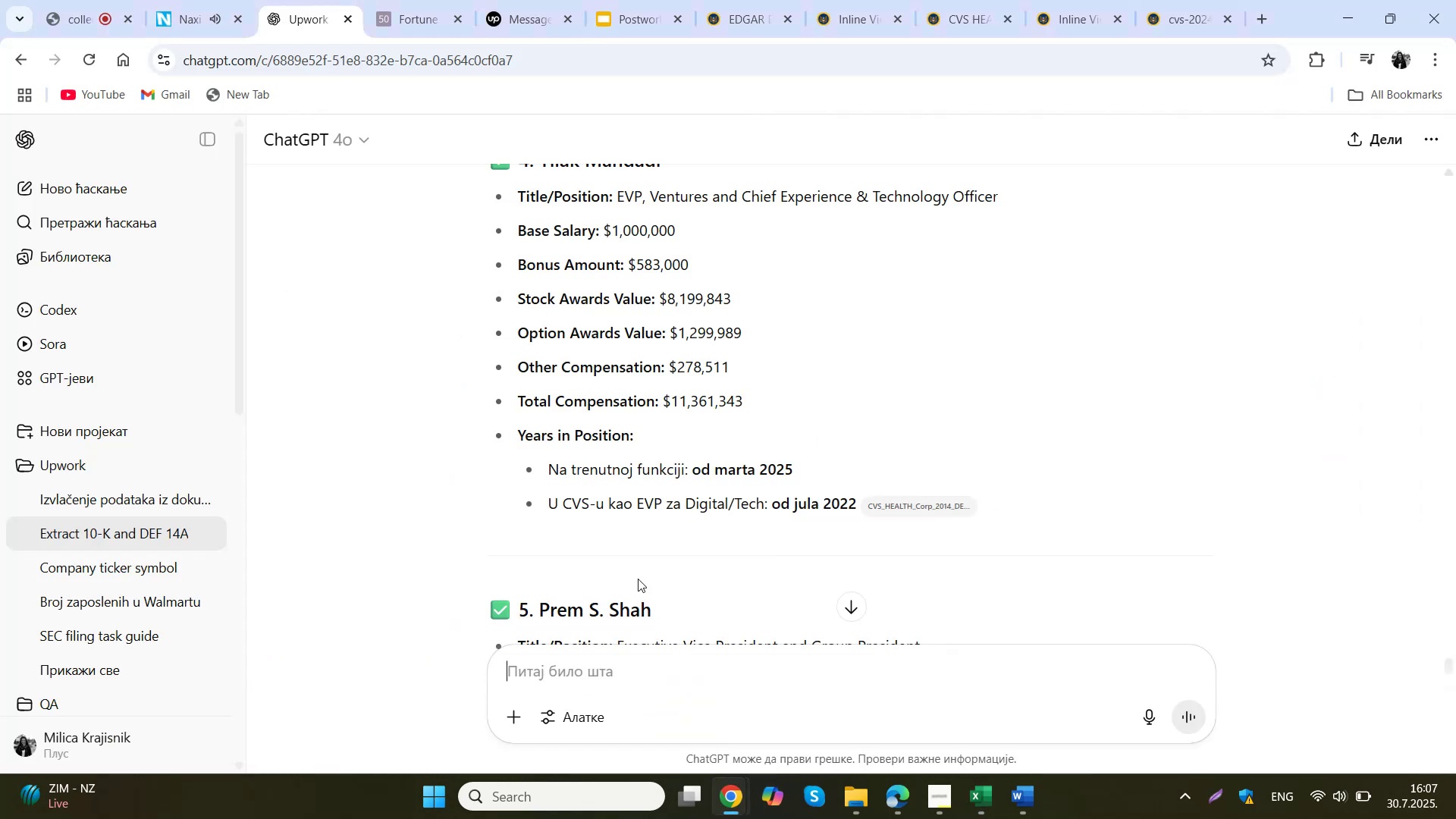 
scroll: coordinate [683, 569], scroll_direction: down, amount: 2.0
 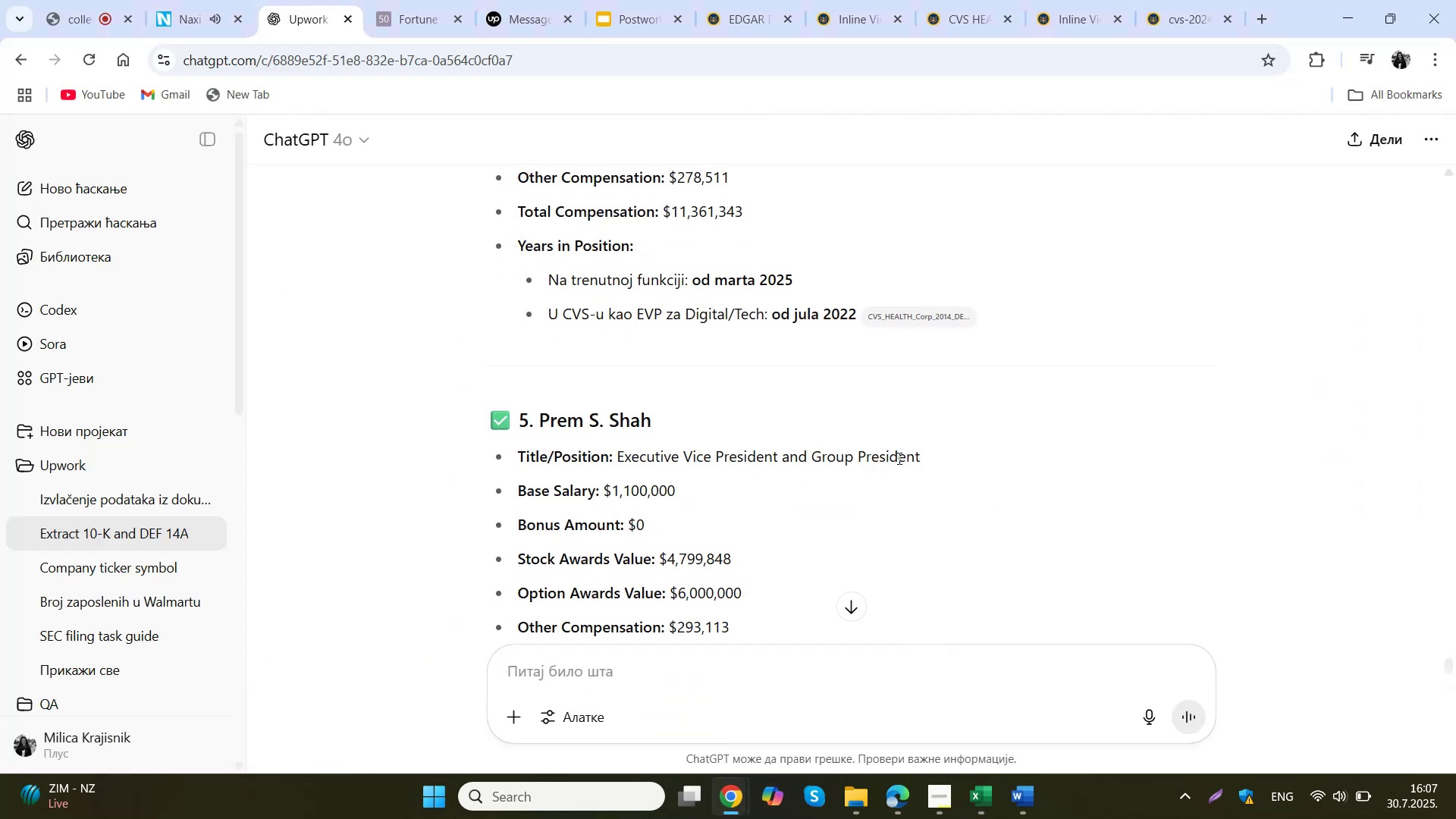 
left_click_drag(start_coordinate=[933, 457], to_coordinate=[623, 464])
 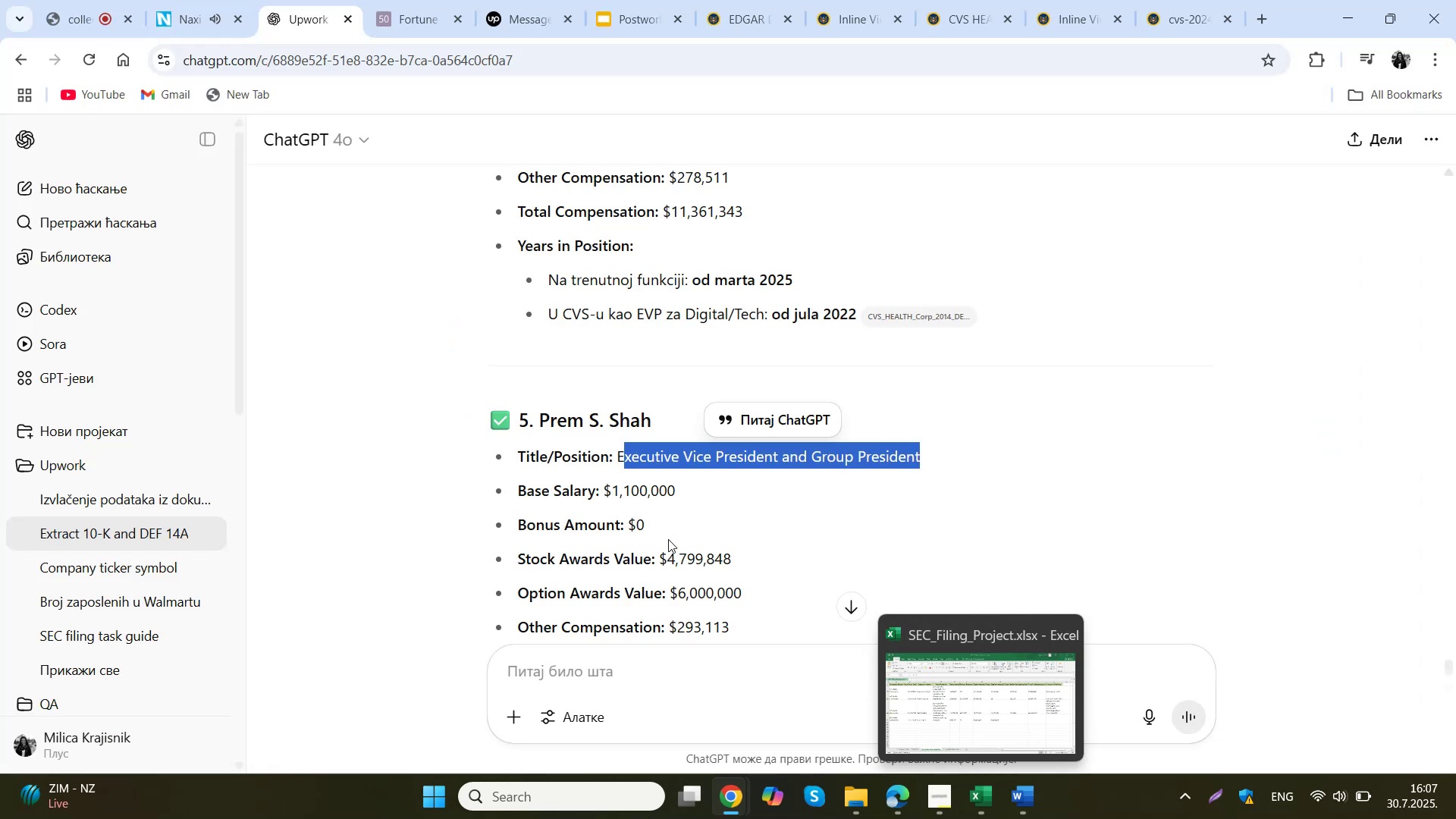 
left_click([682, 507])
 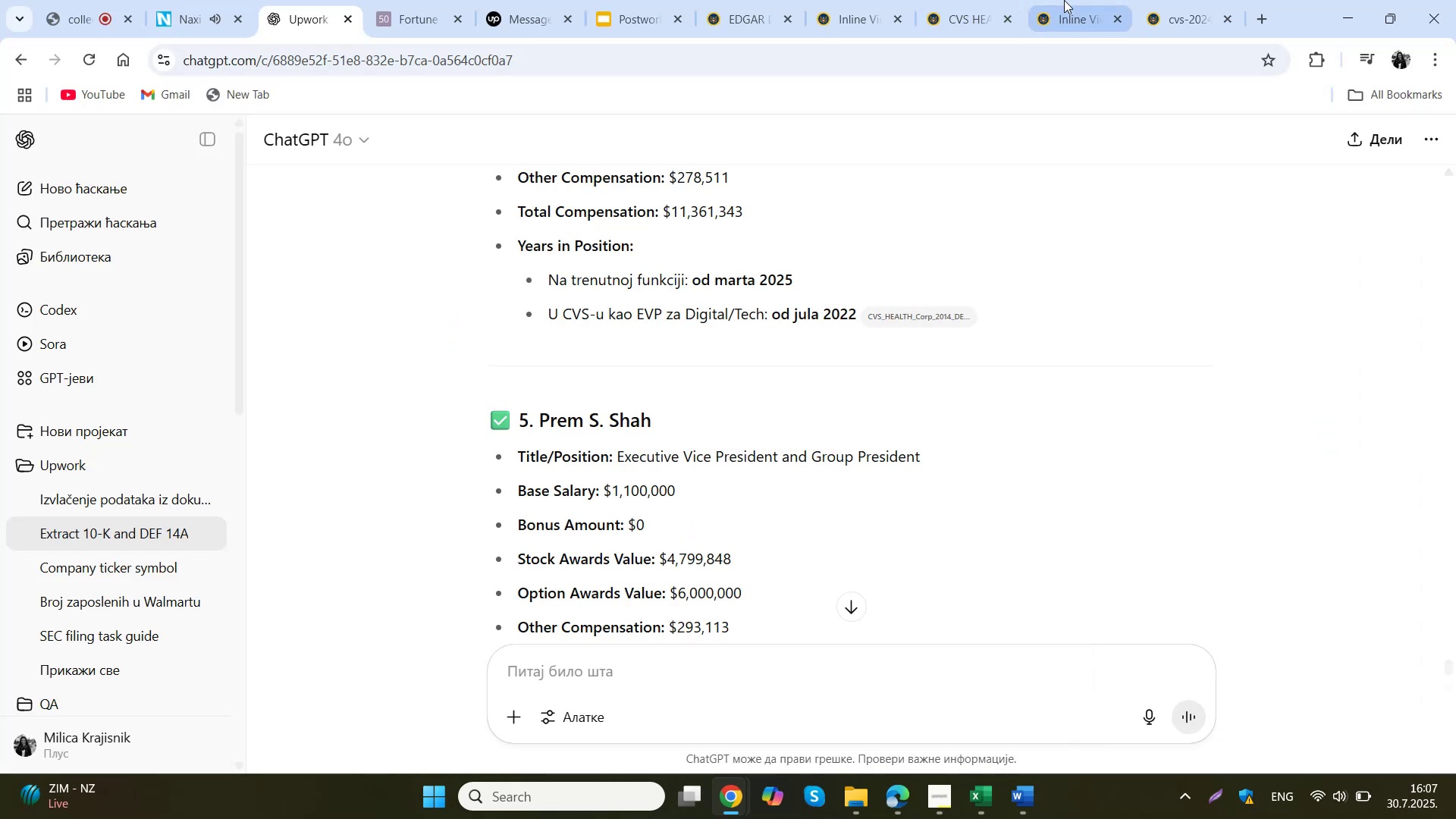 
left_click([974, 0])
 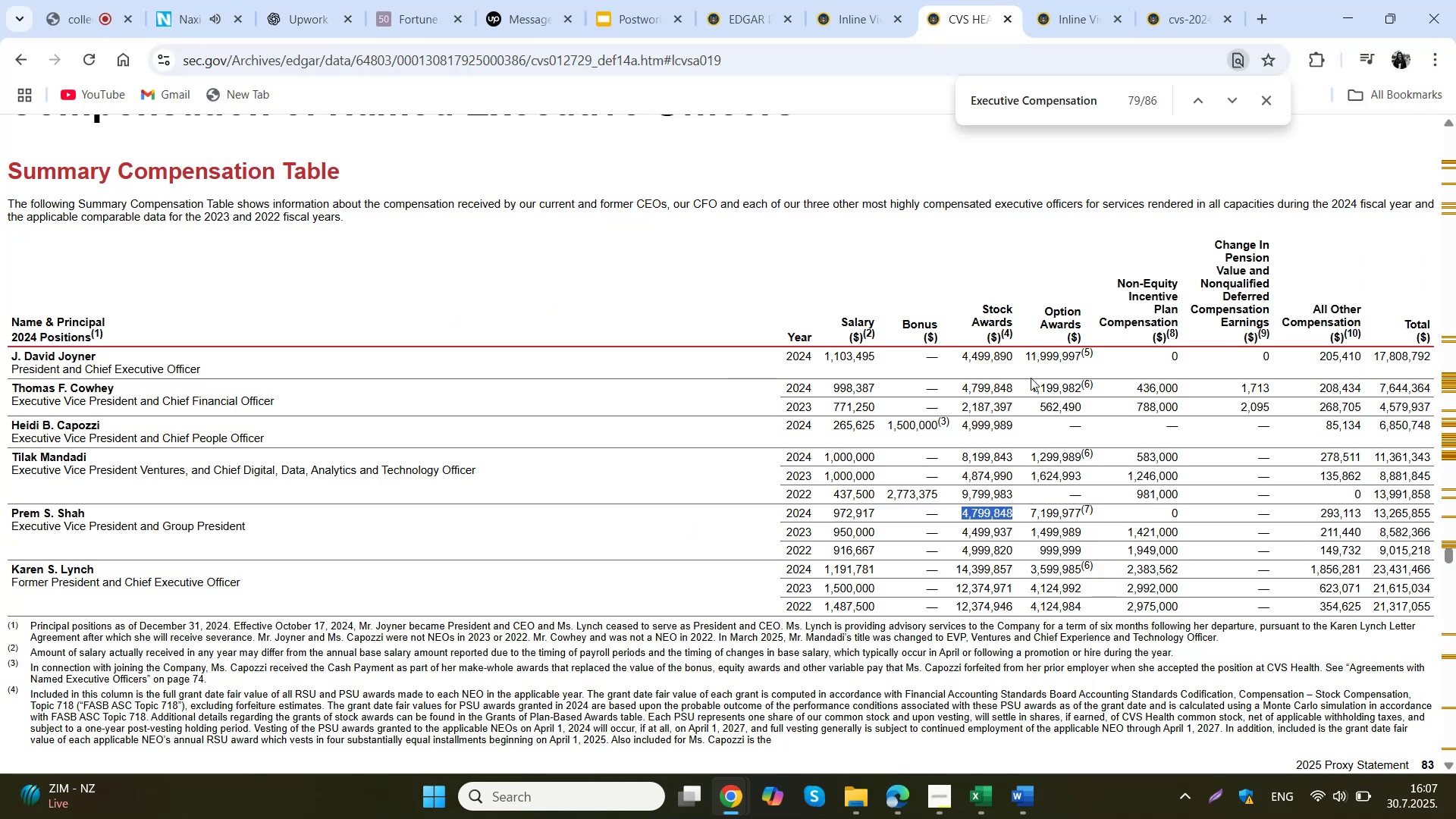 
wait(9.49)
 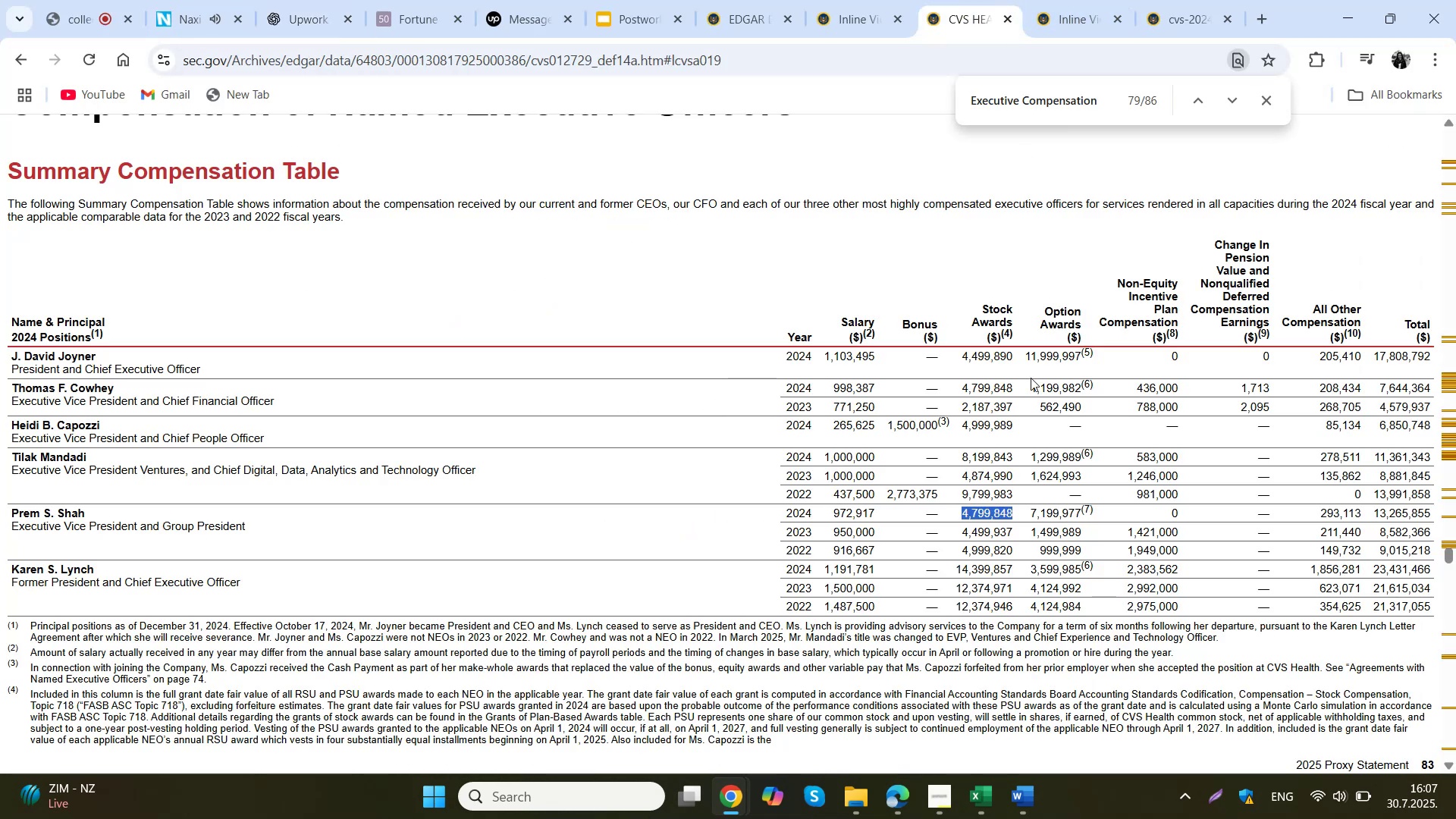 
left_click([321, 0])
 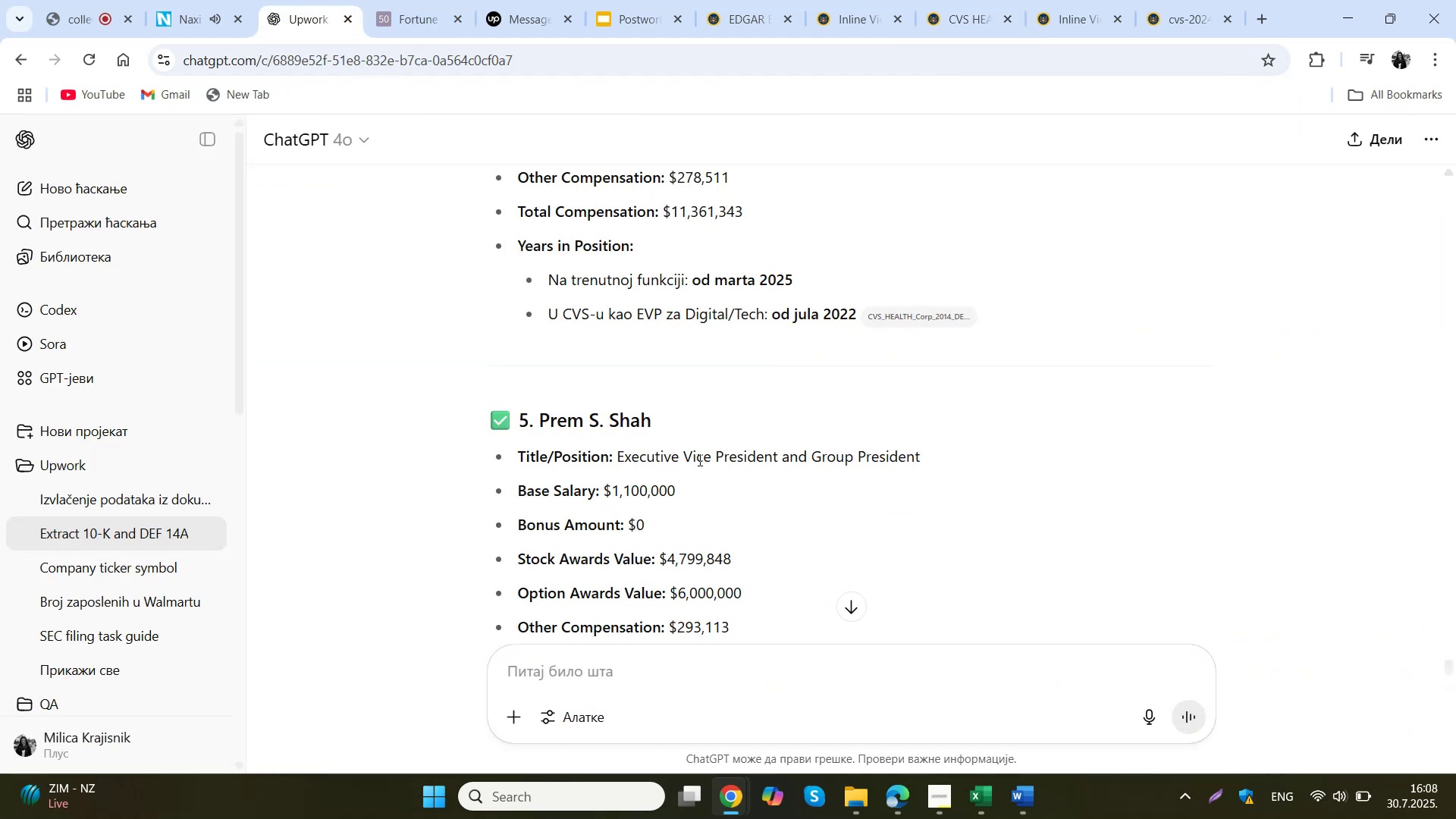 
scroll: coordinate [698, 460], scroll_direction: down, amount: 3.0
 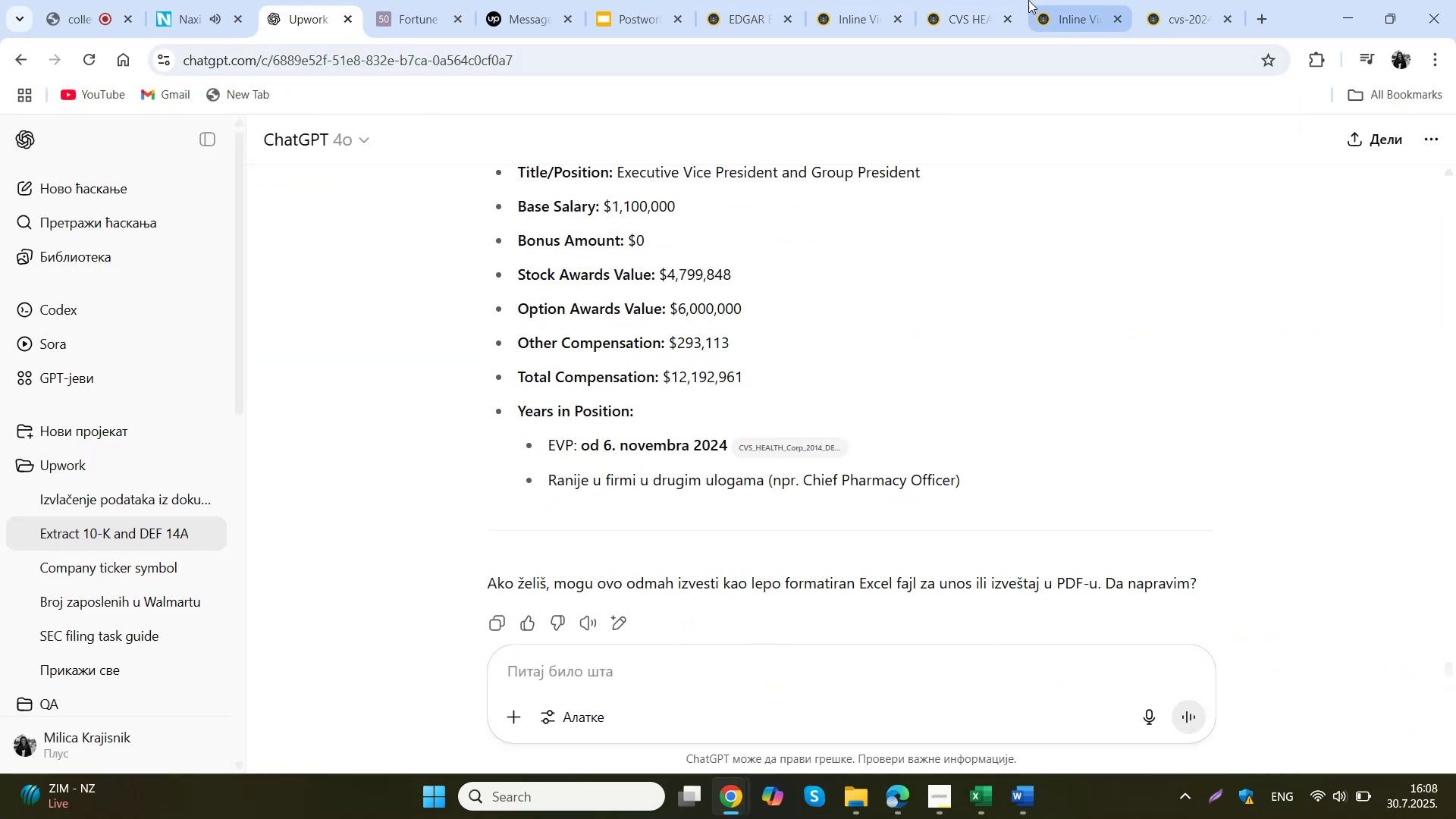 
scroll: coordinate [1001, 347], scroll_direction: up, amount: 20.0
 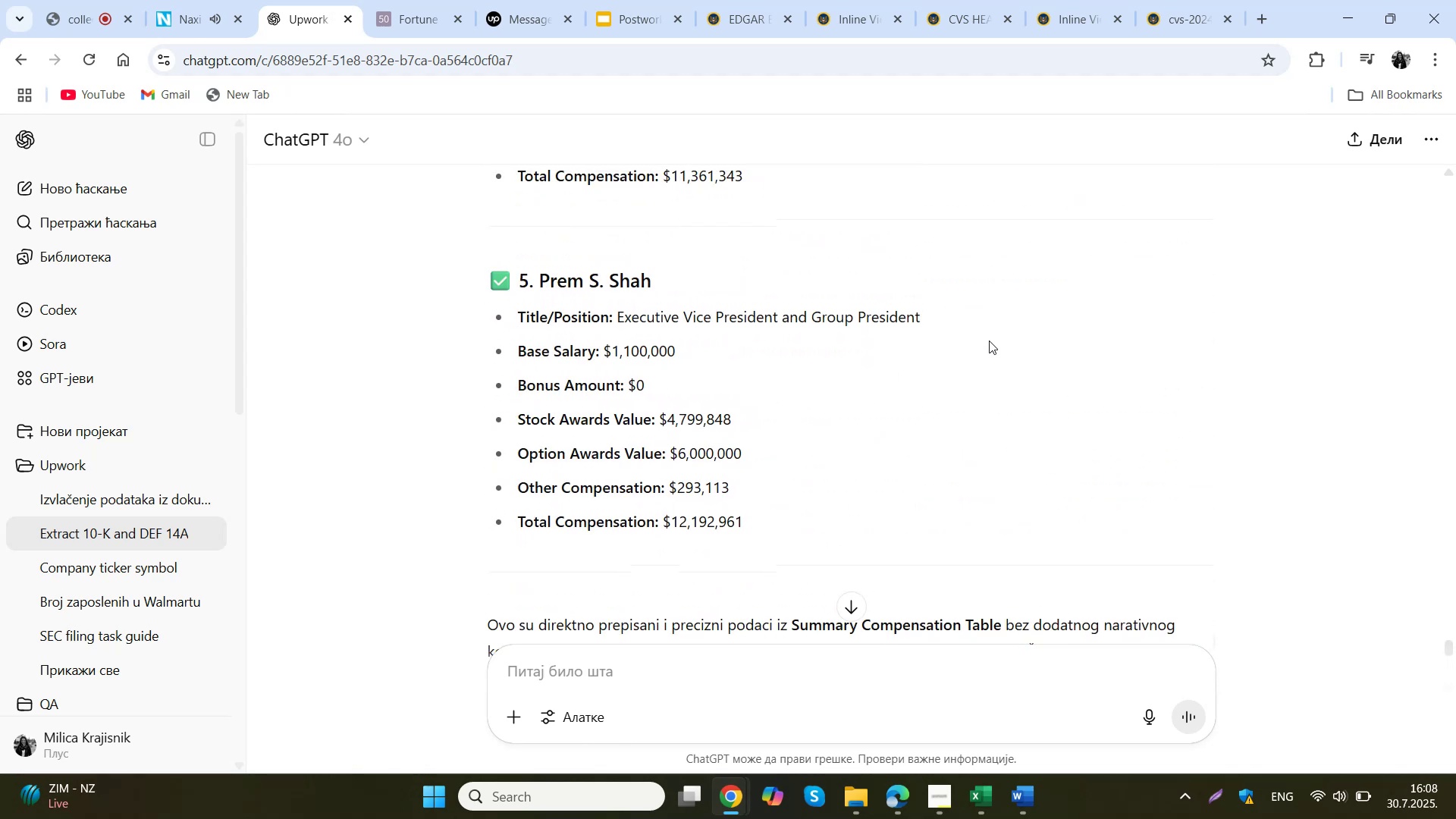 
scroll: coordinate [989, 340], scroll_direction: down, amount: 1.0
 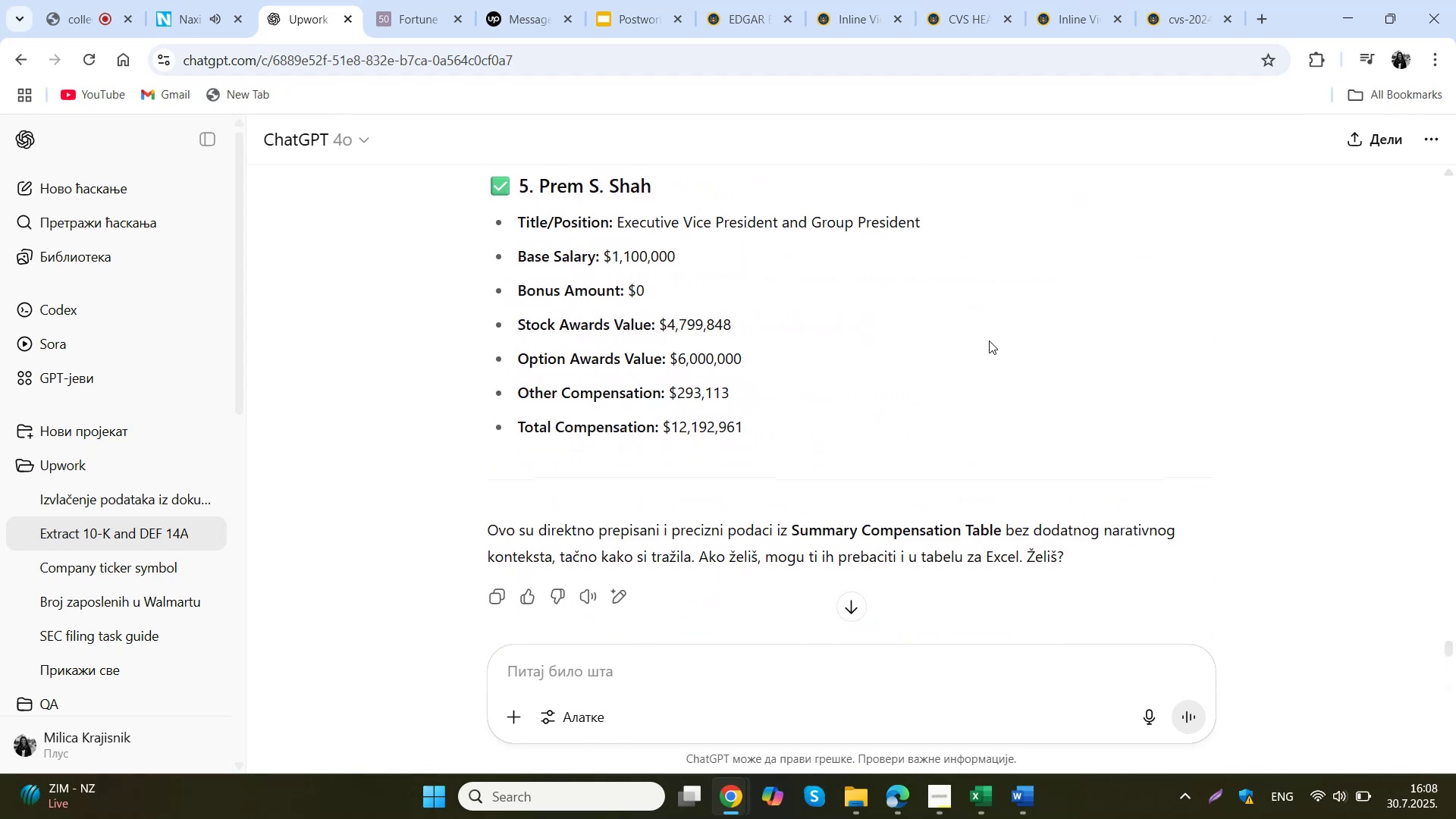 
scroll: coordinate [989, 344], scroll_direction: up, amount: 18.0
 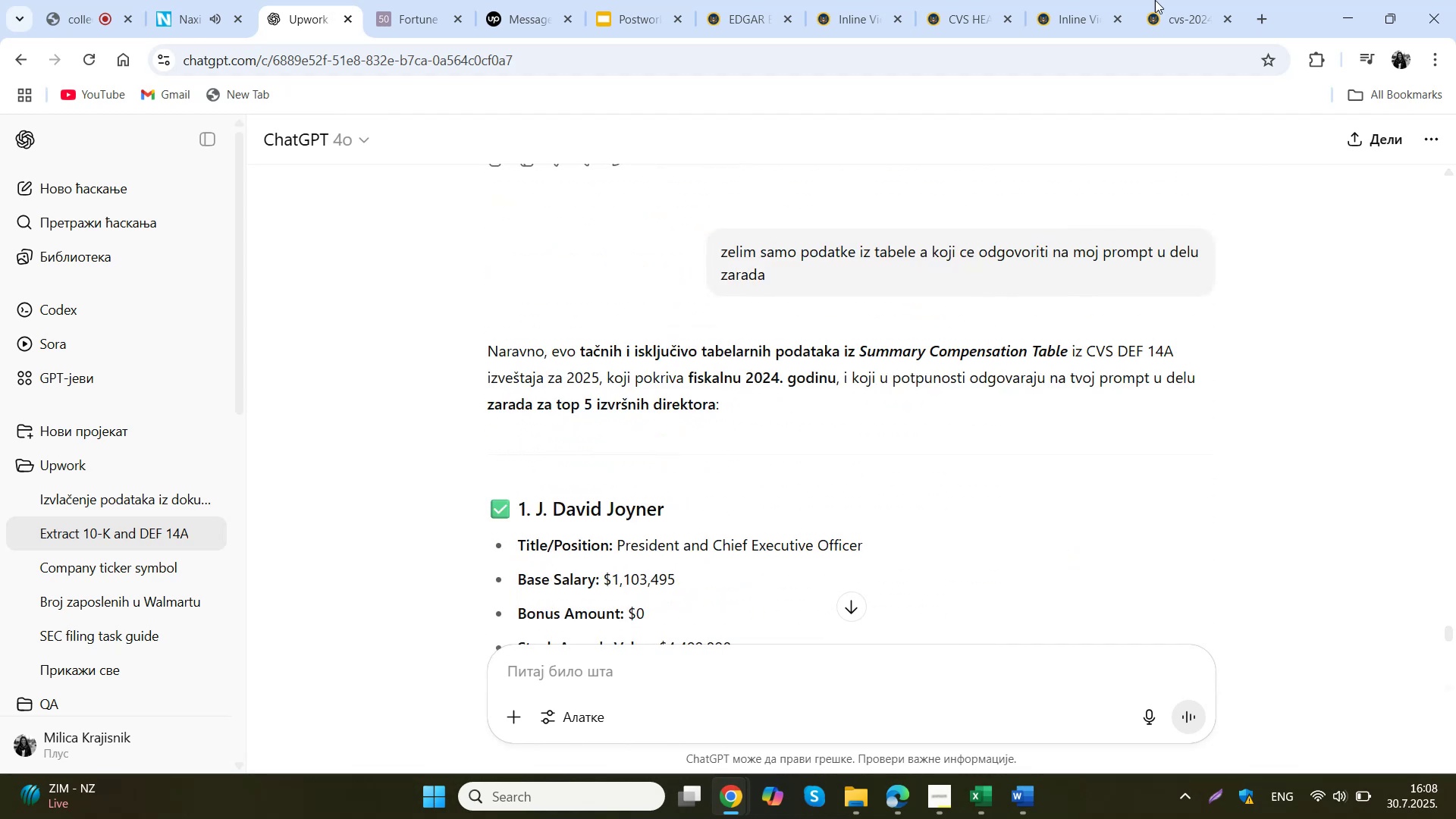 
left_click([958, 0])
 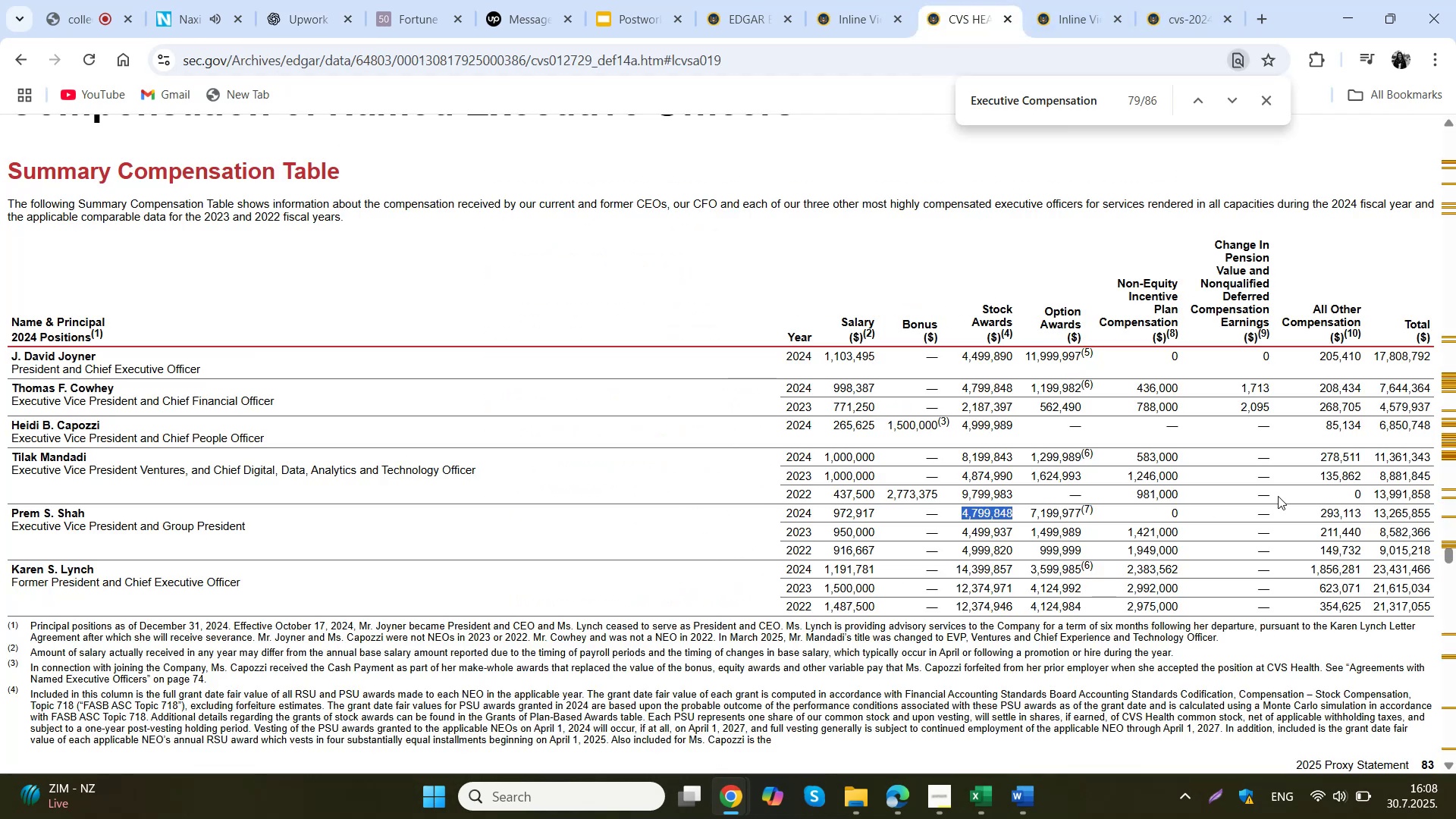 
wait(6.63)
 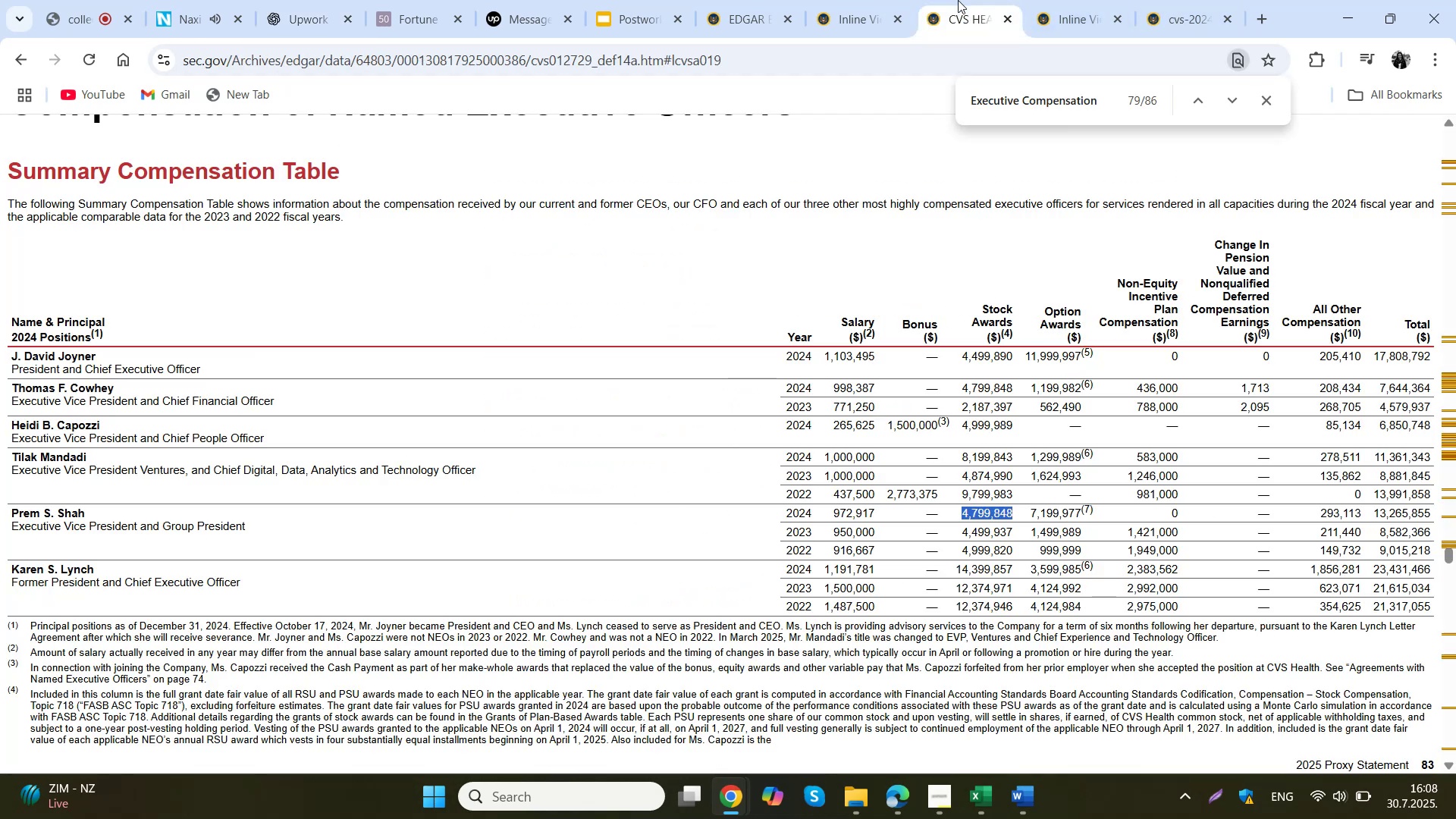 
left_click([838, 515])
 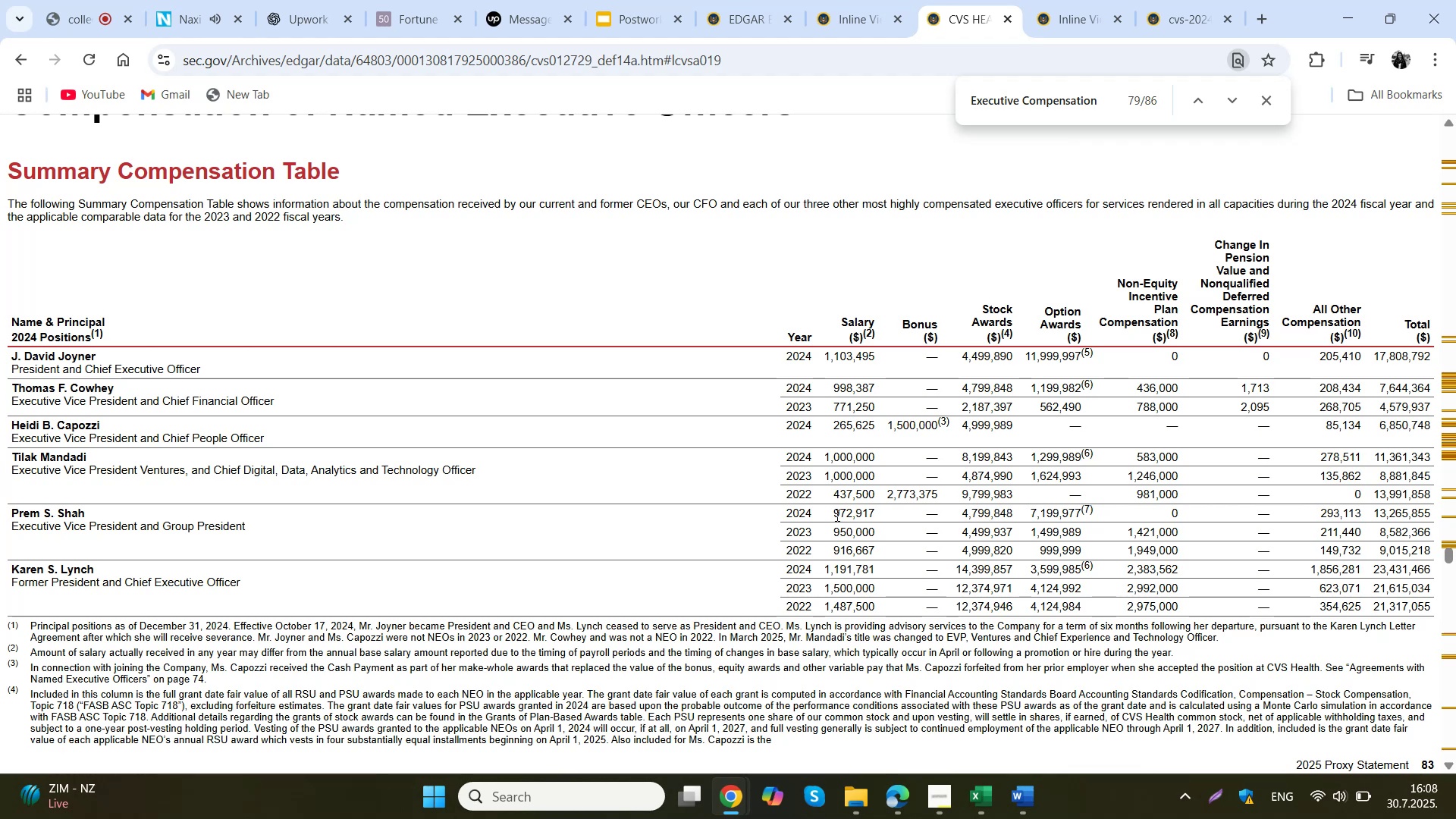 
left_click_drag(start_coordinate=[836, 515], to_coordinate=[868, 510])
 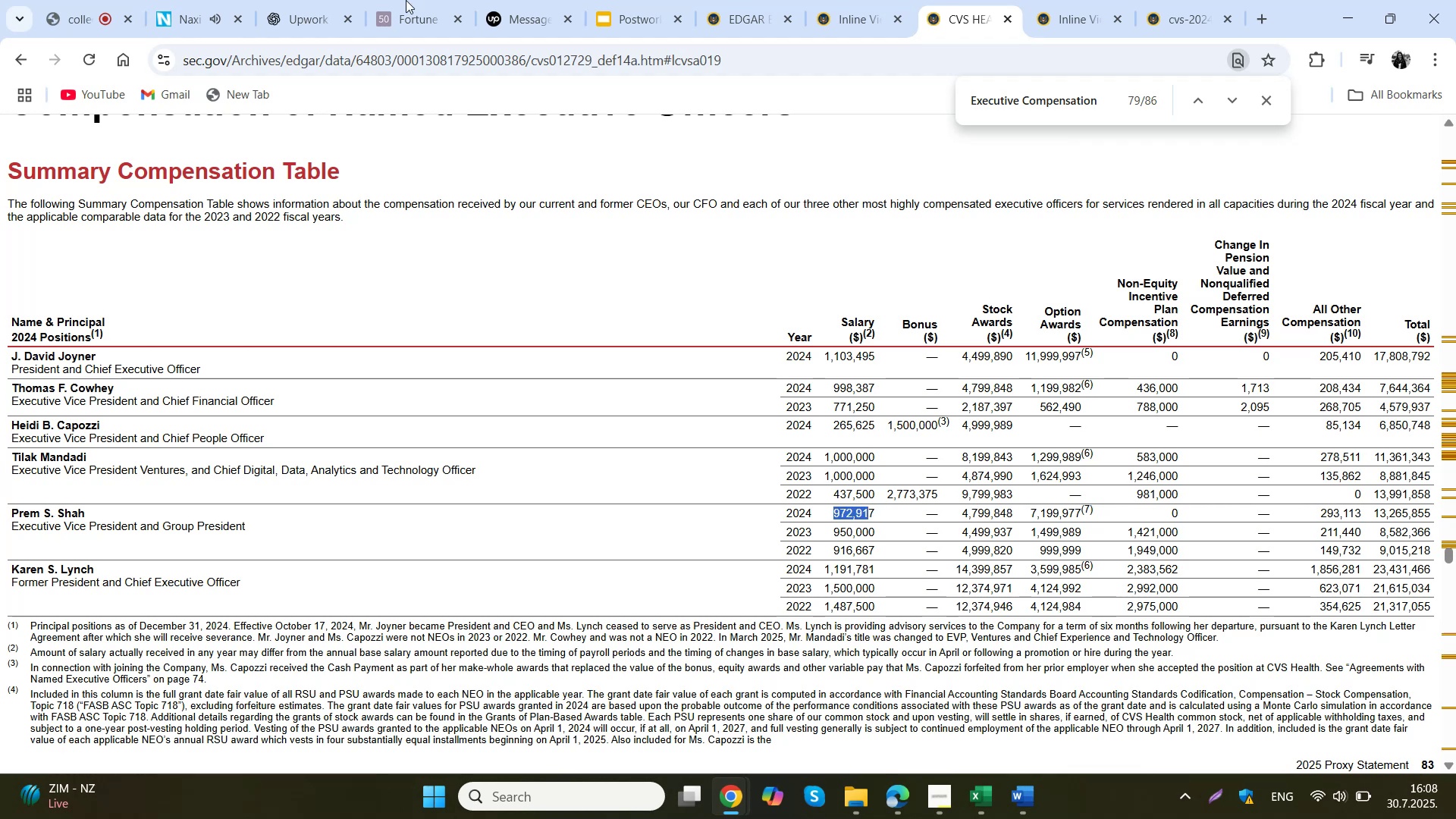 
left_click_drag(start_coordinate=[232, 0], to_coordinate=[237, 0])
 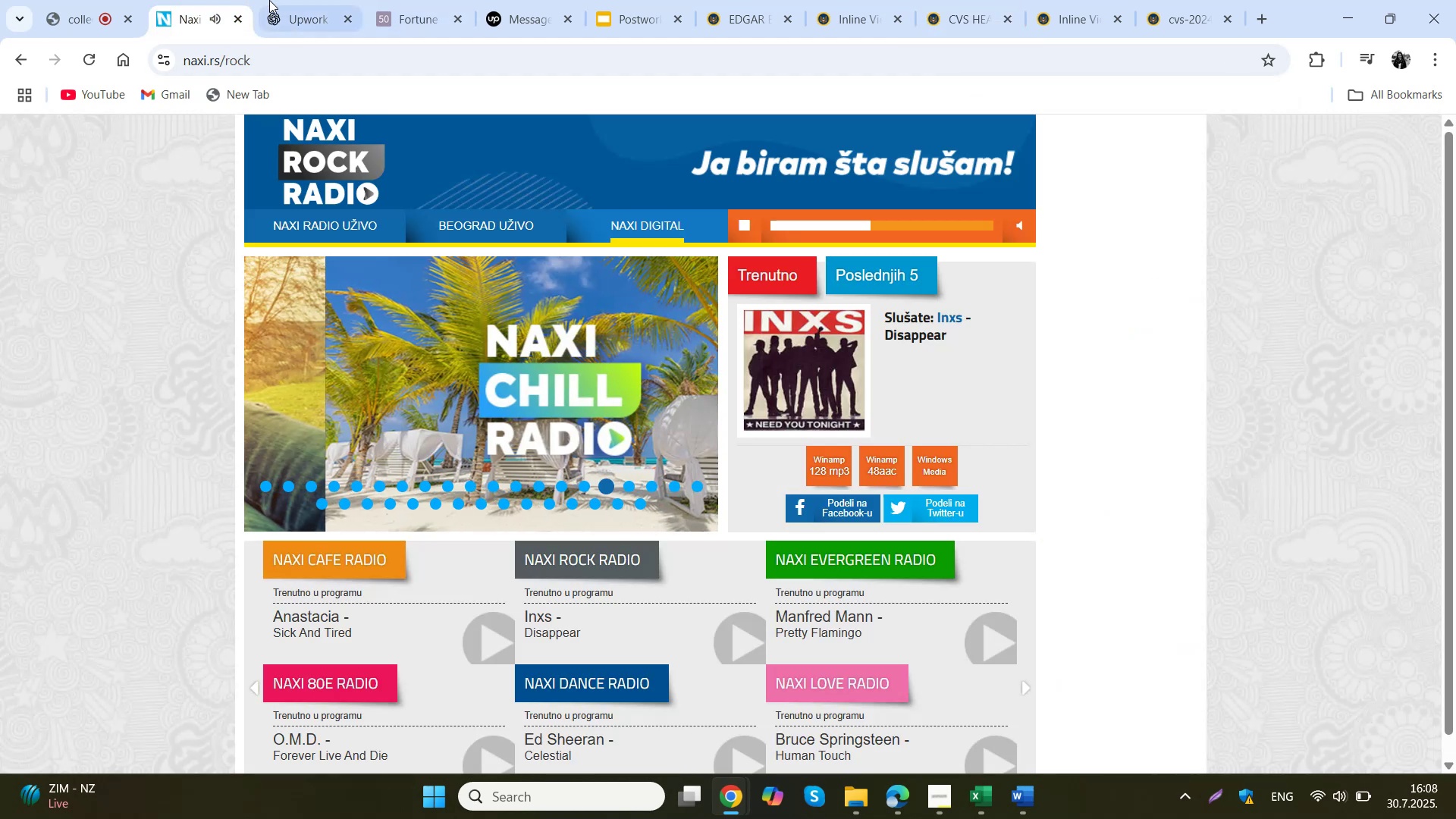 
left_click([275, 0])
 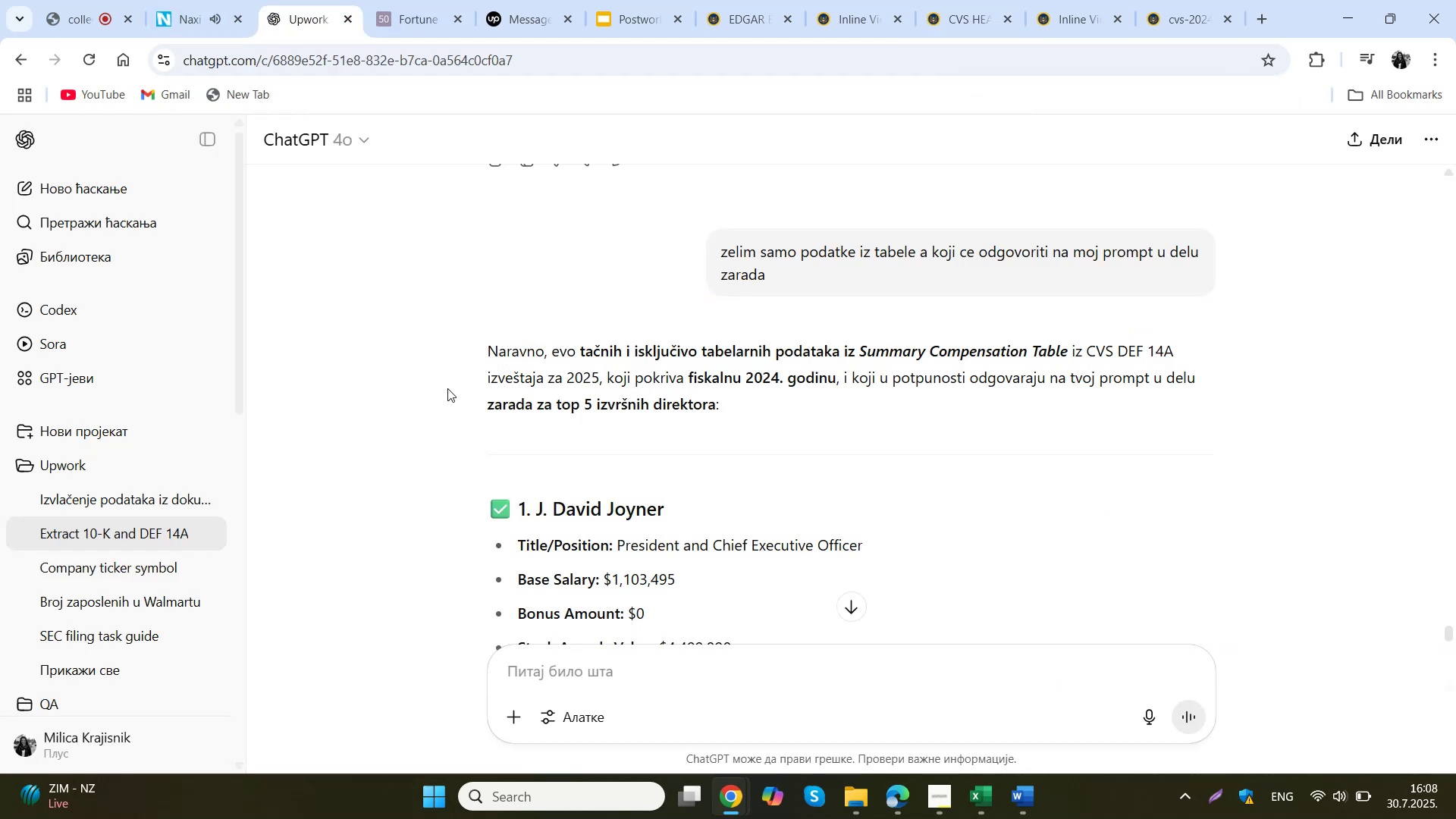 
scroll: coordinate [456, 381], scroll_direction: down, amount: 16.0
 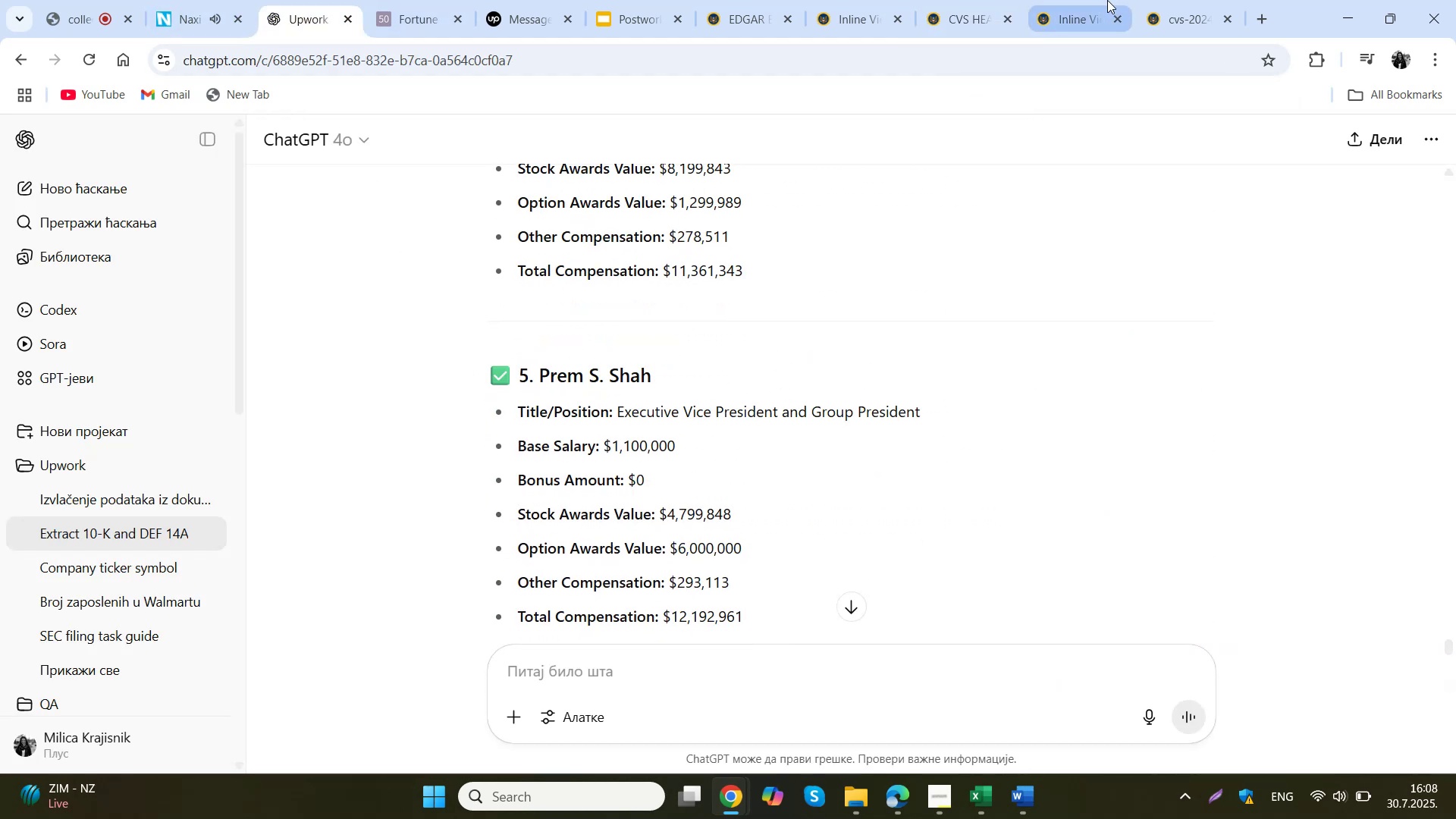 
left_click([987, 0])
 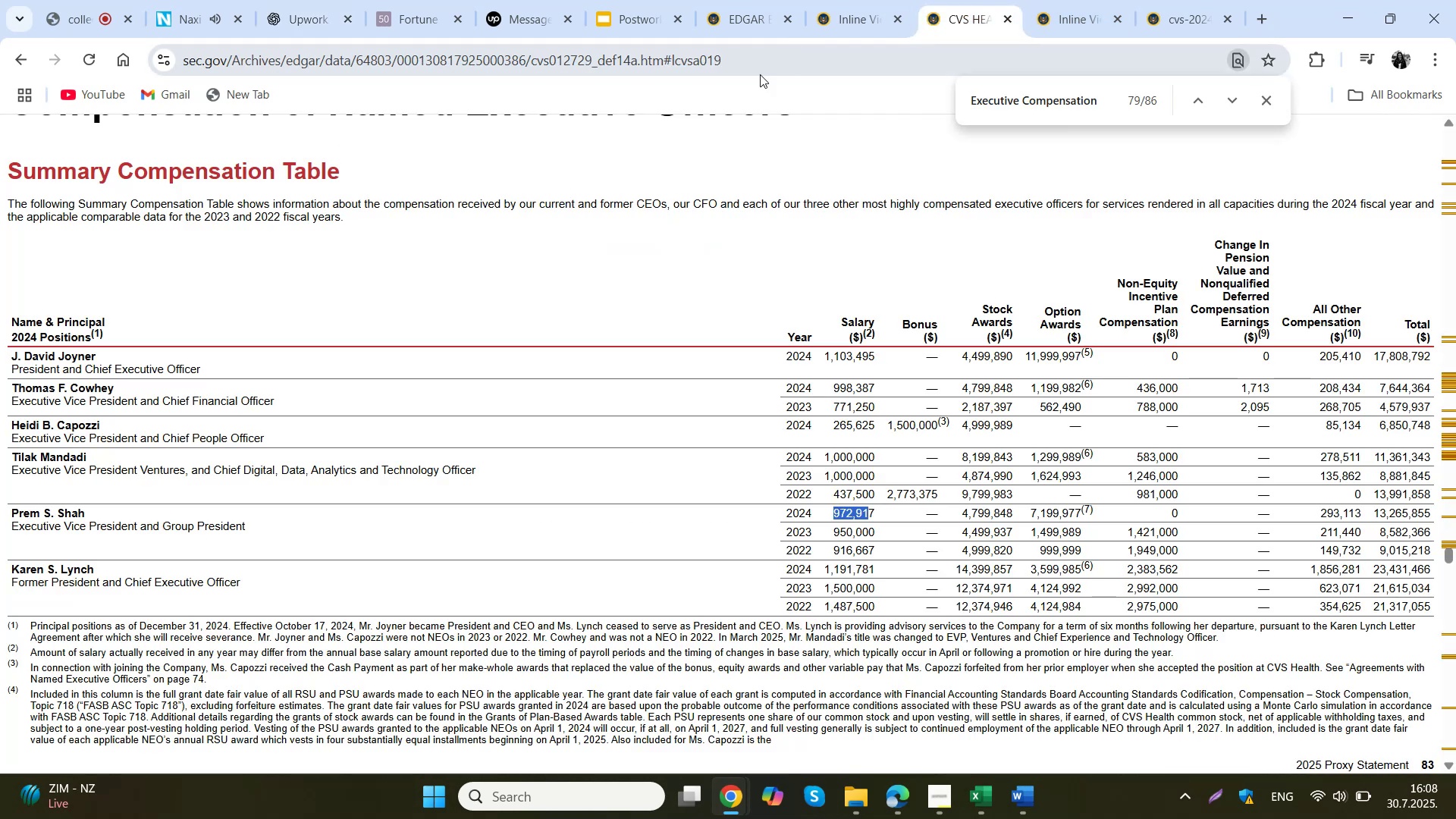 
left_click([320, 0])
 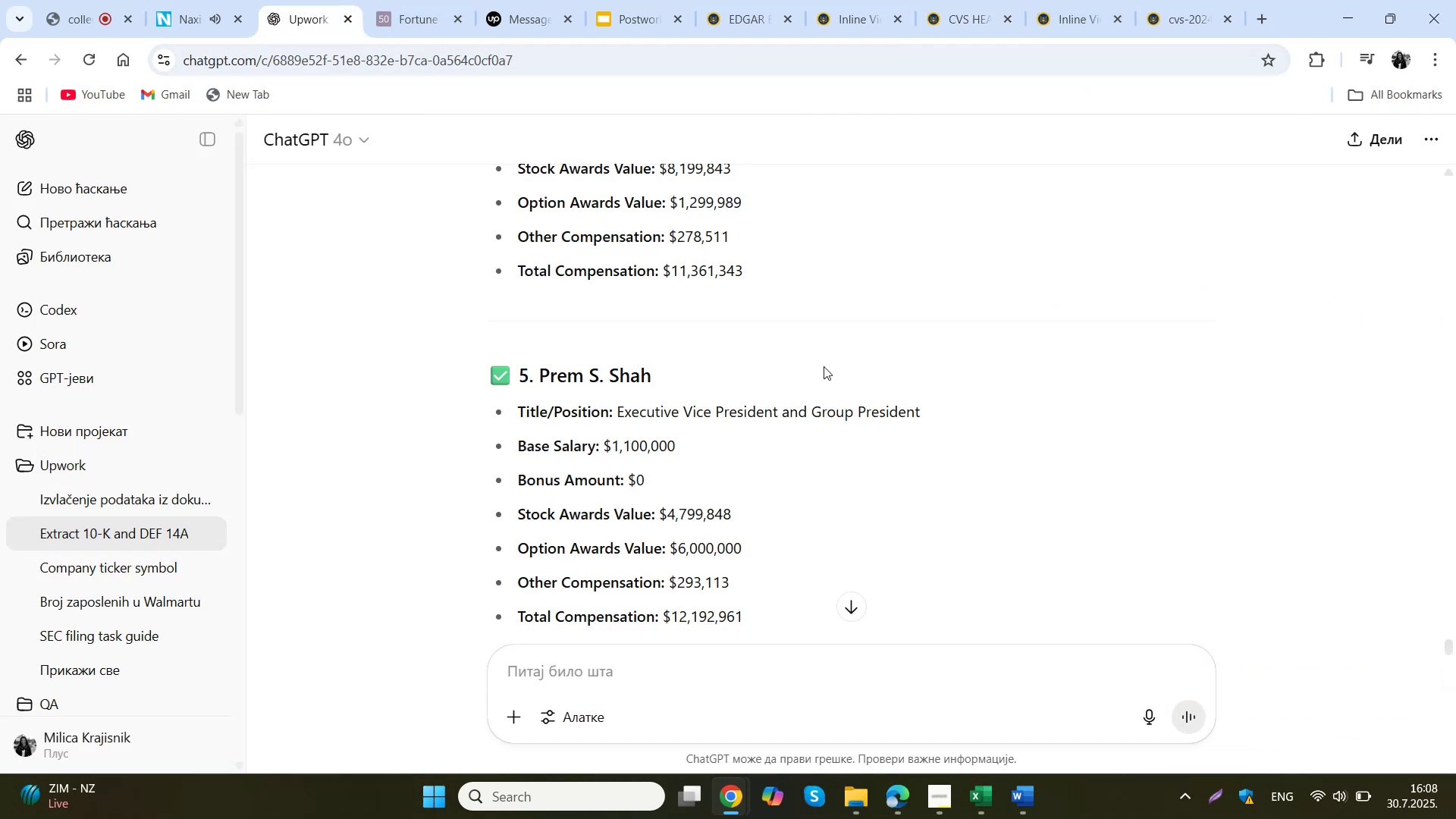 
scroll: coordinate [824, 369], scroll_direction: down, amount: 4.0
 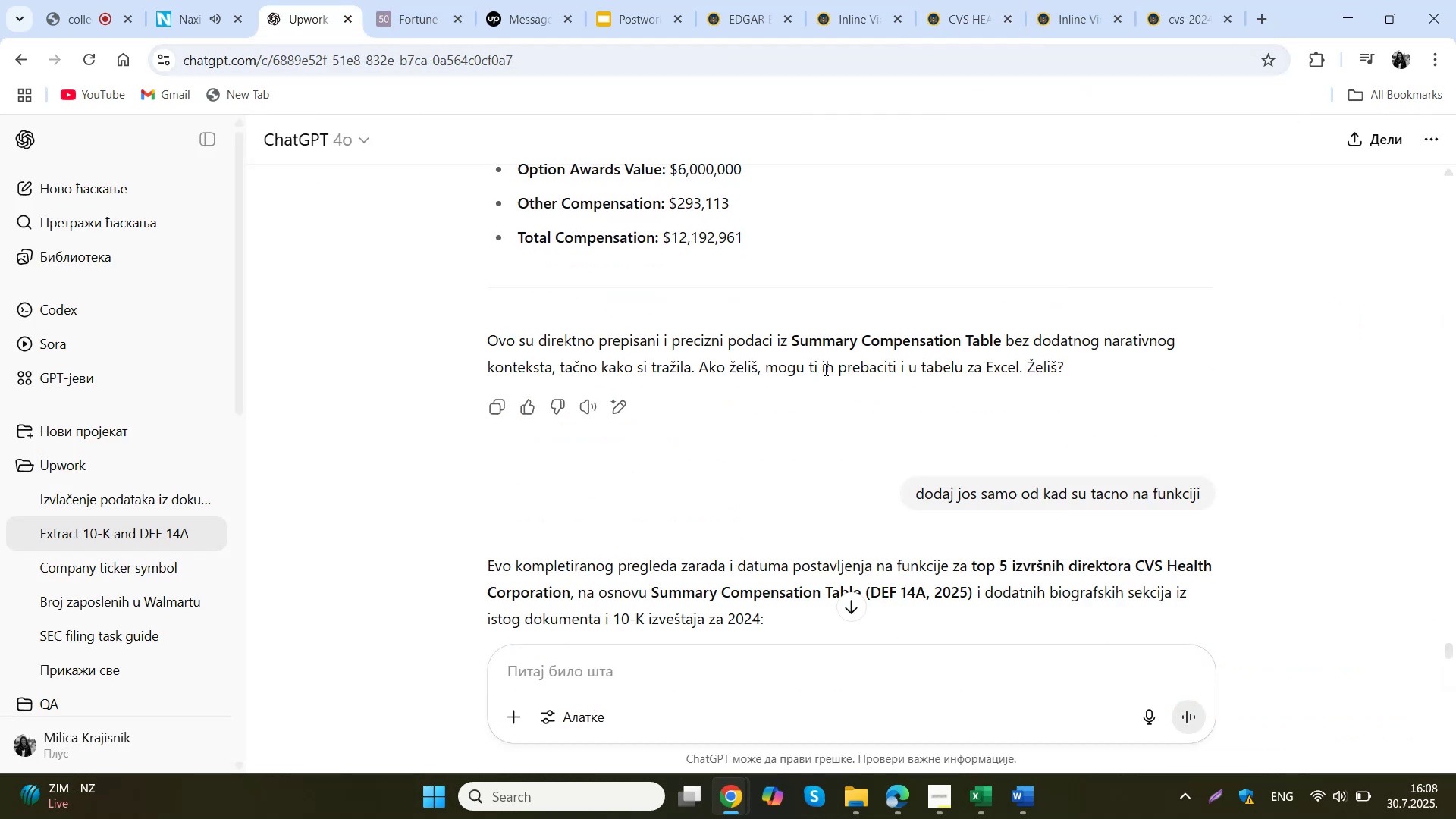 
scroll: coordinate [827, 372], scroll_direction: up, amount: 4.0
 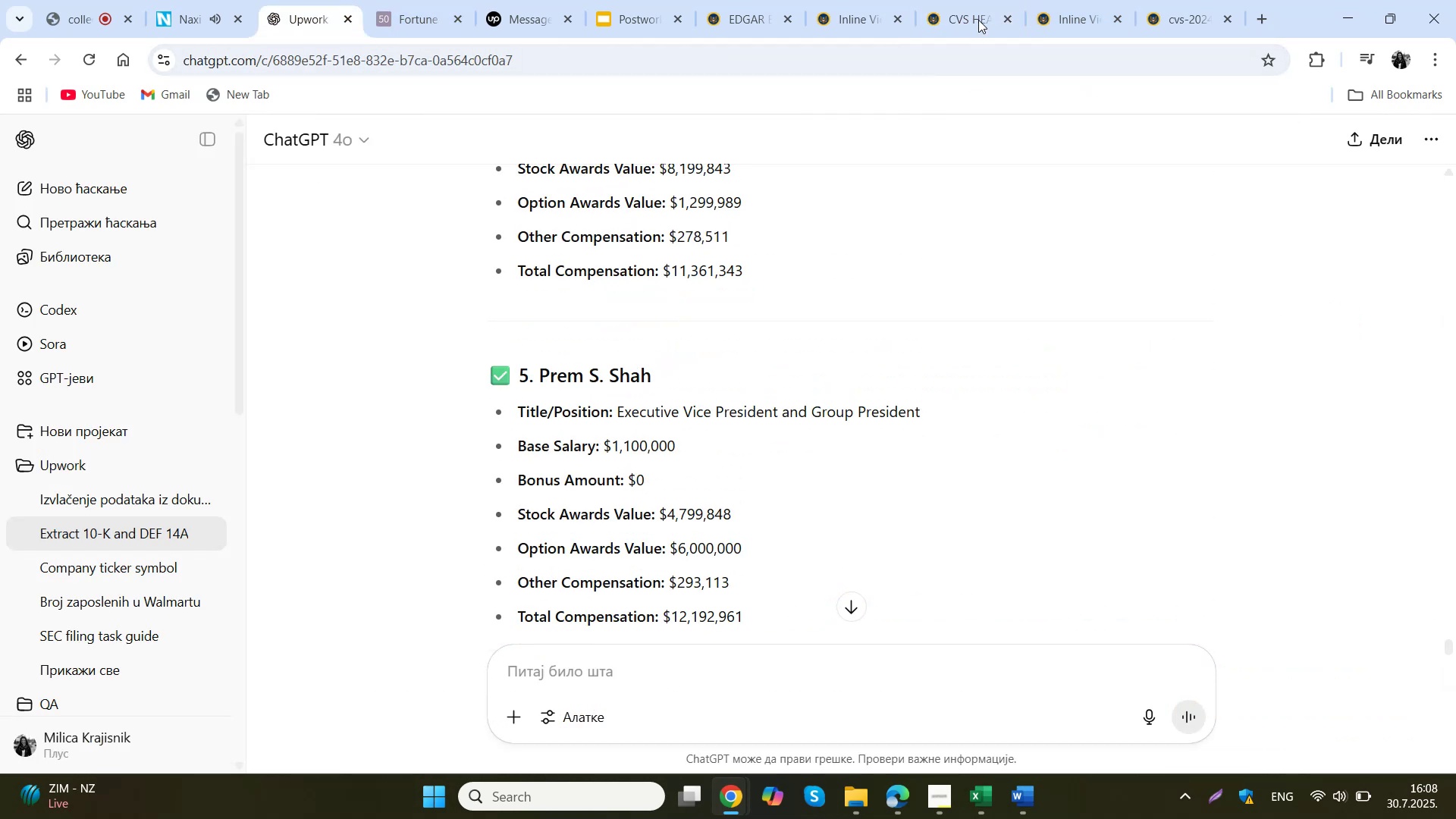 
left_click([955, 0])
 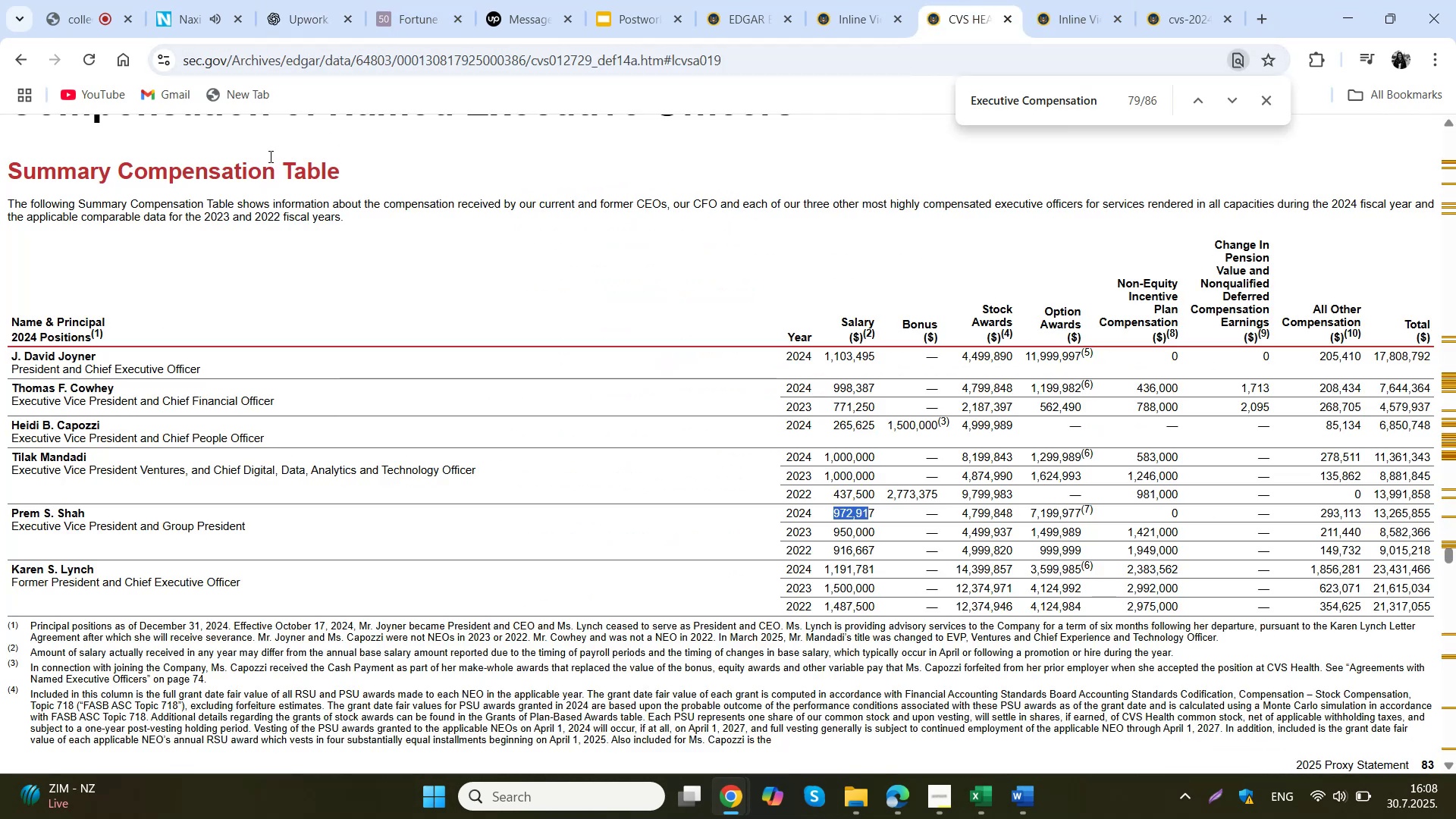 
left_click([291, 0])
 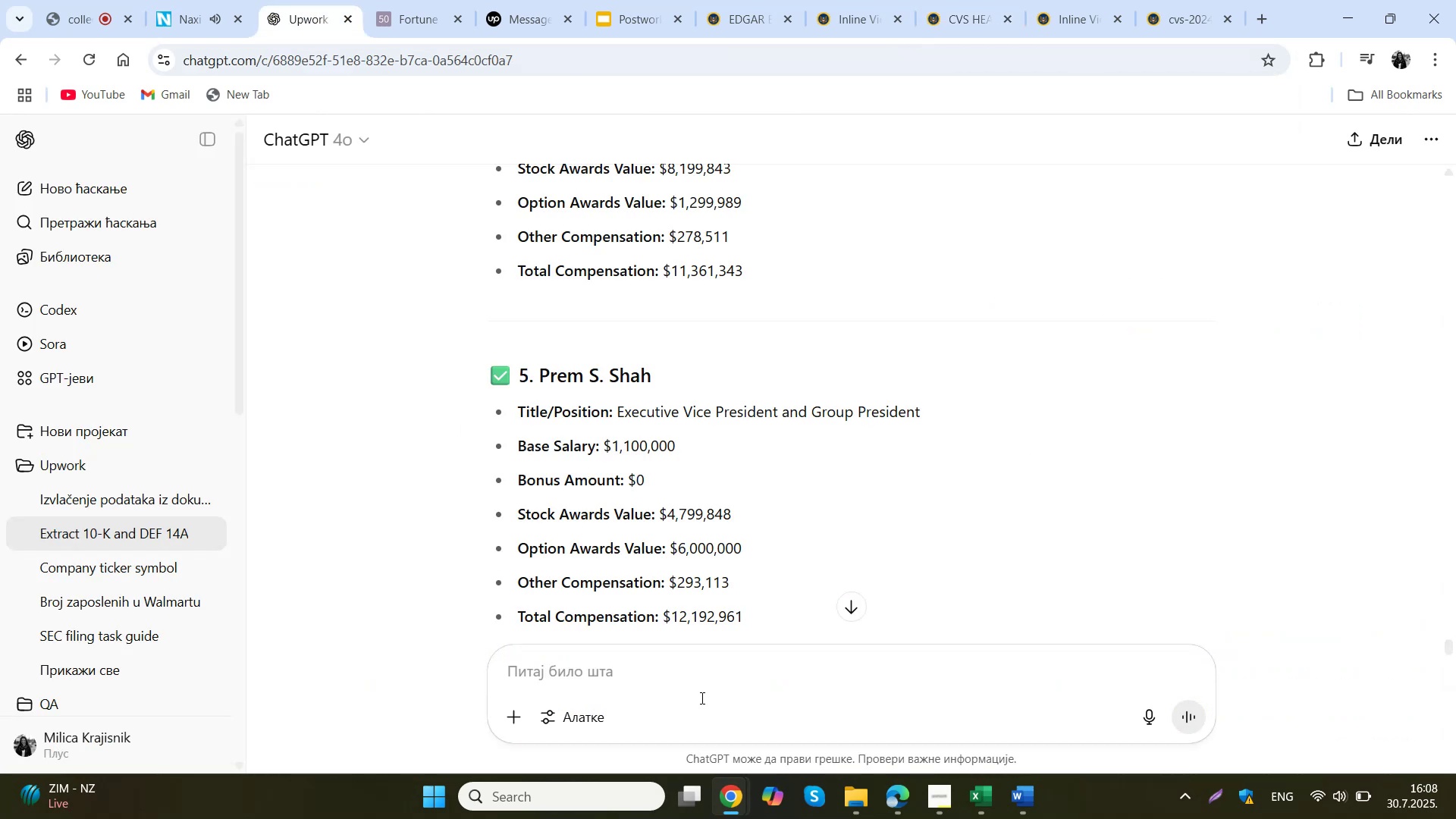 
left_click([707, 670])
 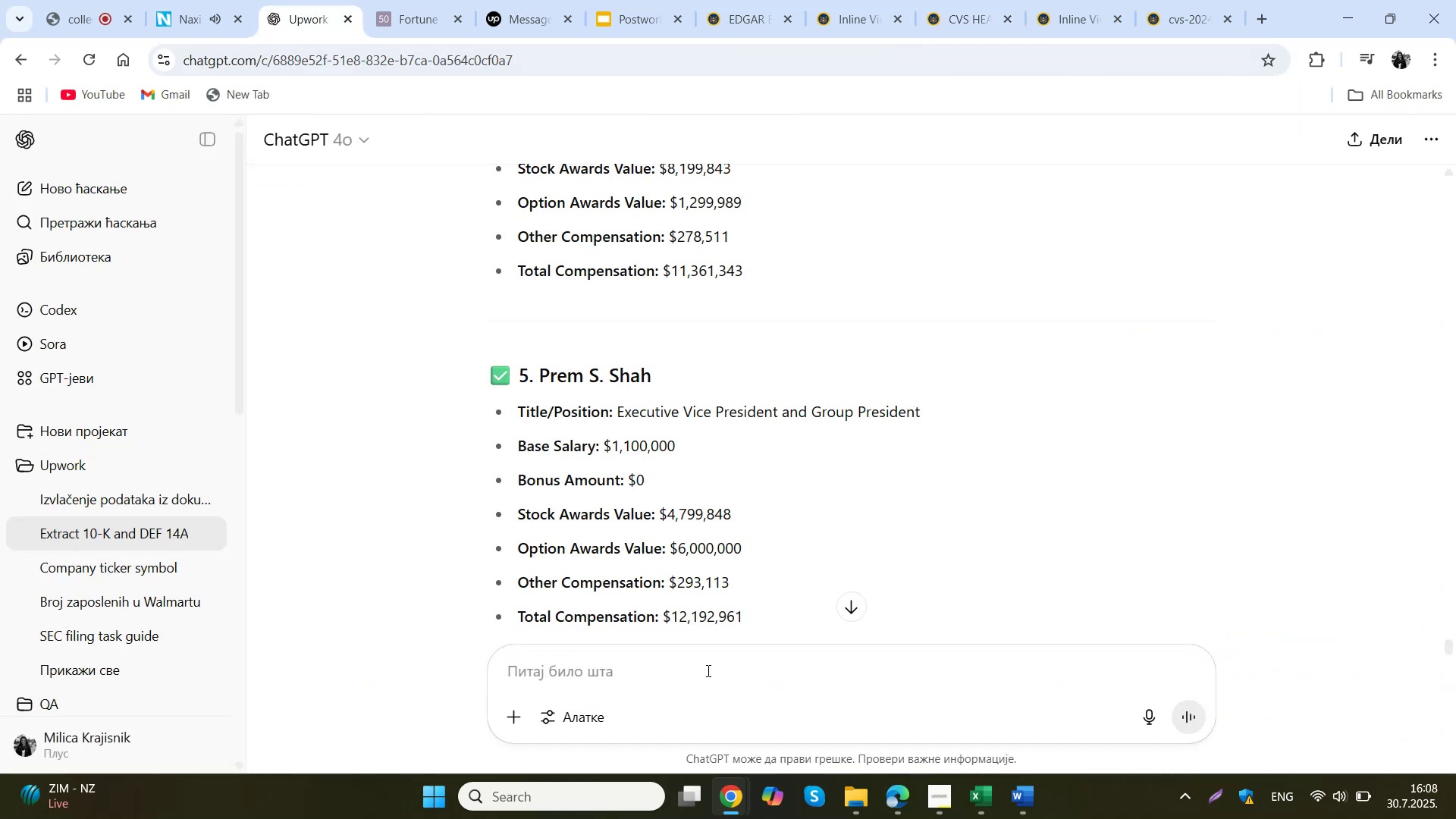 
type(izvuci mi samo podatke za )
 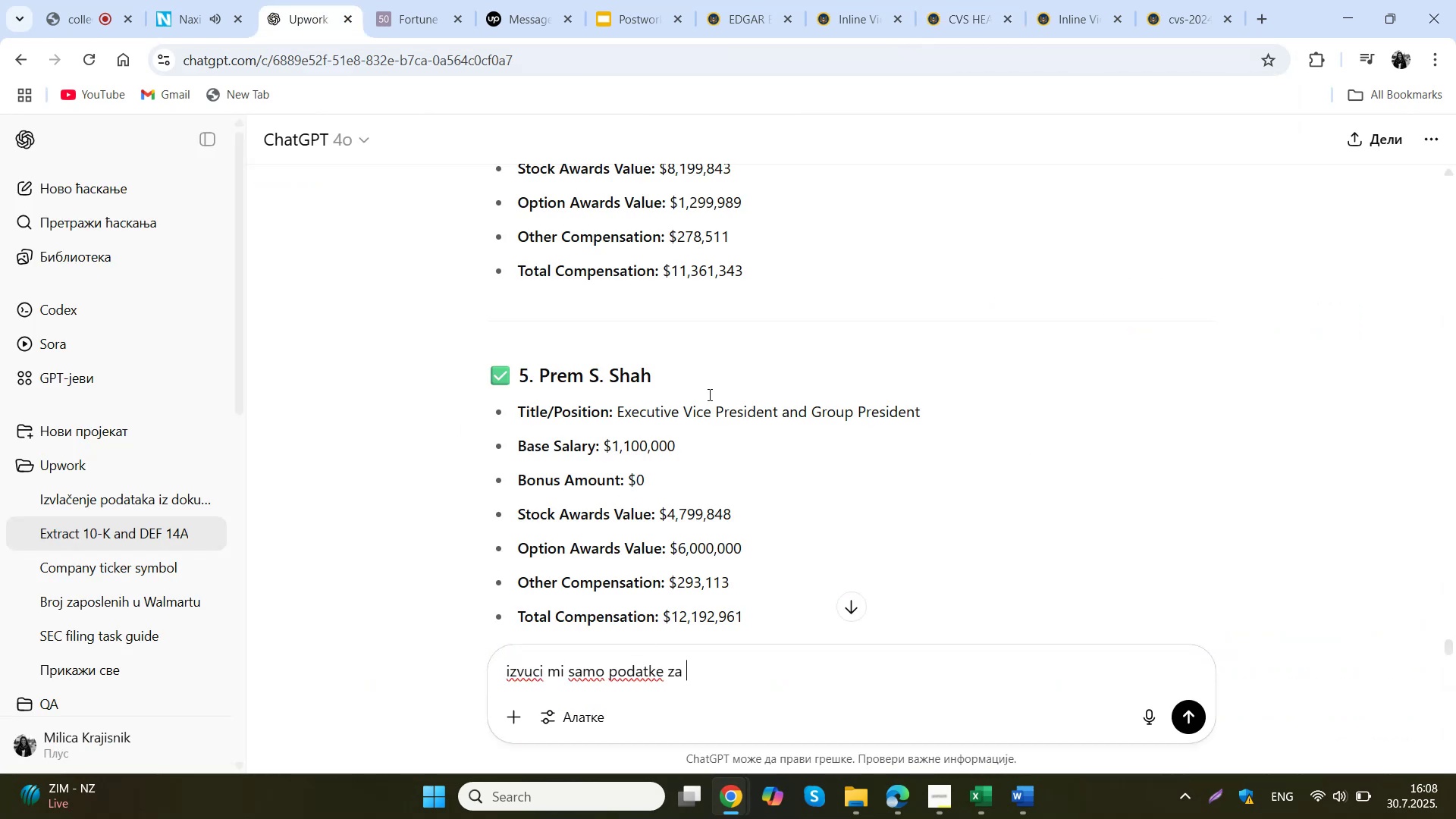 
left_click_drag(start_coordinate=[682, 367], to_coordinate=[543, 373])
 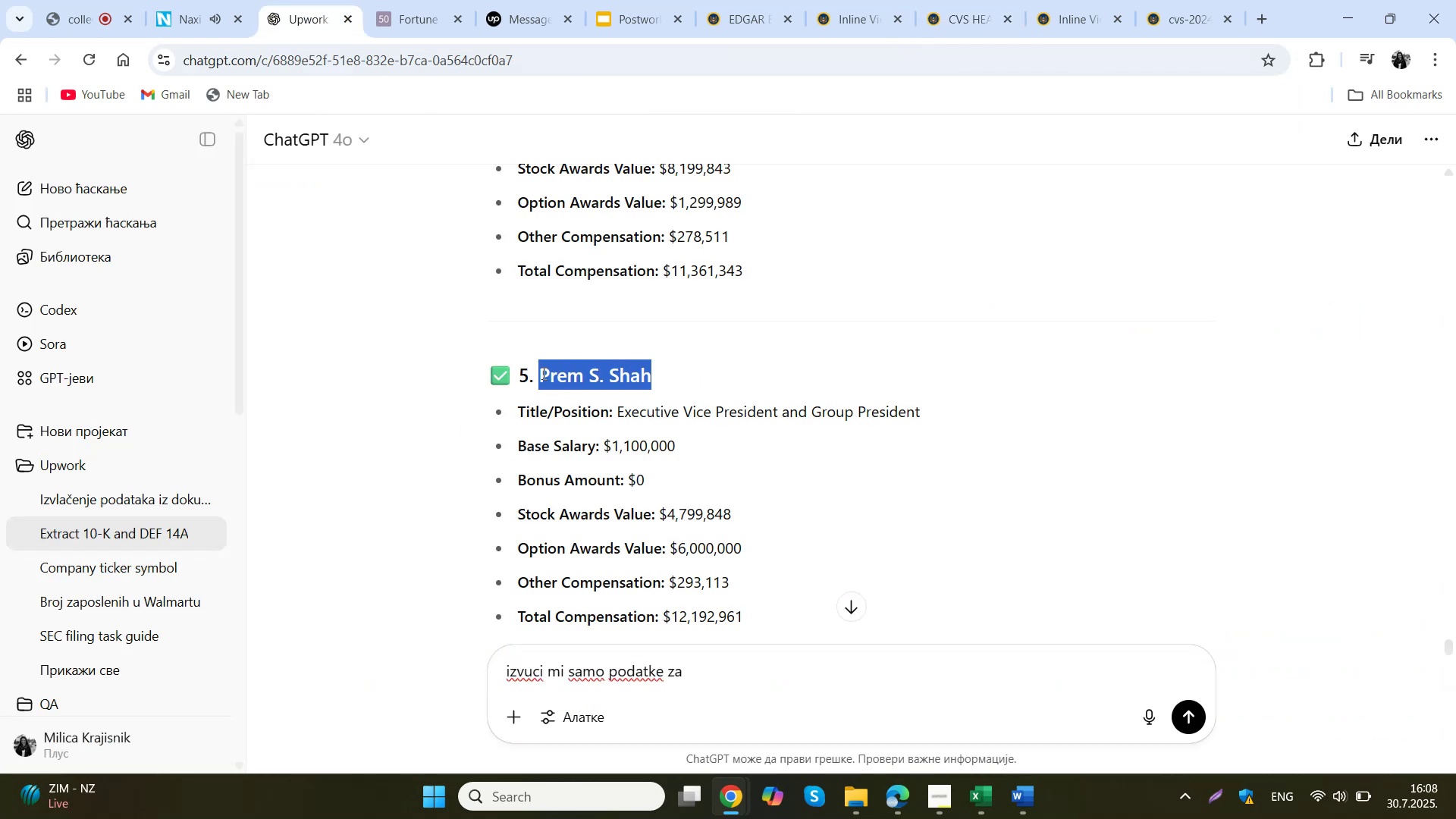 
key(Control+C)
 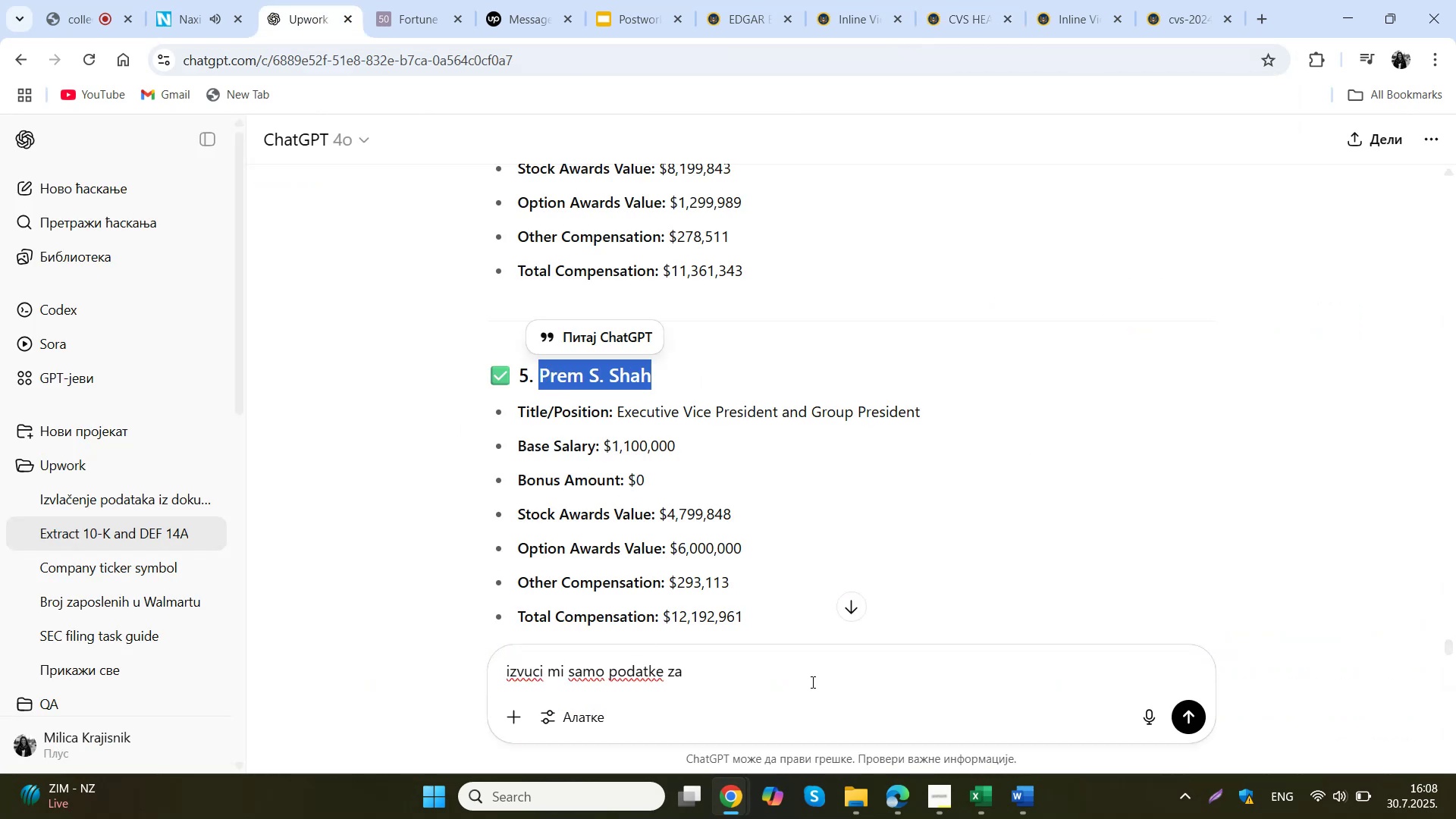 
left_click([811, 682])
 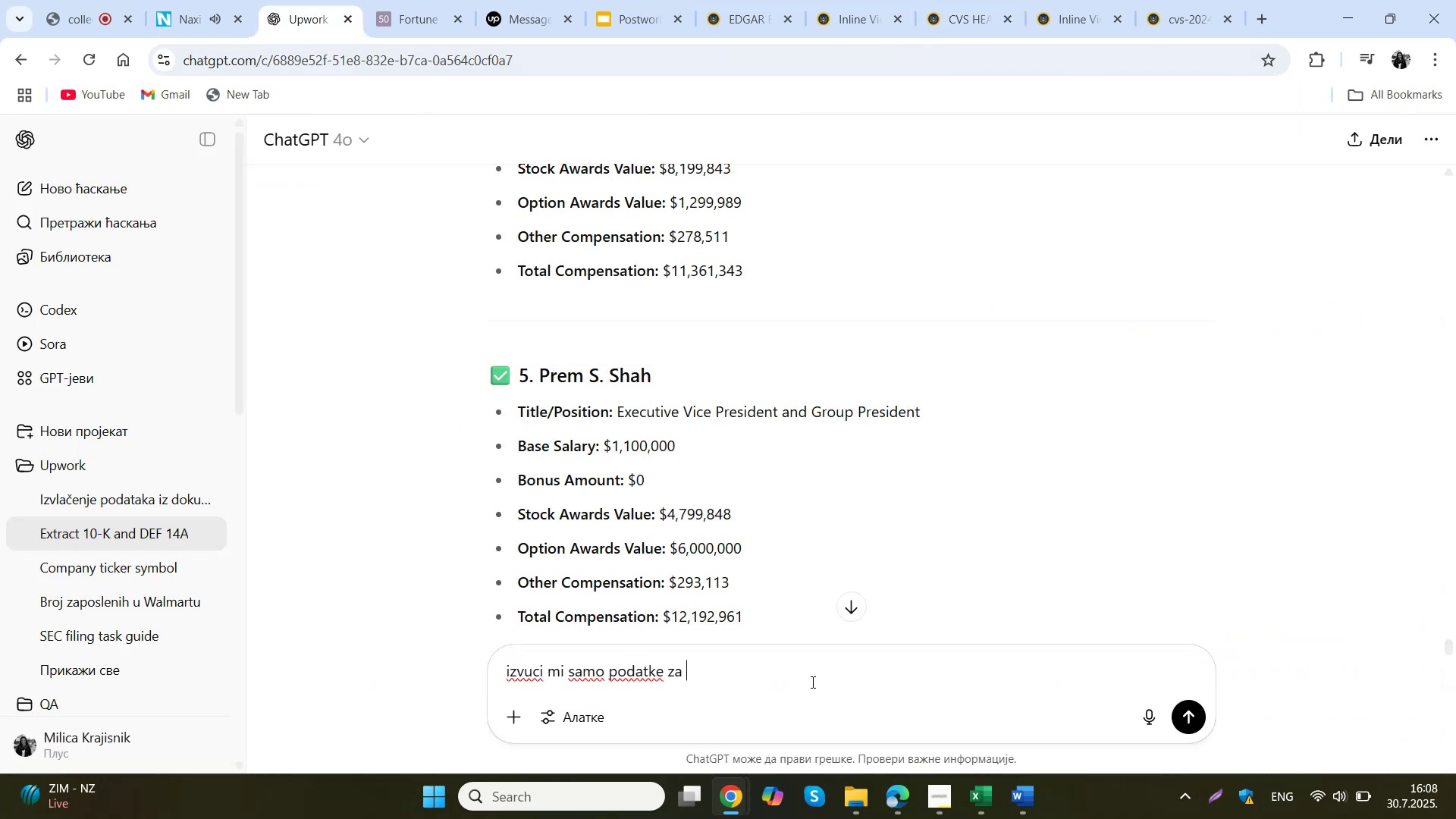 
key(Control+ControlLeft)
 